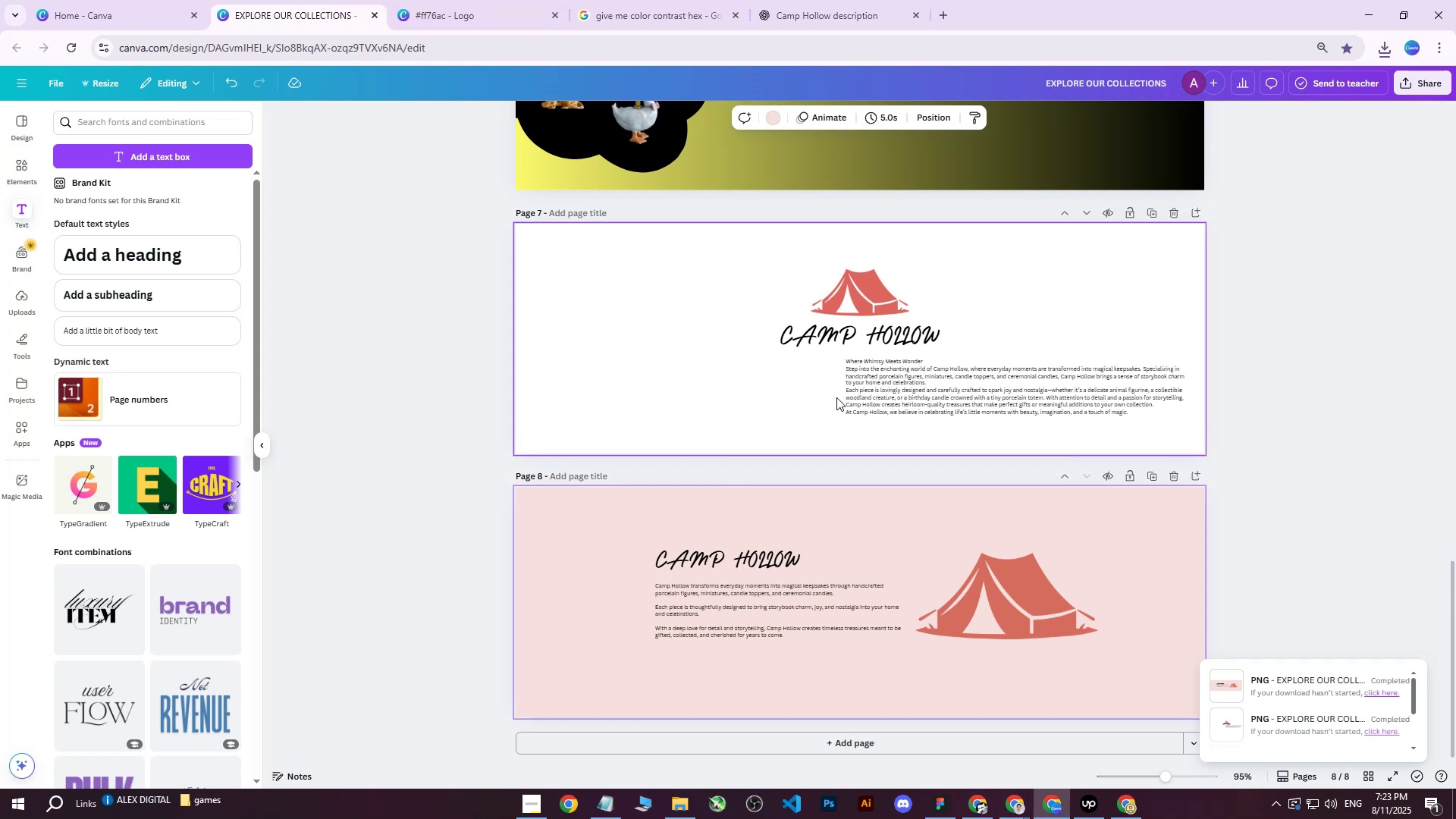 
scroll: coordinate [887, 472], scroll_direction: down, amount: 2.0
 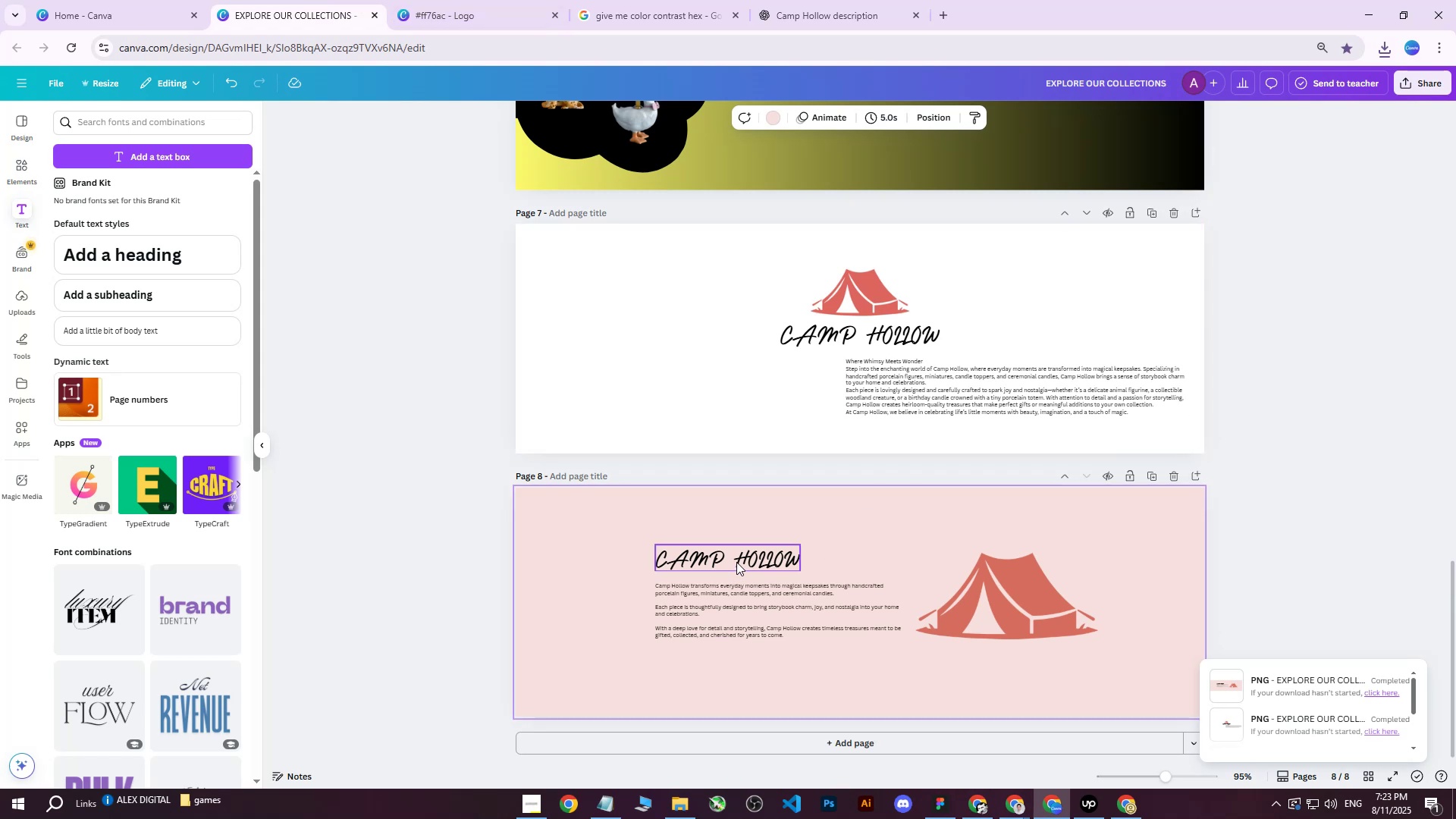 
left_click([736, 562])
 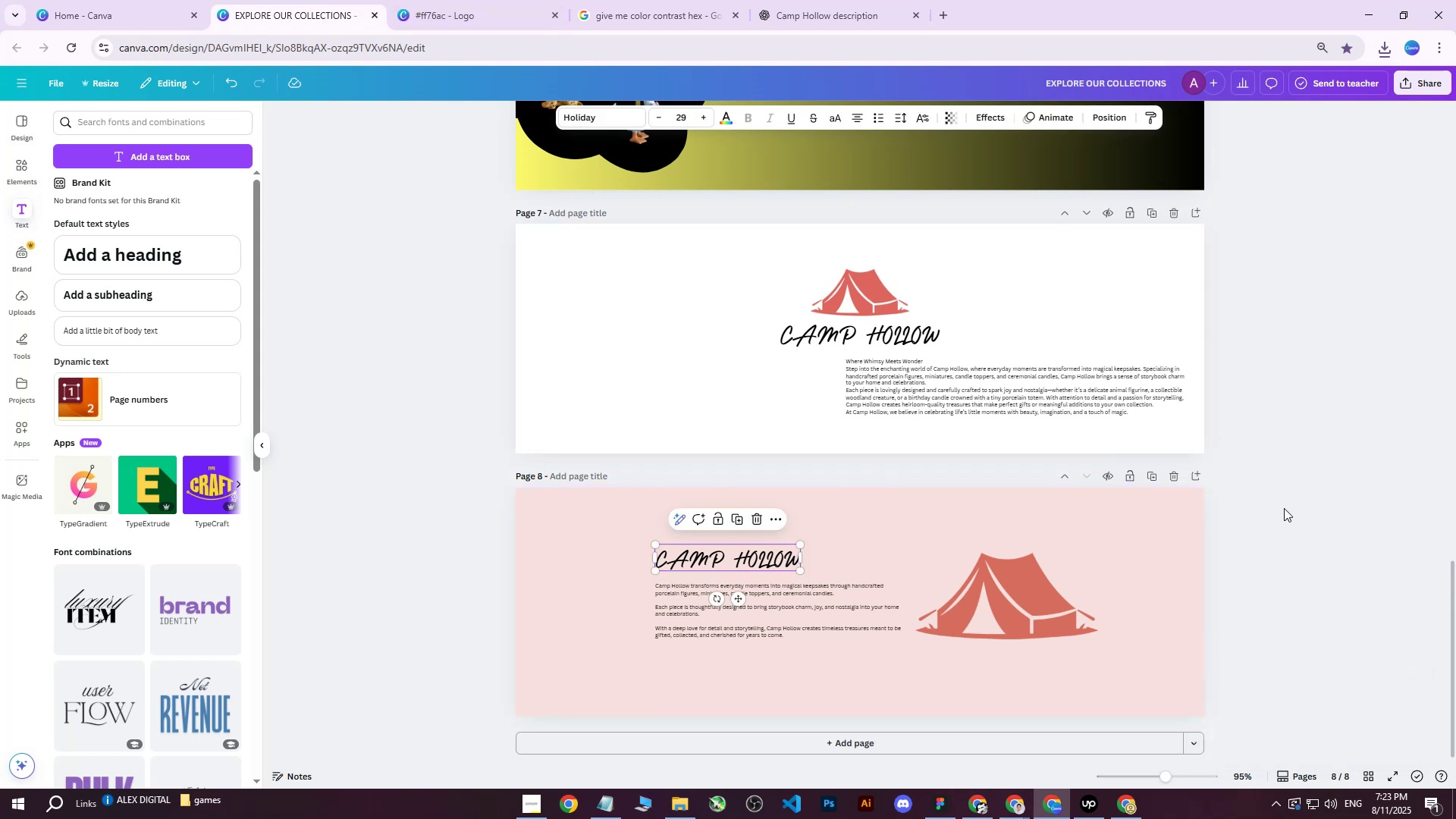 
left_click([1284, 508])
 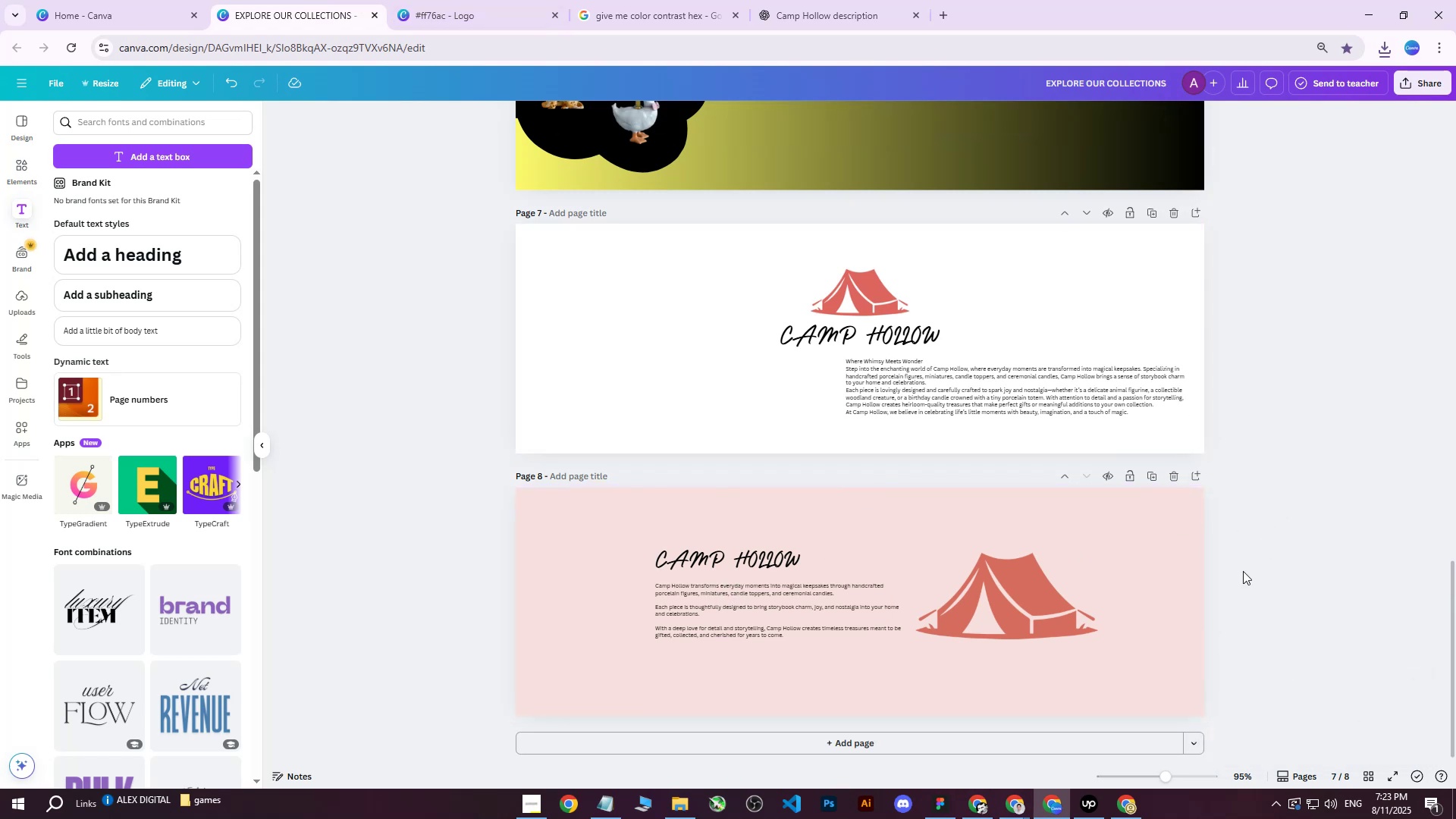 
hold_key(key=ControlLeft, duration=0.7)
scroll: coordinate [676, 608], scroll_direction: up, amount: 5.0
 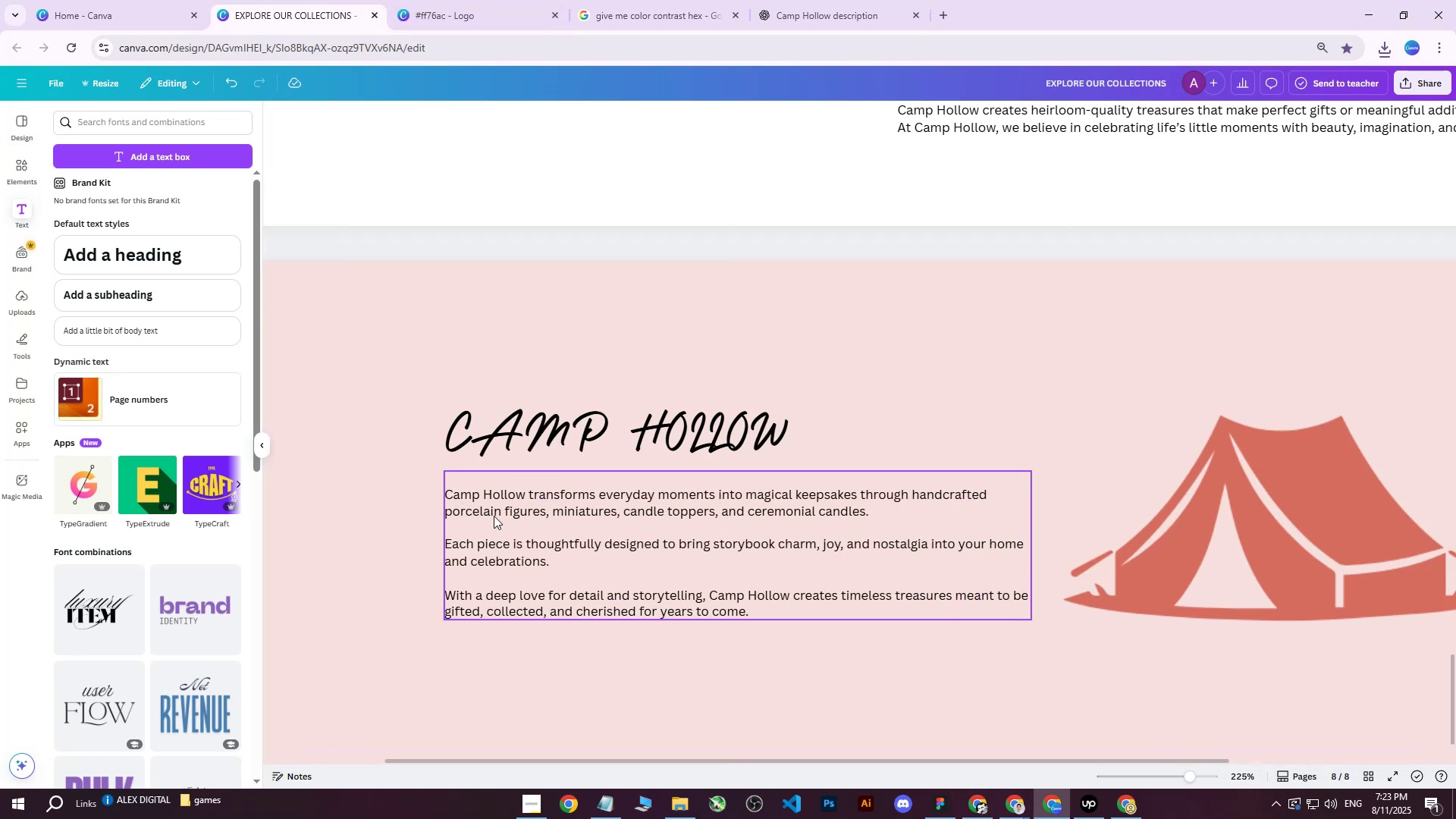 
left_click([495, 516])
 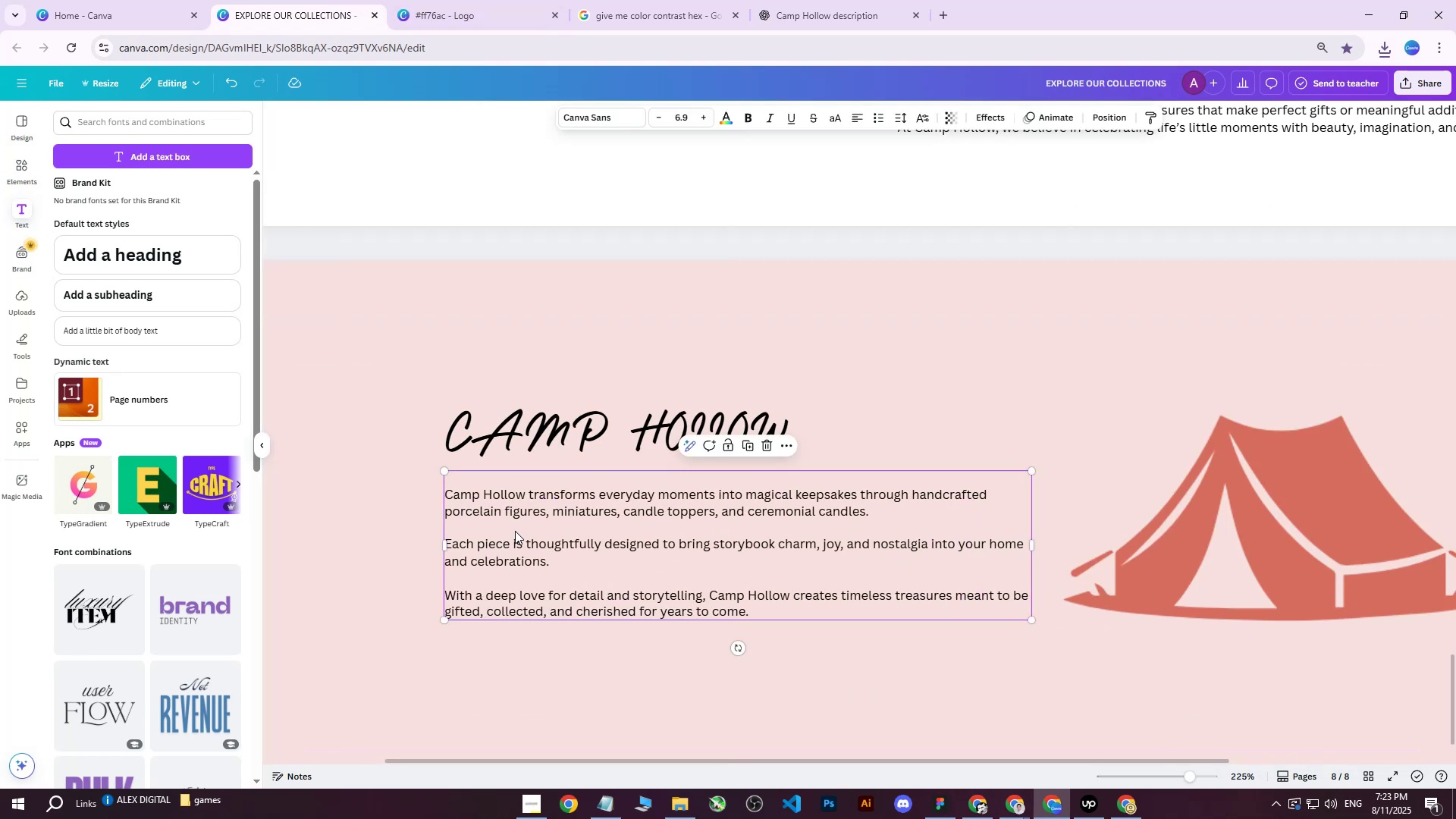 
hold_key(key=ArrowDown, duration=1.09)
 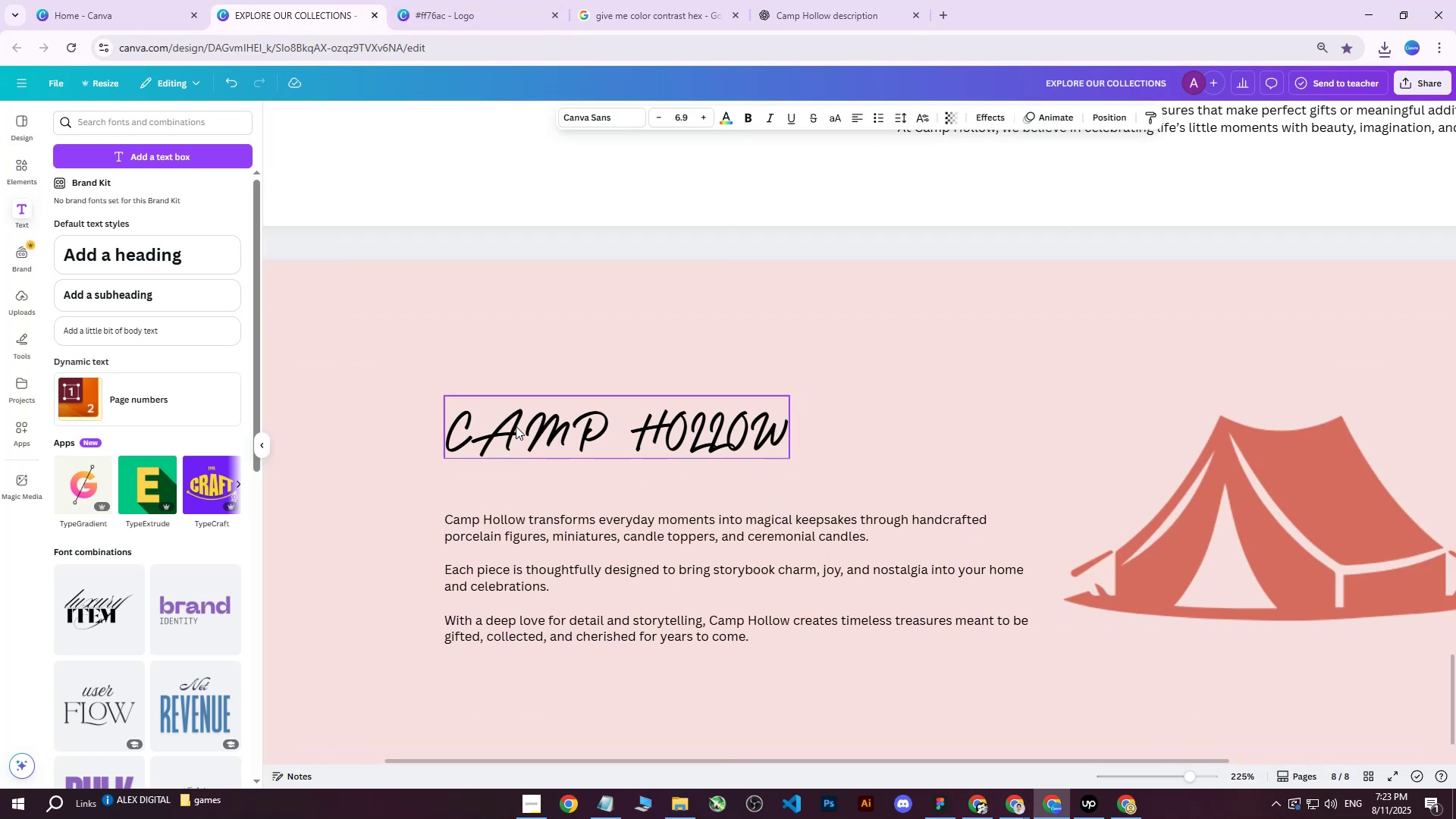 
left_click([516, 426])
 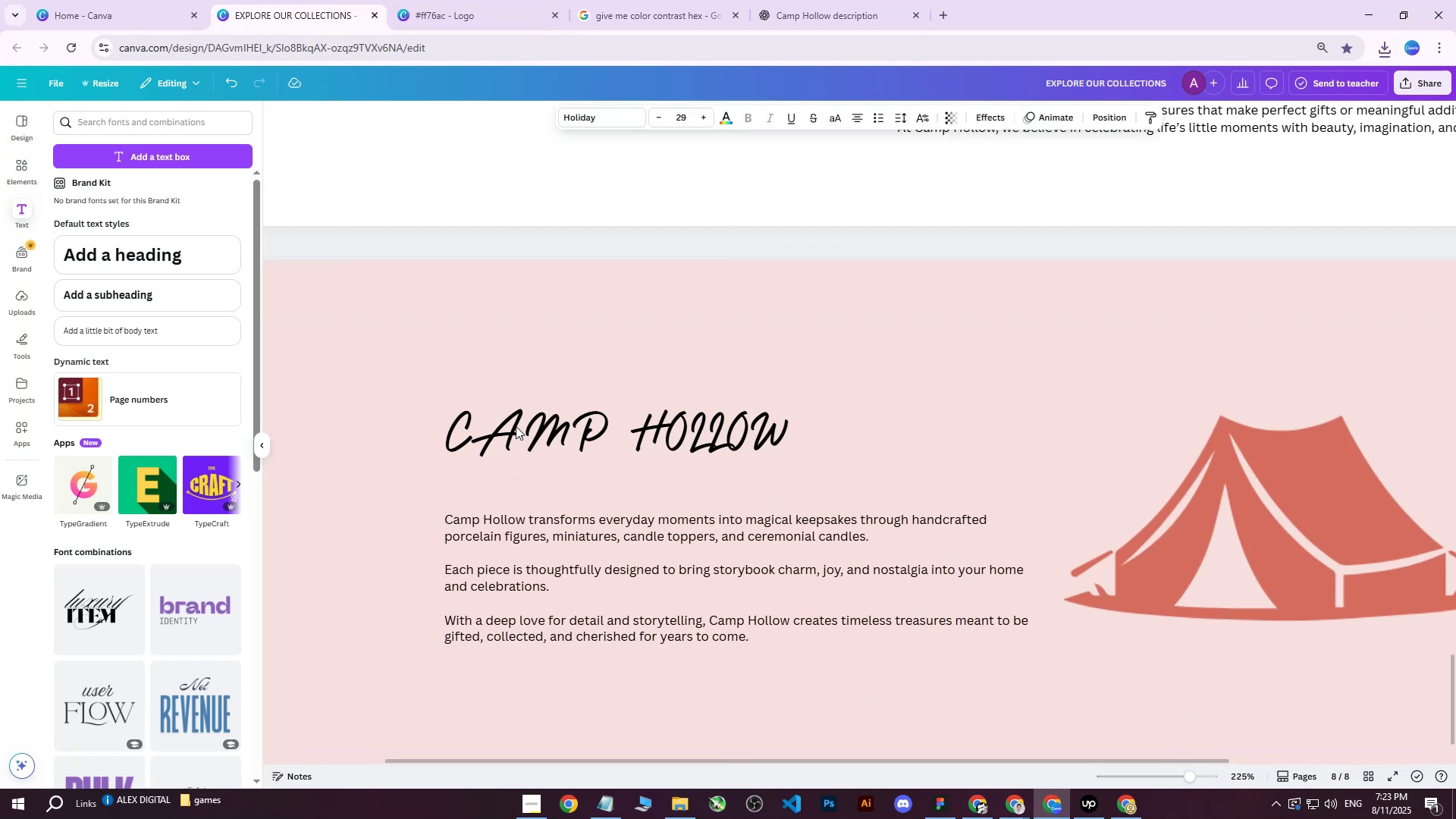 
hold_key(key=ArrowUp, duration=0.86)
 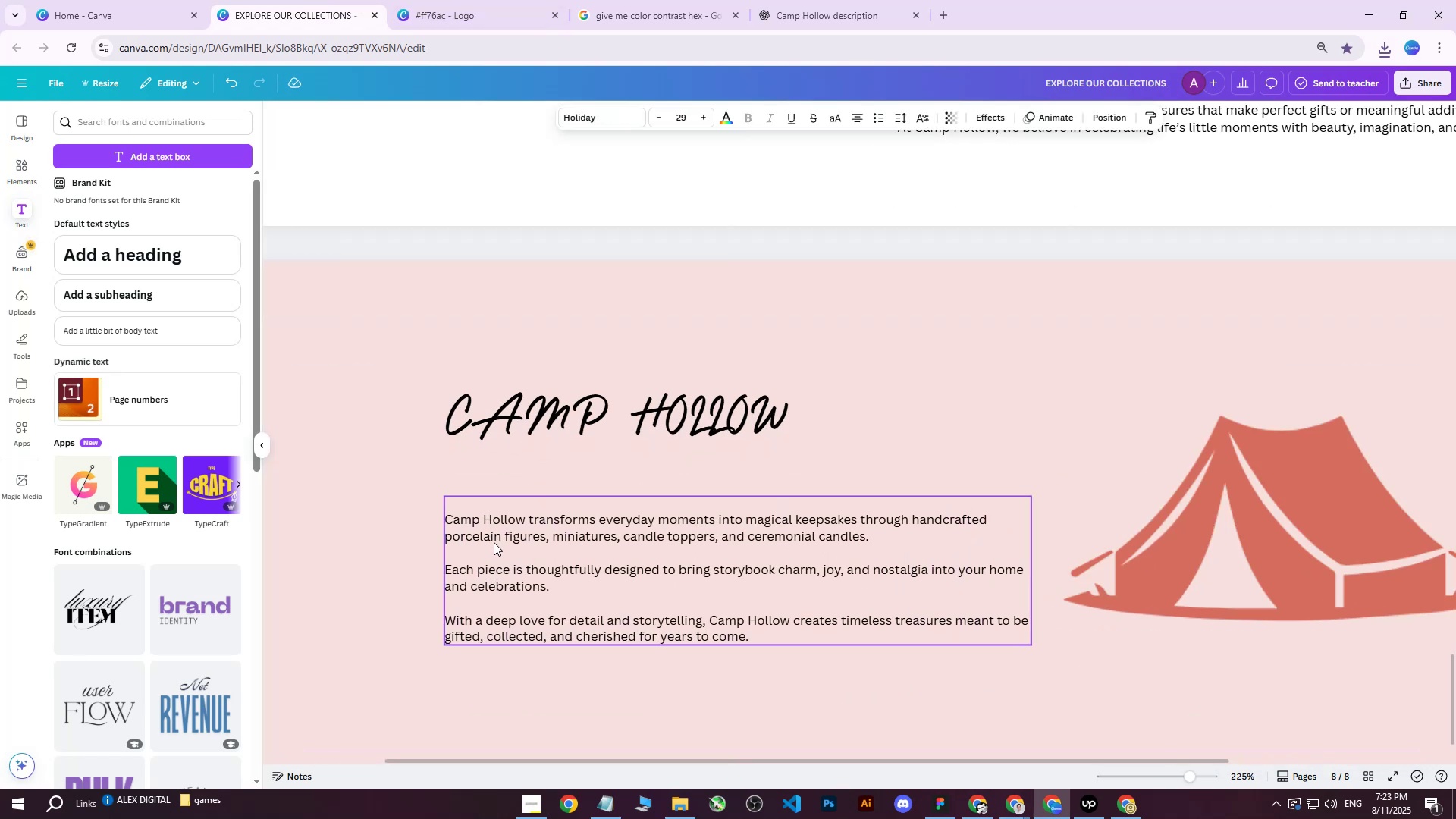 
key(ArrowUp)
 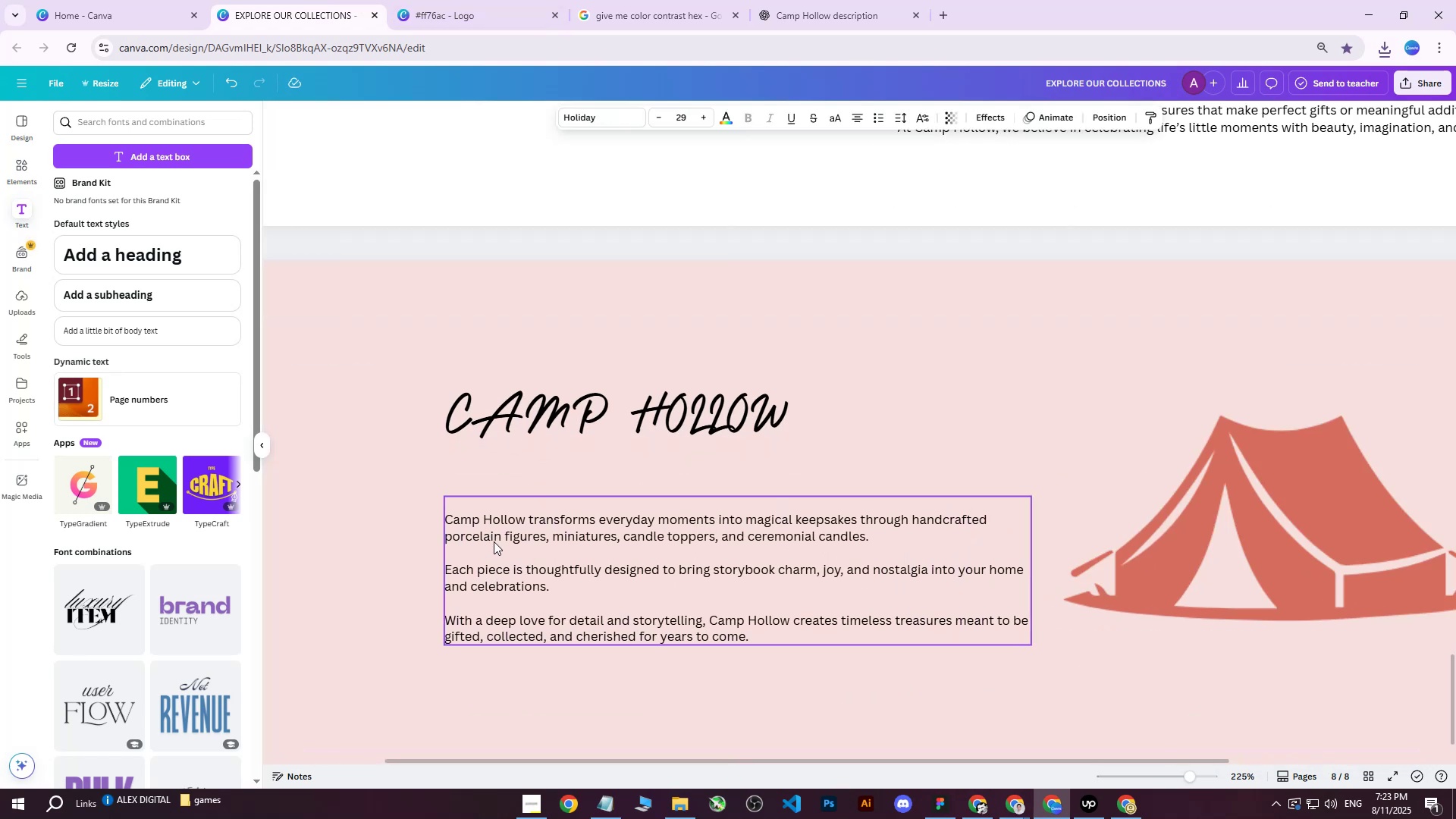 
key(ArrowUp)
 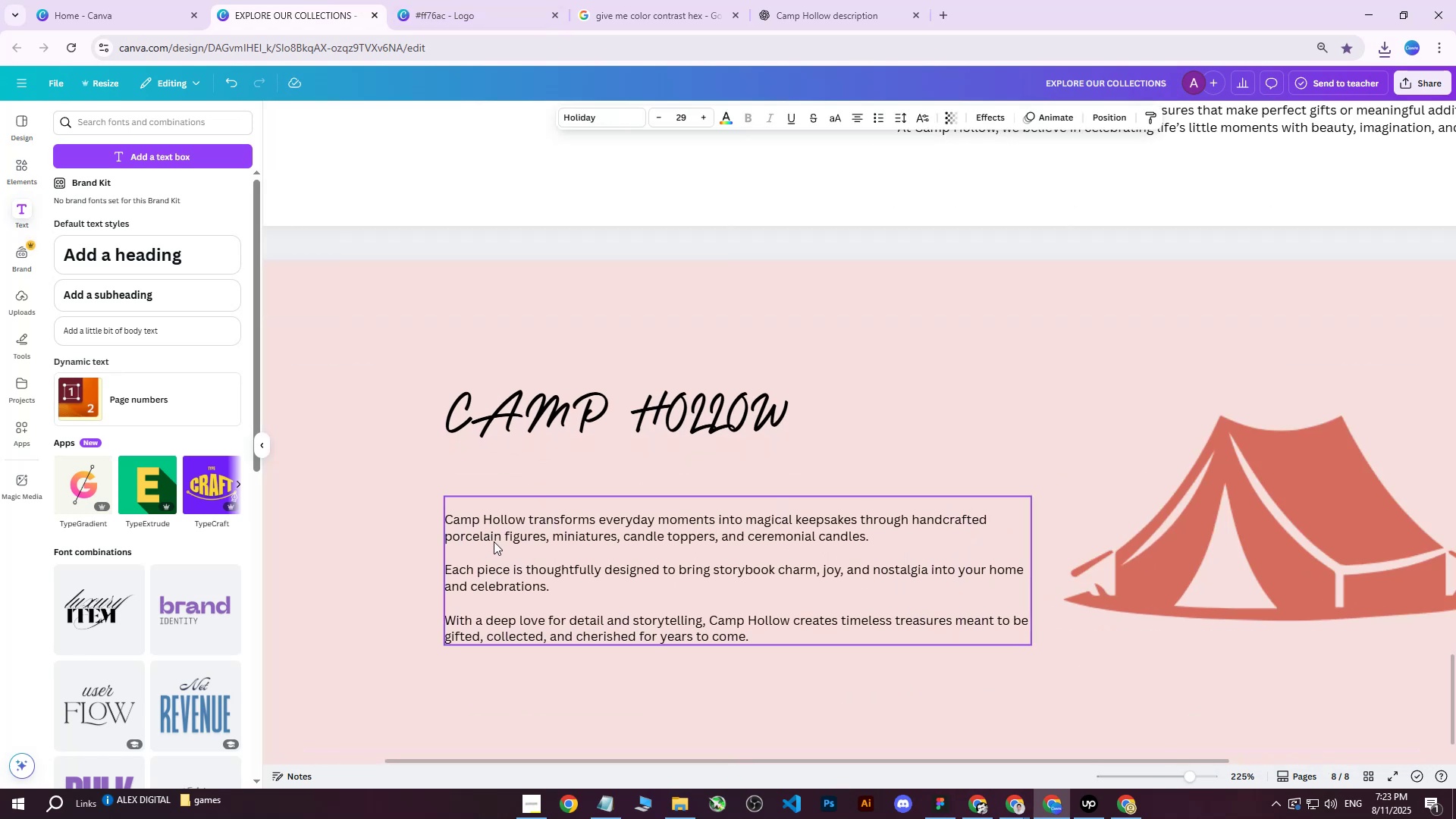 
key(ArrowUp)
 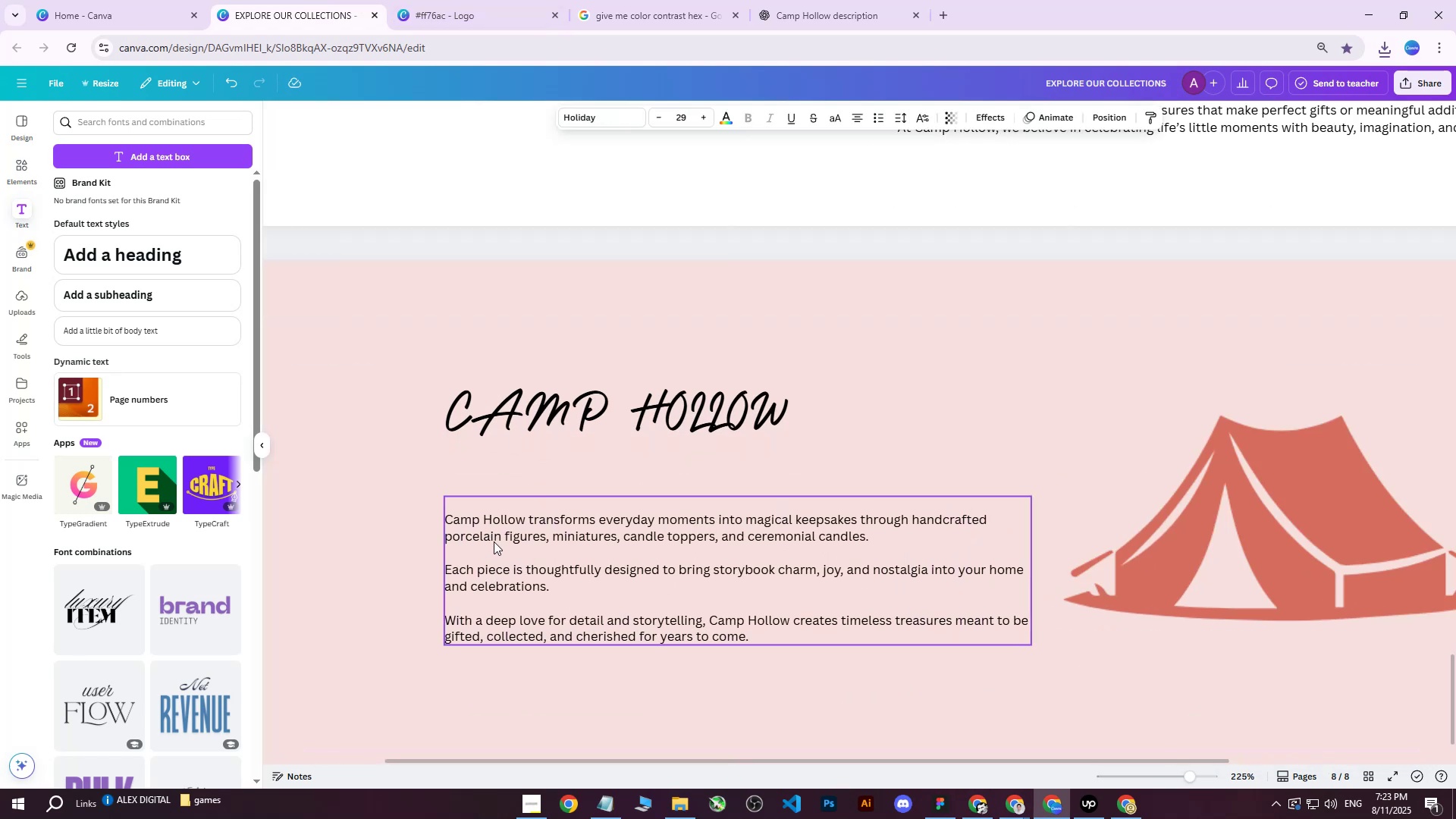 
key(ArrowUp)
 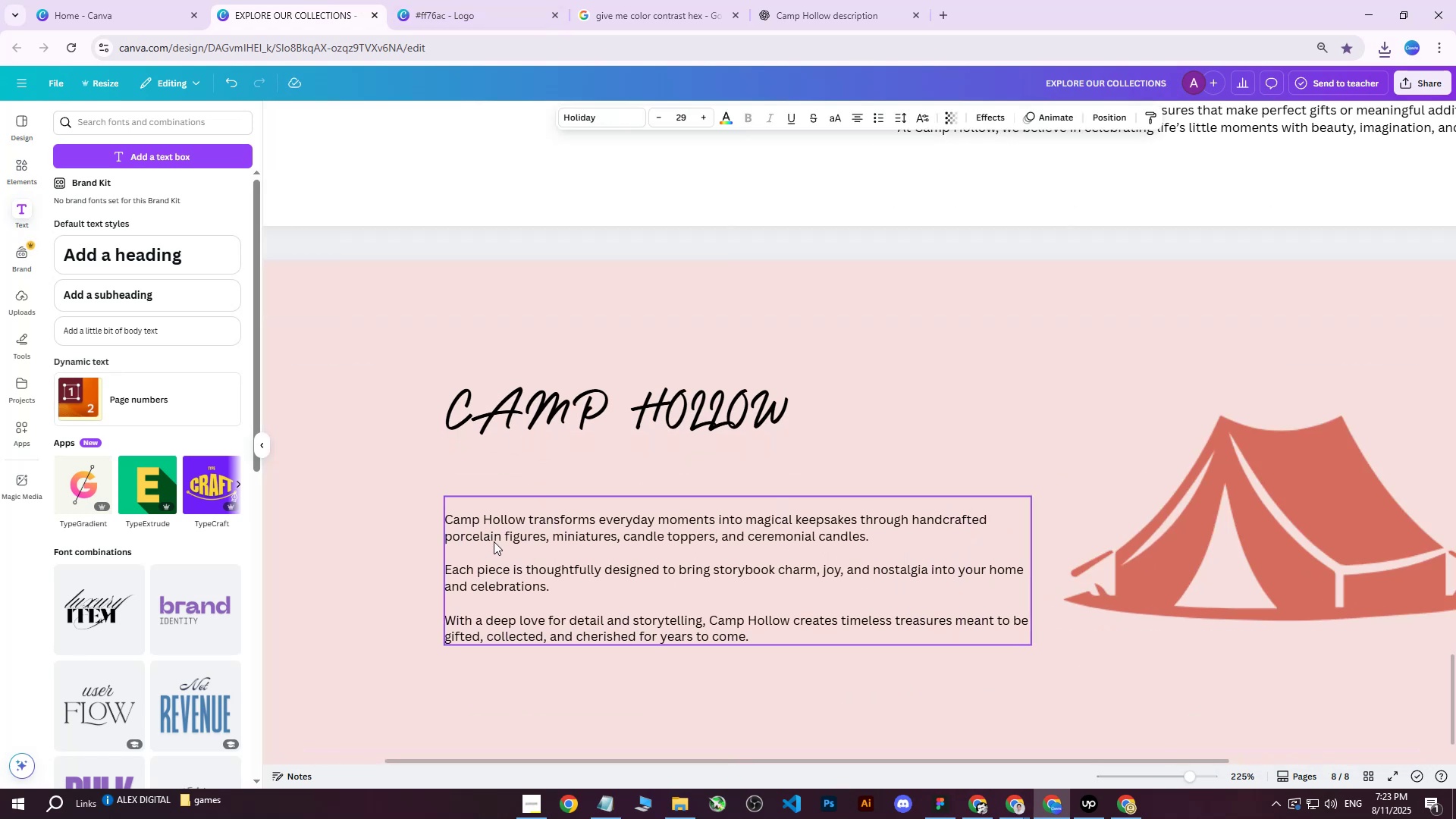 
key(ArrowUp)
 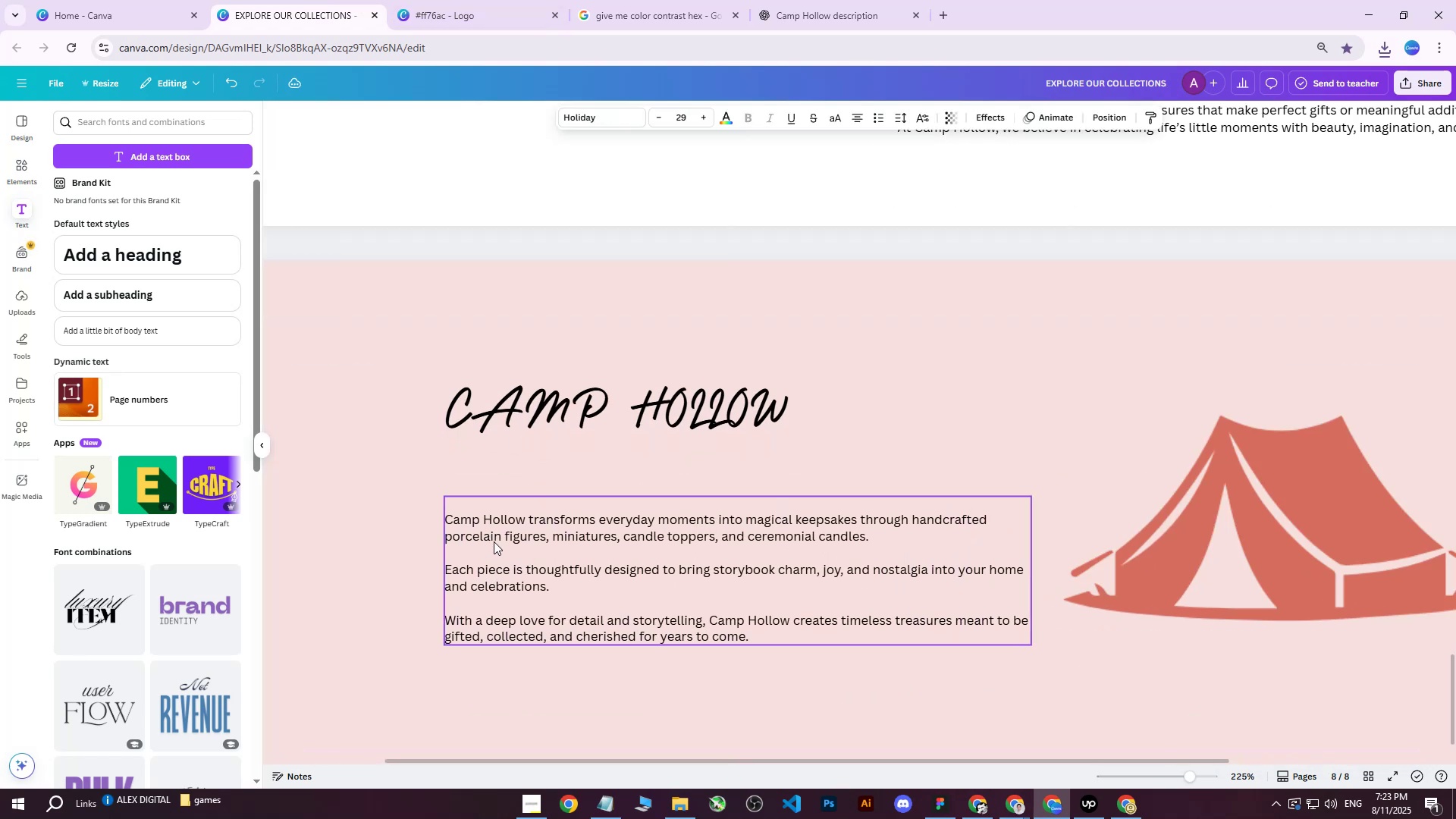 
key(ArrowUp)
 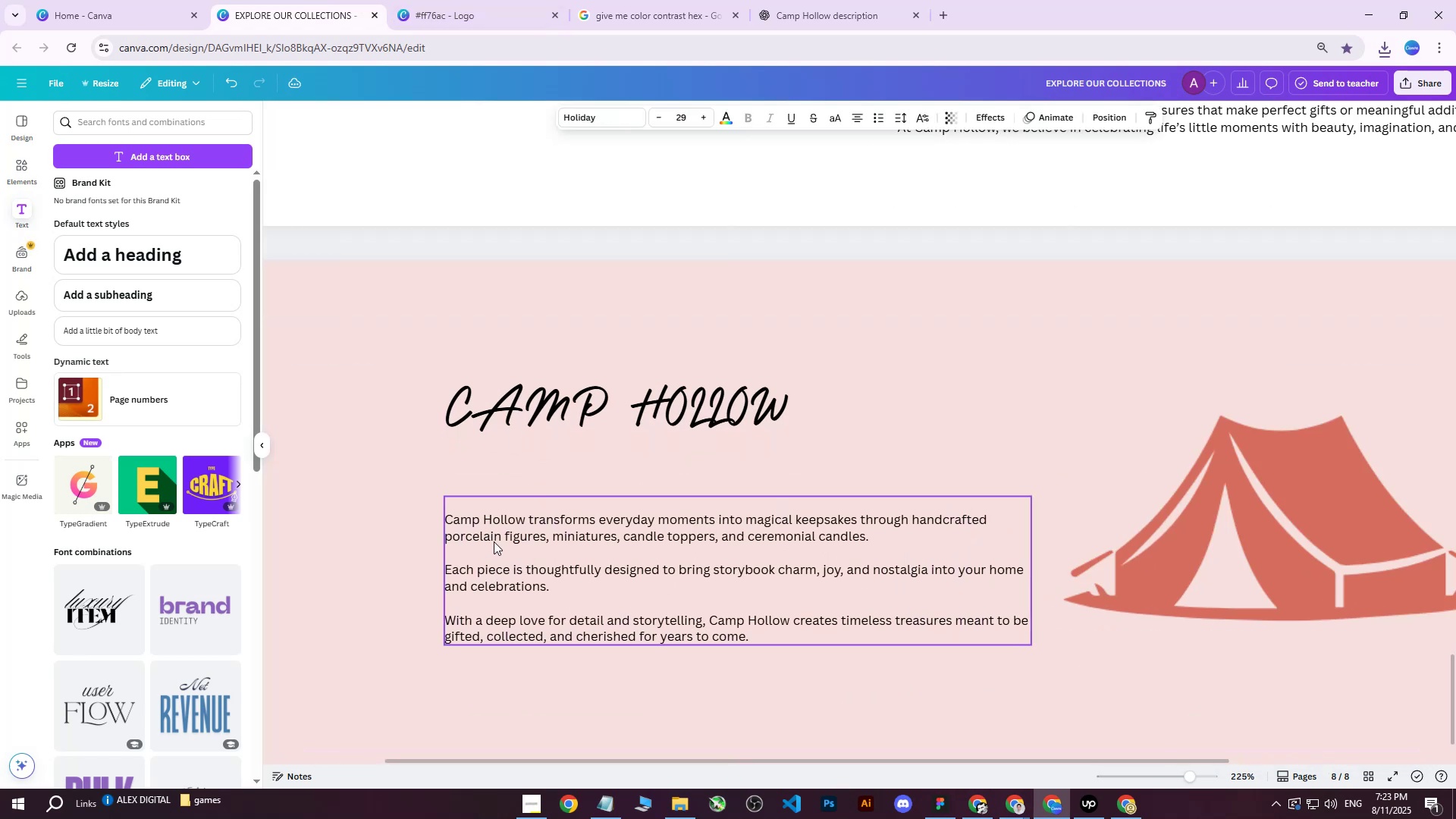 
key(ArrowUp)
 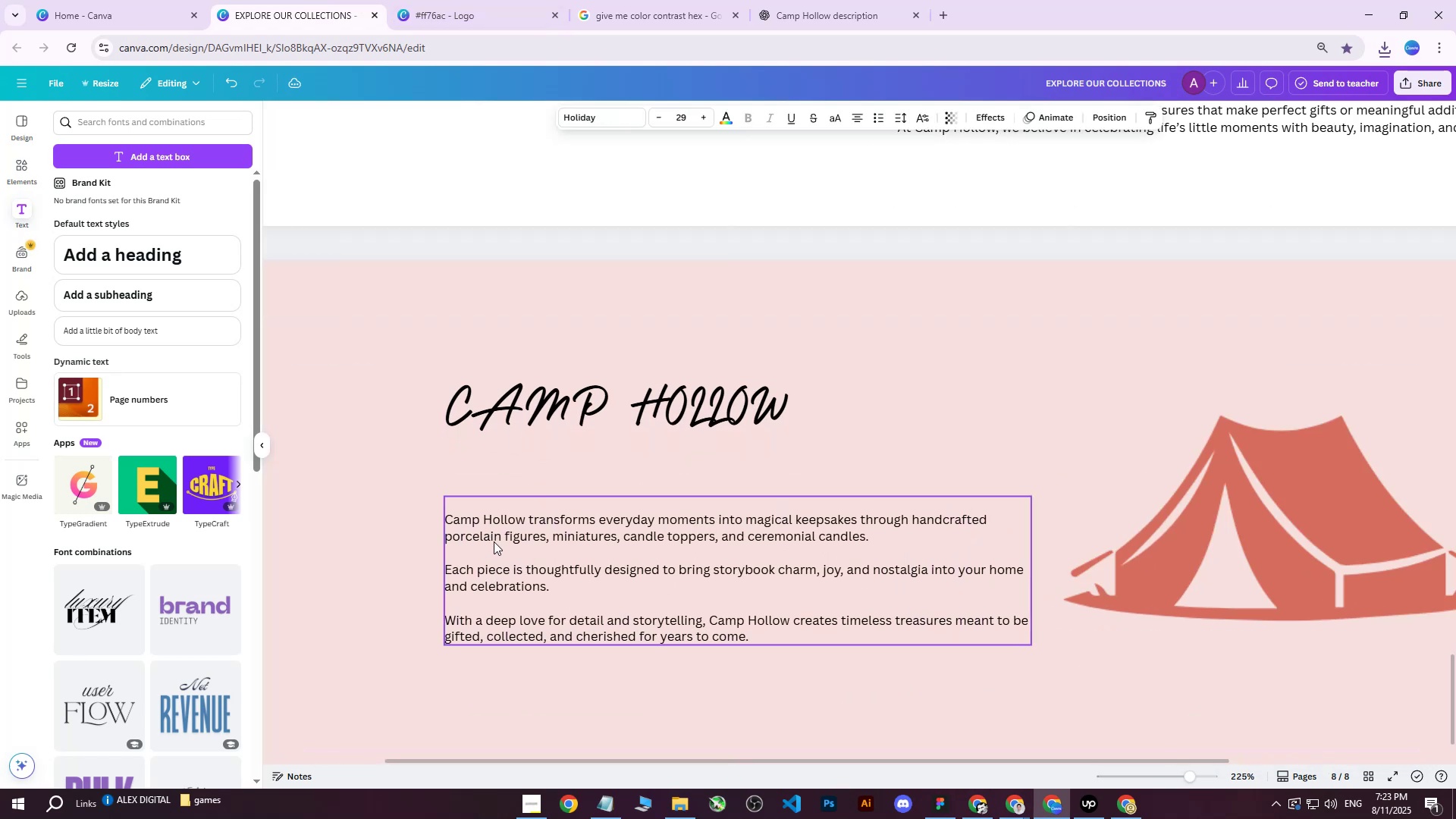 
left_click([494, 541])
 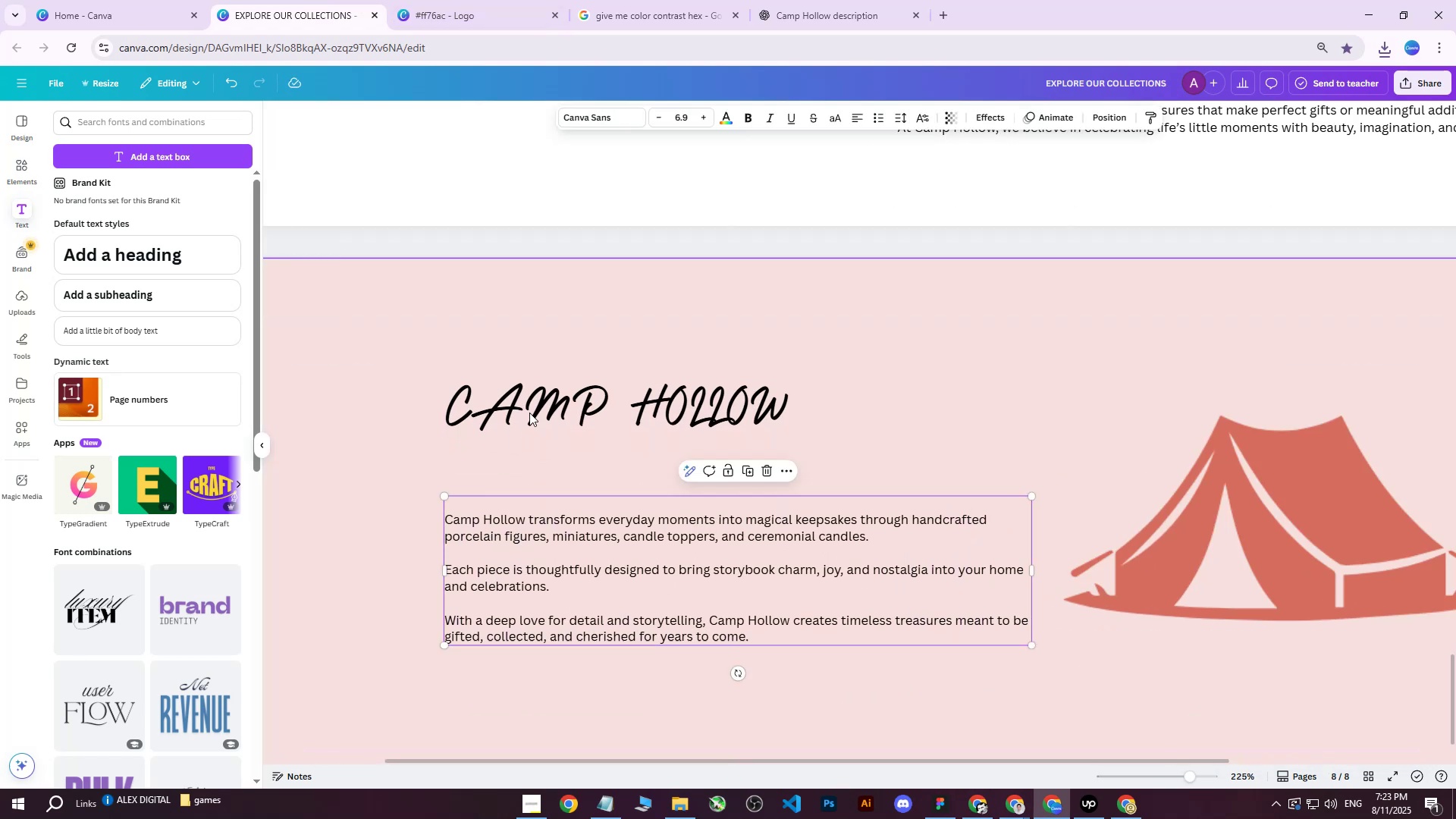 
left_click([533, 391])
 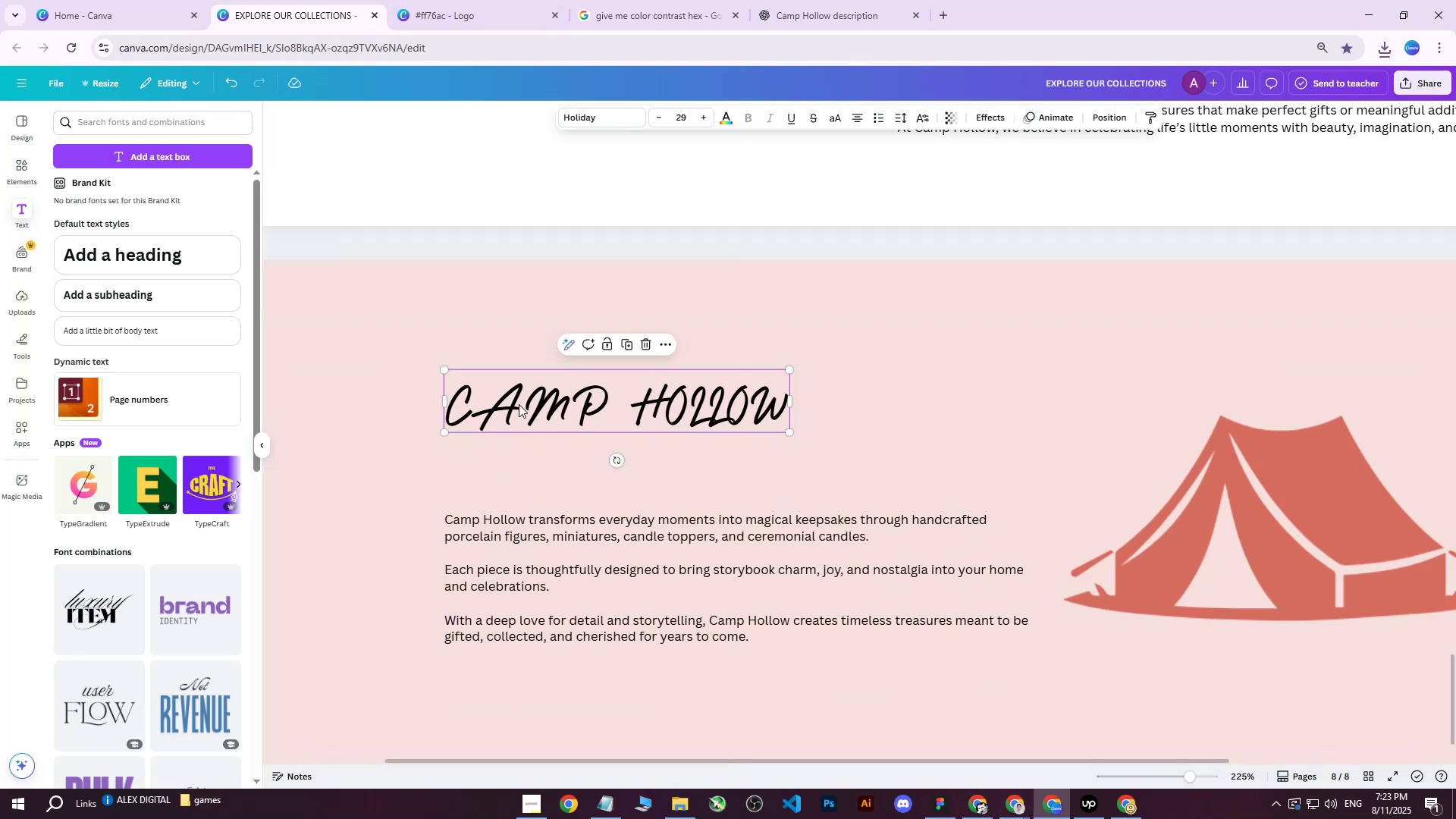 
key(Control+ControlLeft)
 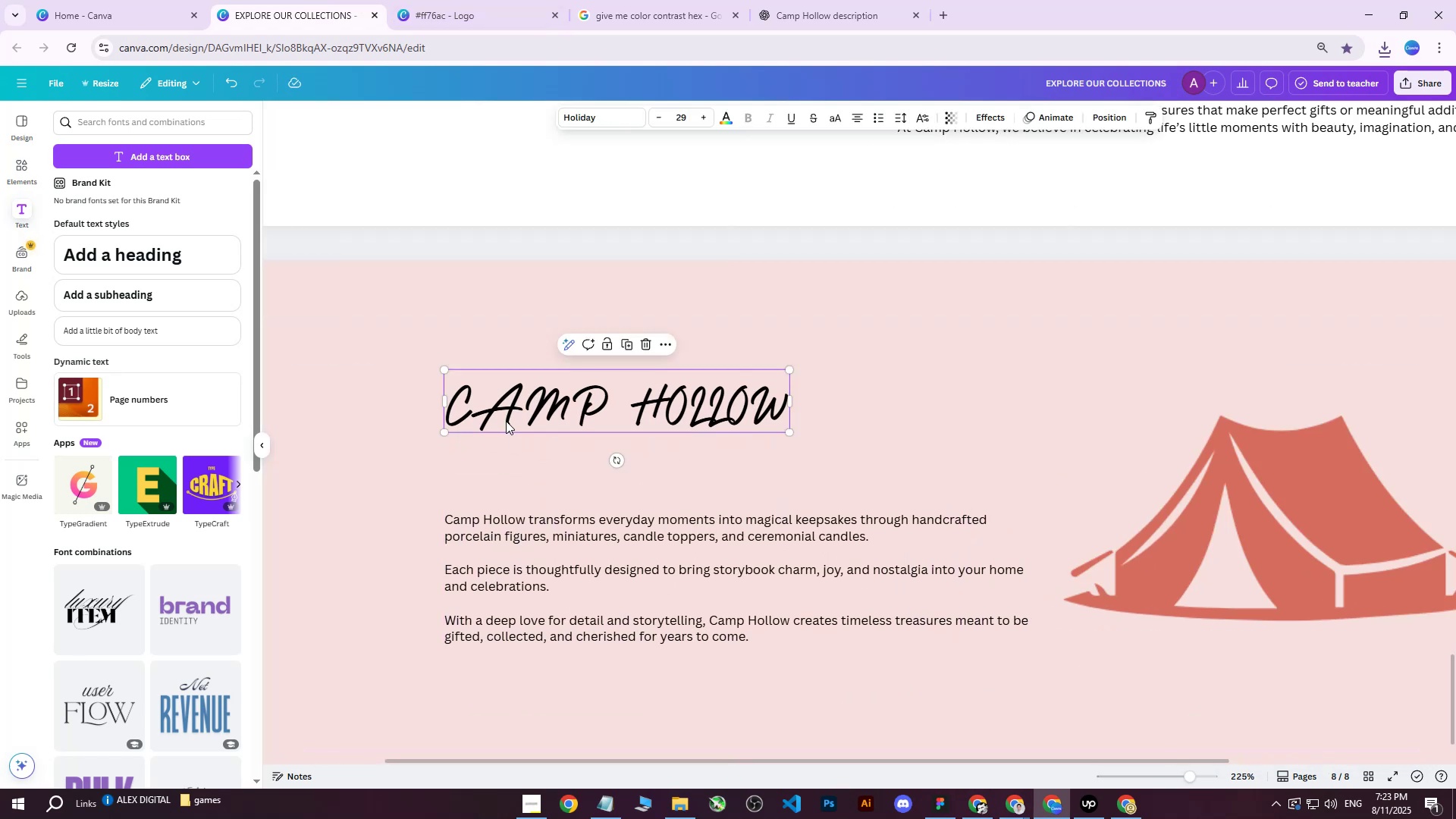 
key(Control+D)
 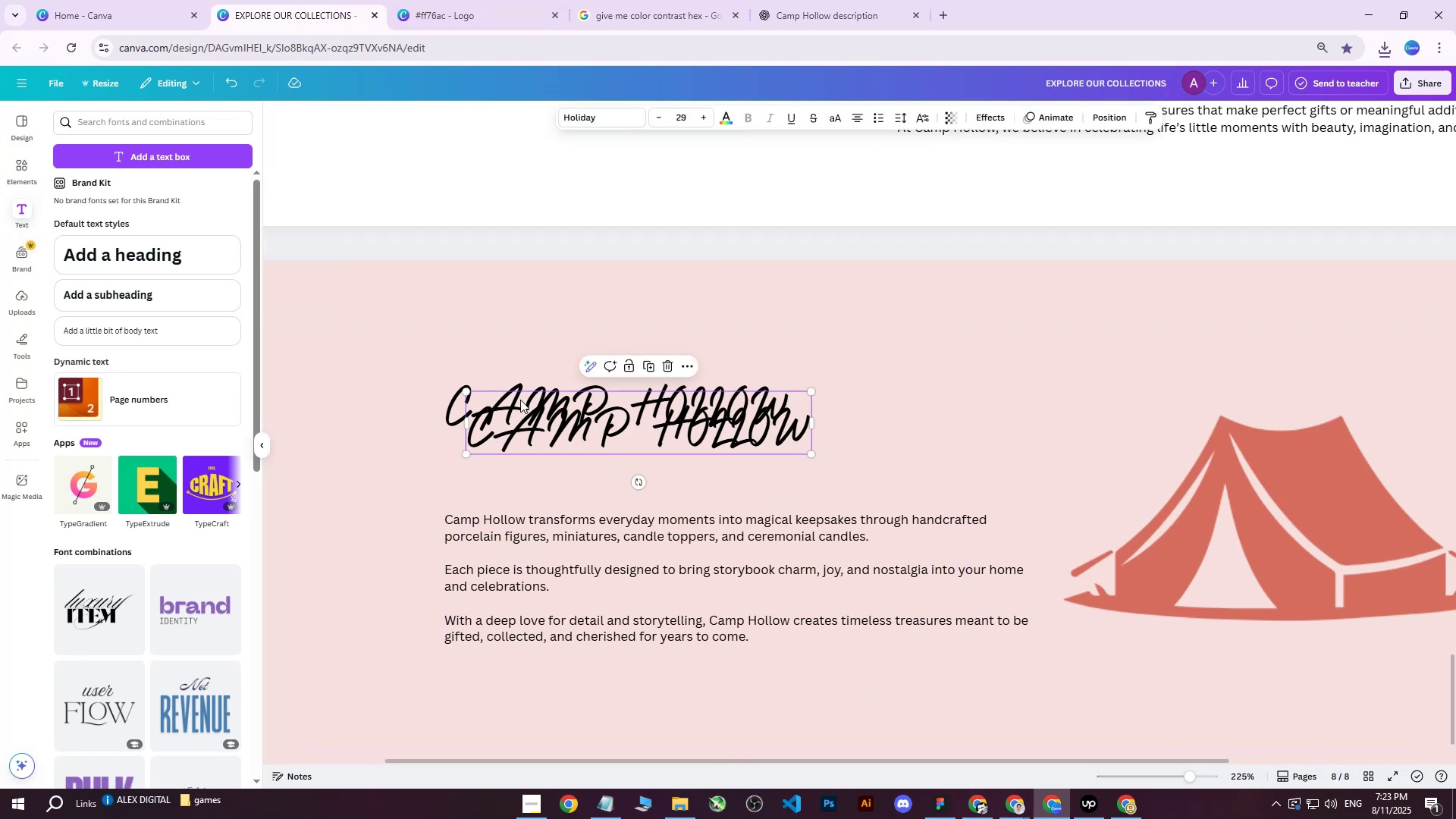 
left_click_drag(start_coordinate=[520, 400], to_coordinate=[499, 435])
 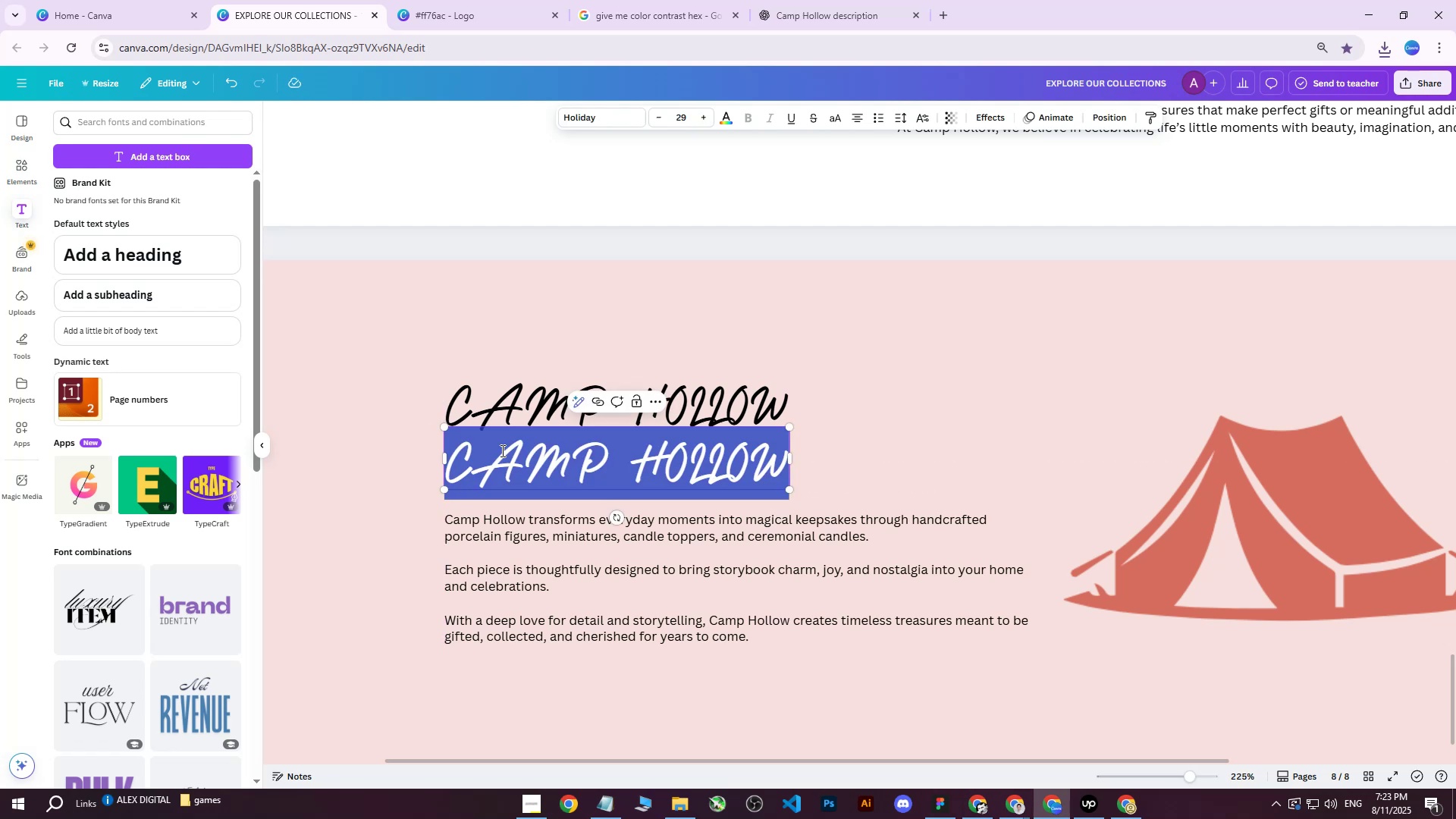 
double_click([501, 450])
 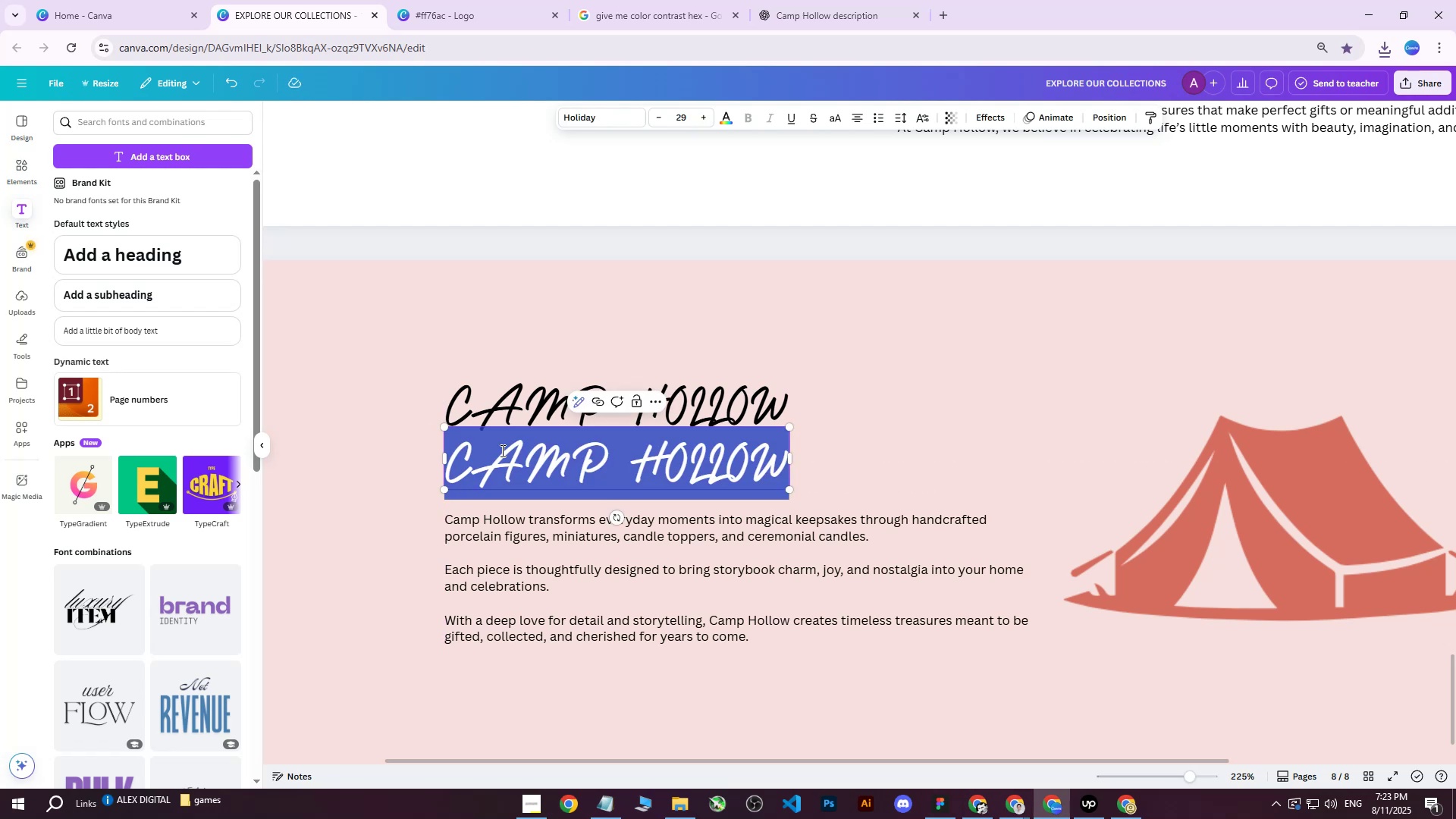 
type(est)
 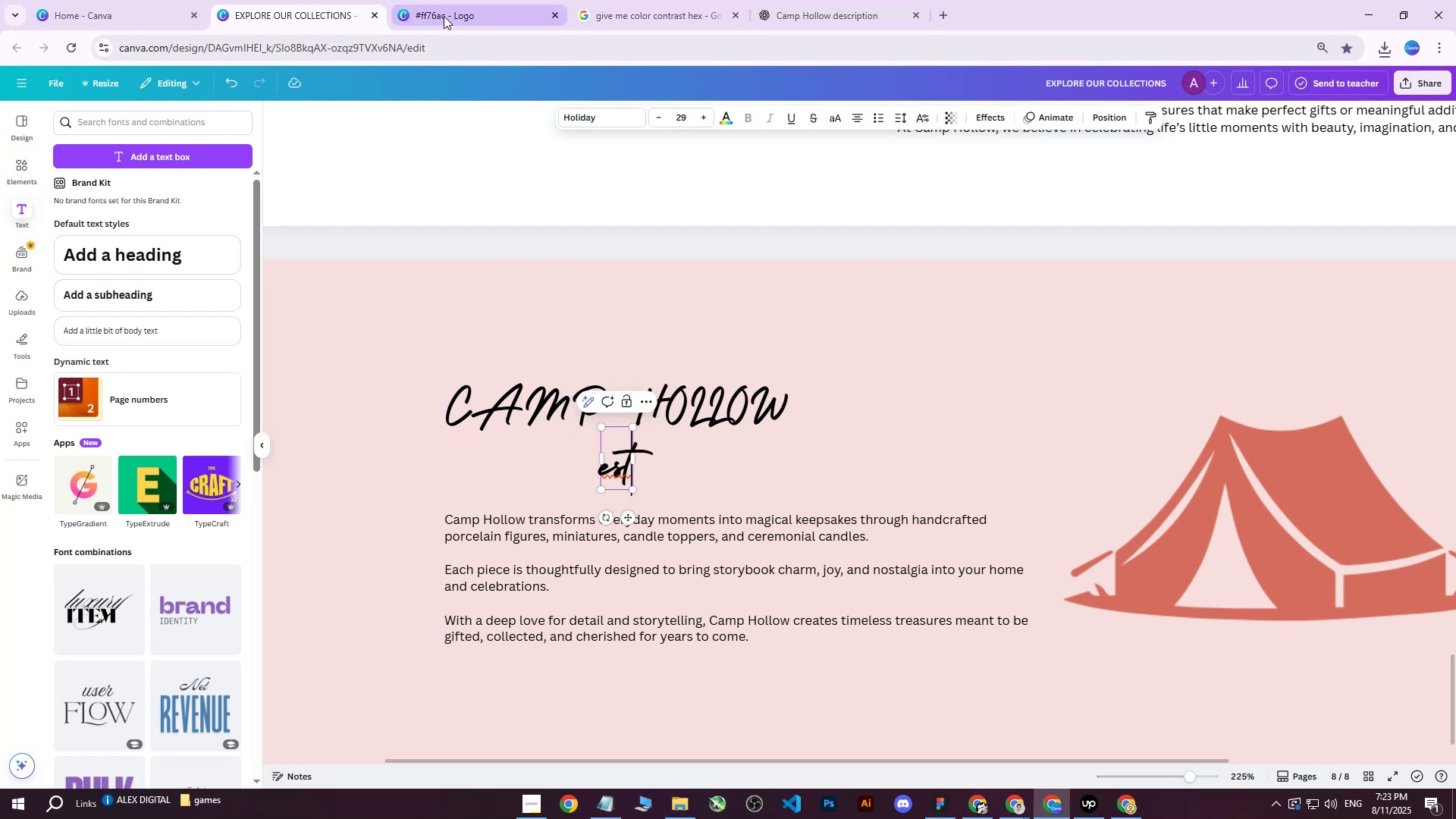 
left_click([1119, 799])
 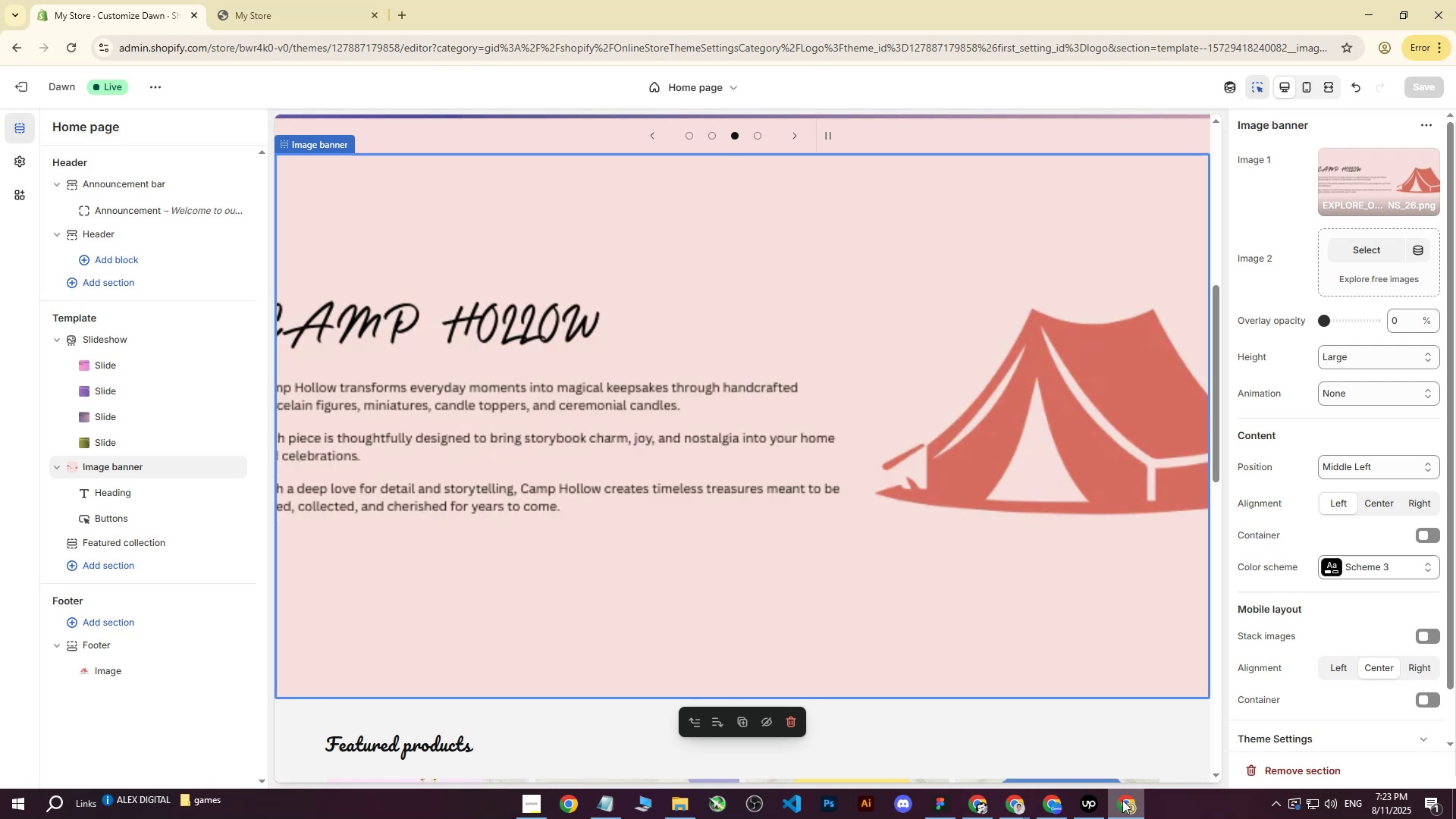 
left_click([1122, 800])
 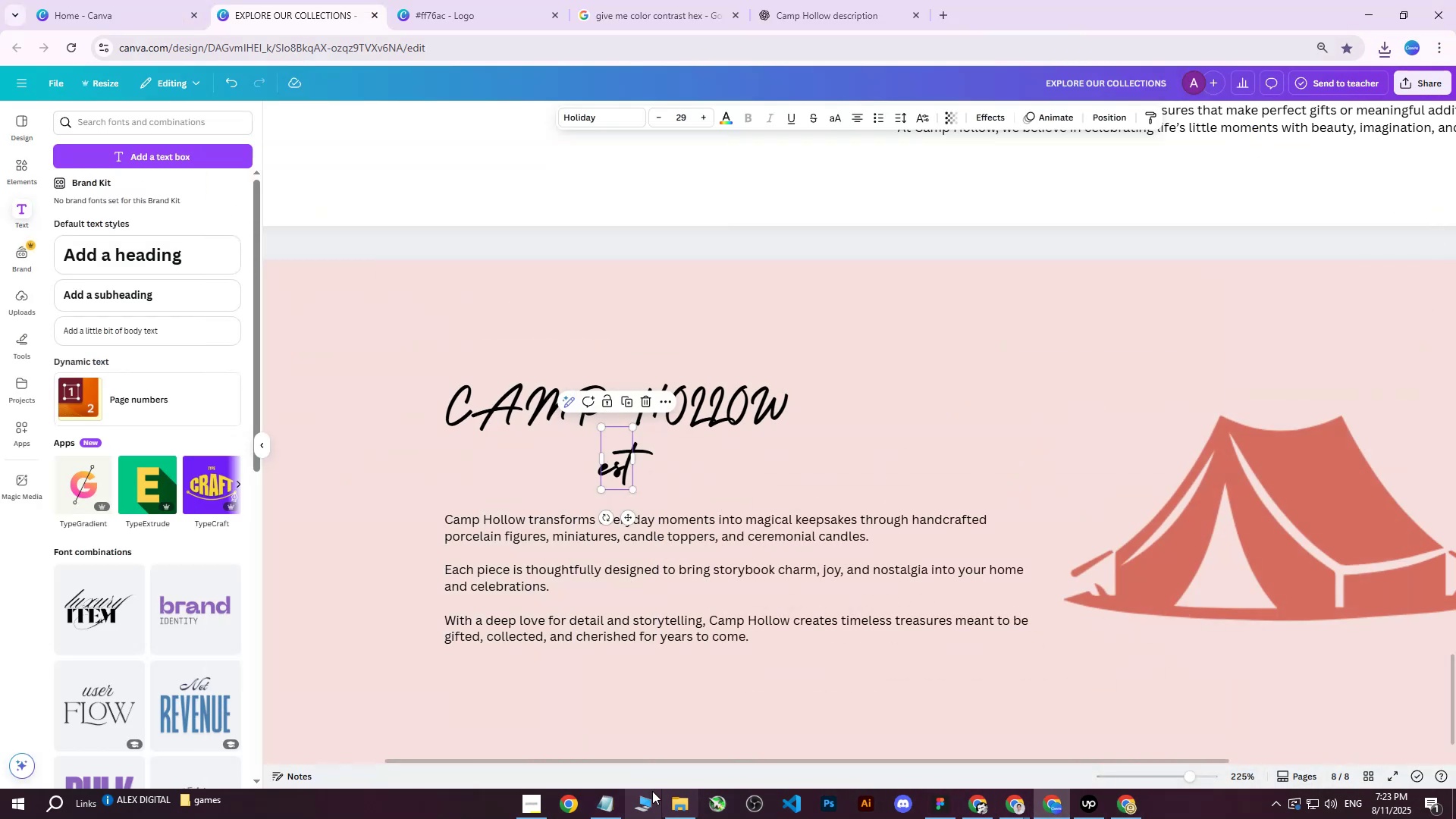 
left_click([667, 804])
 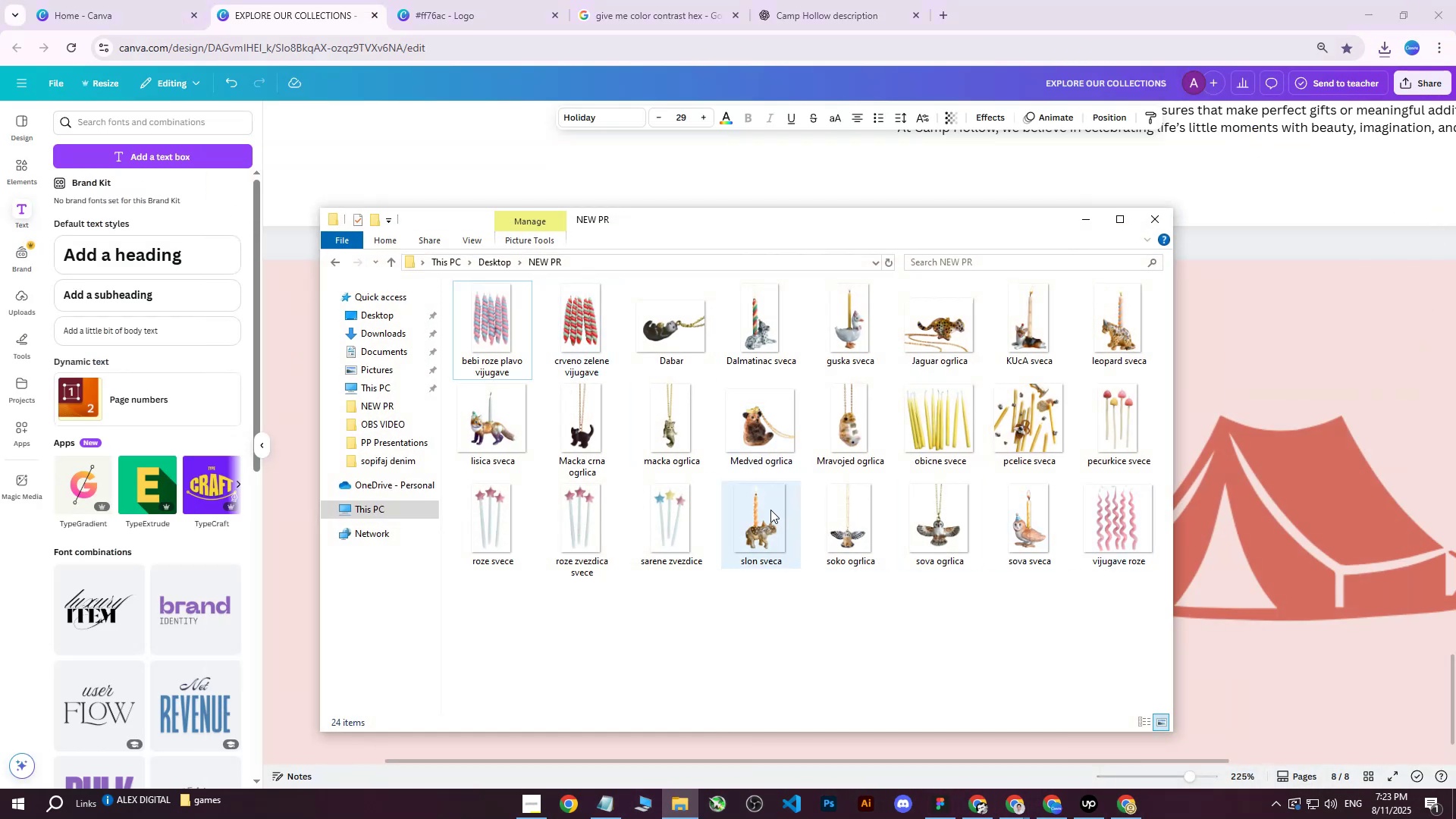 
left_click([360, 338])
 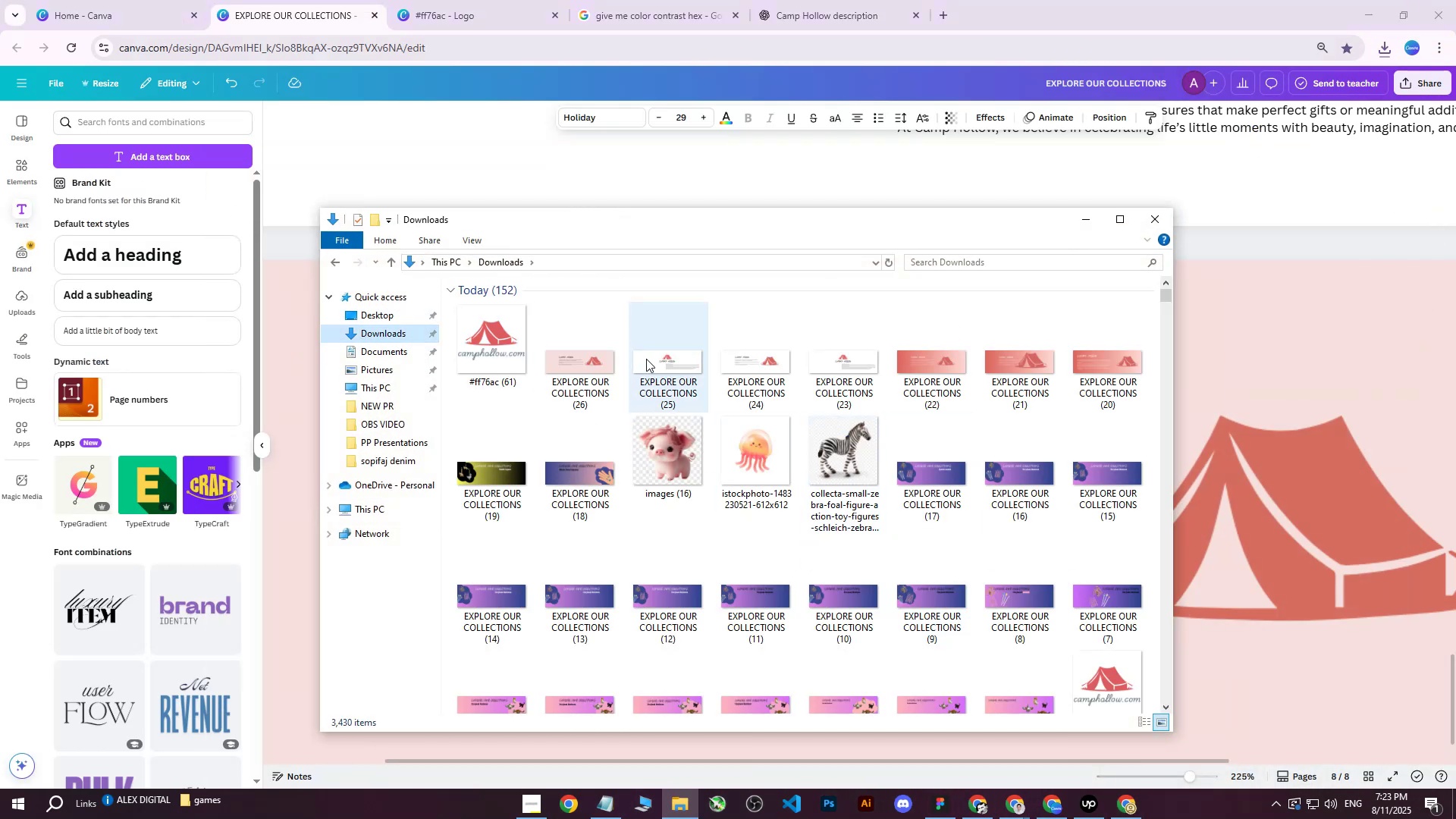 
double_click([646, 359])
 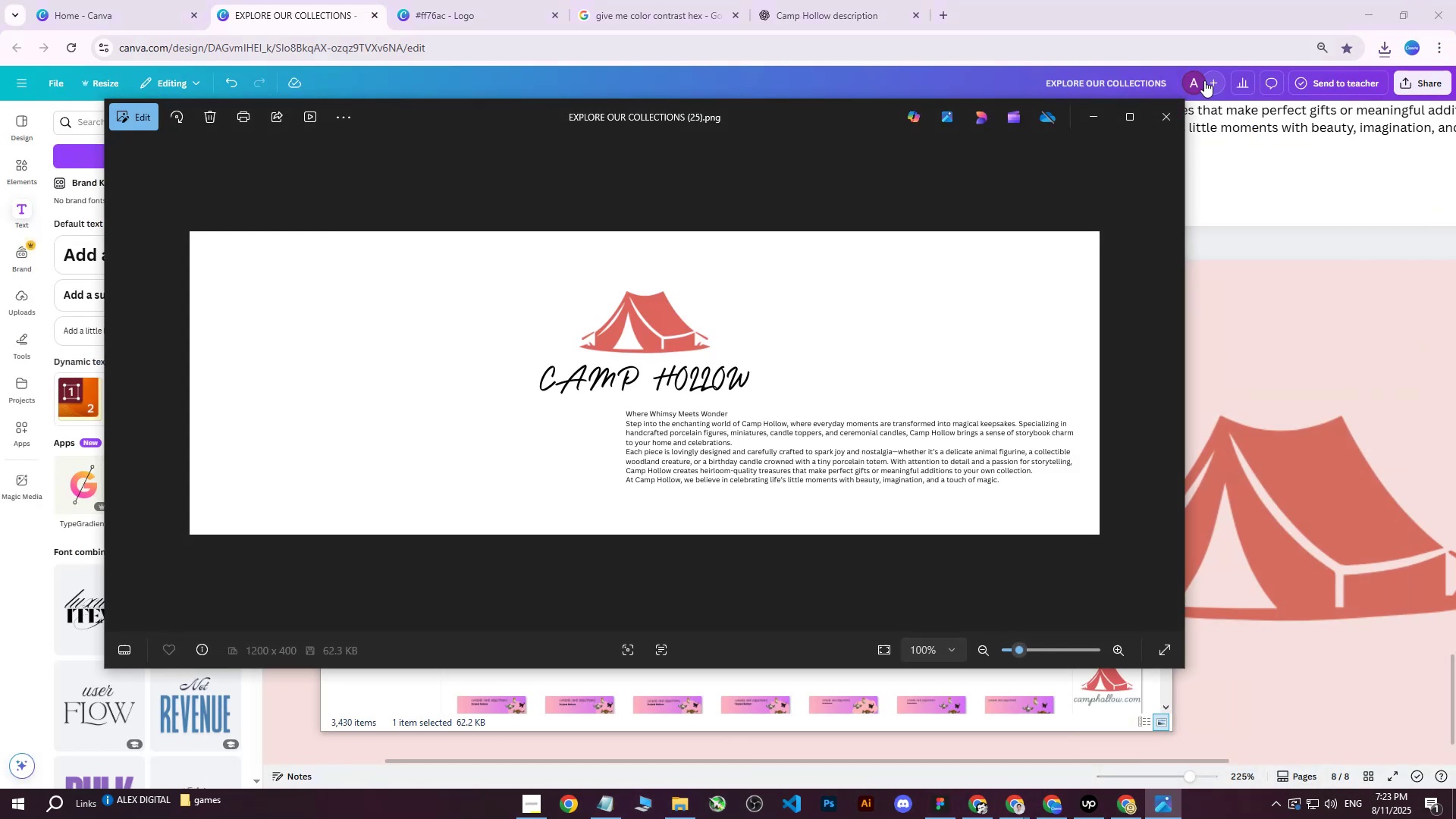 
left_click([1170, 102])
 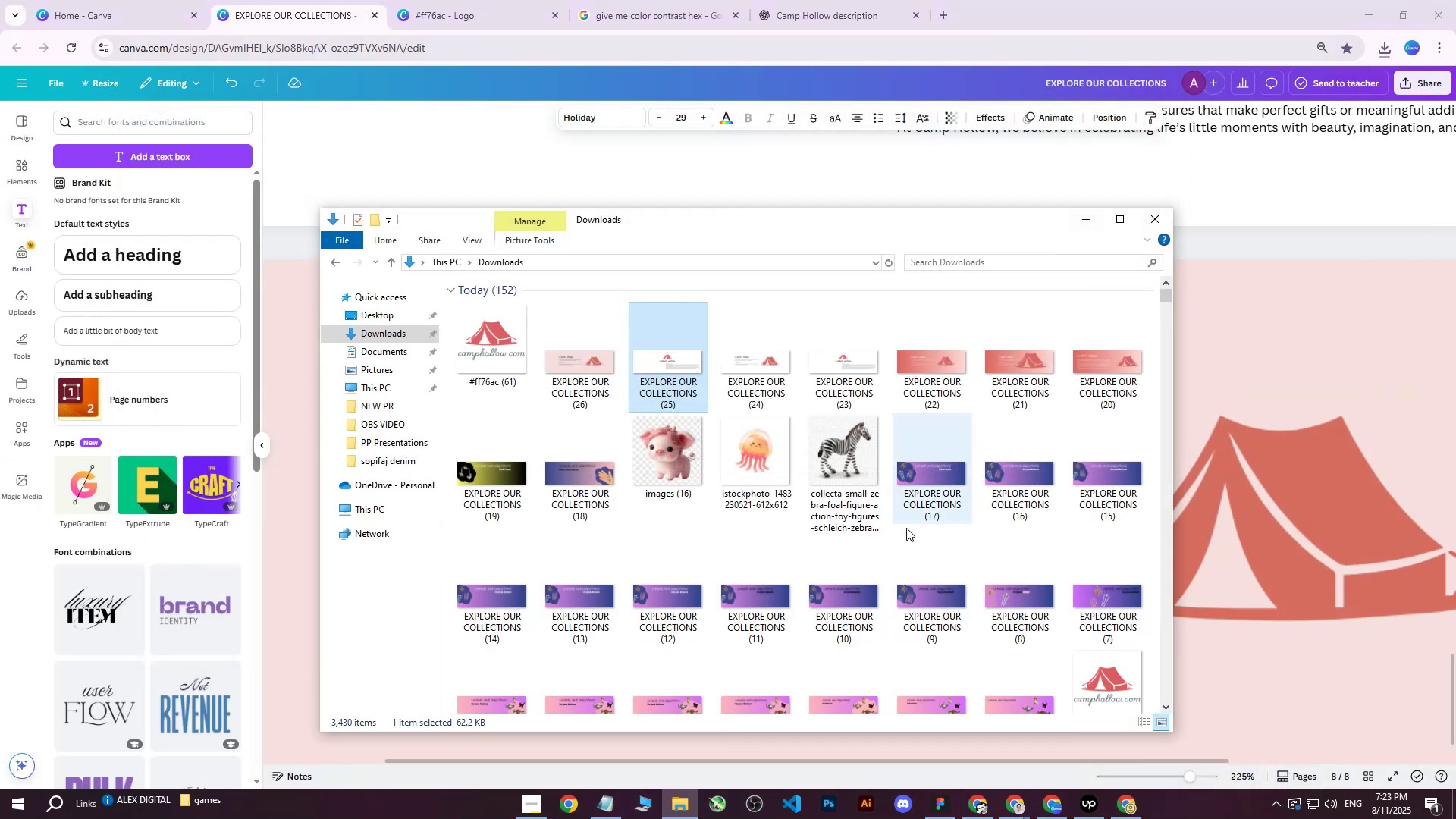 
scroll: coordinate [894, 515], scroll_direction: down, amount: 10.0
 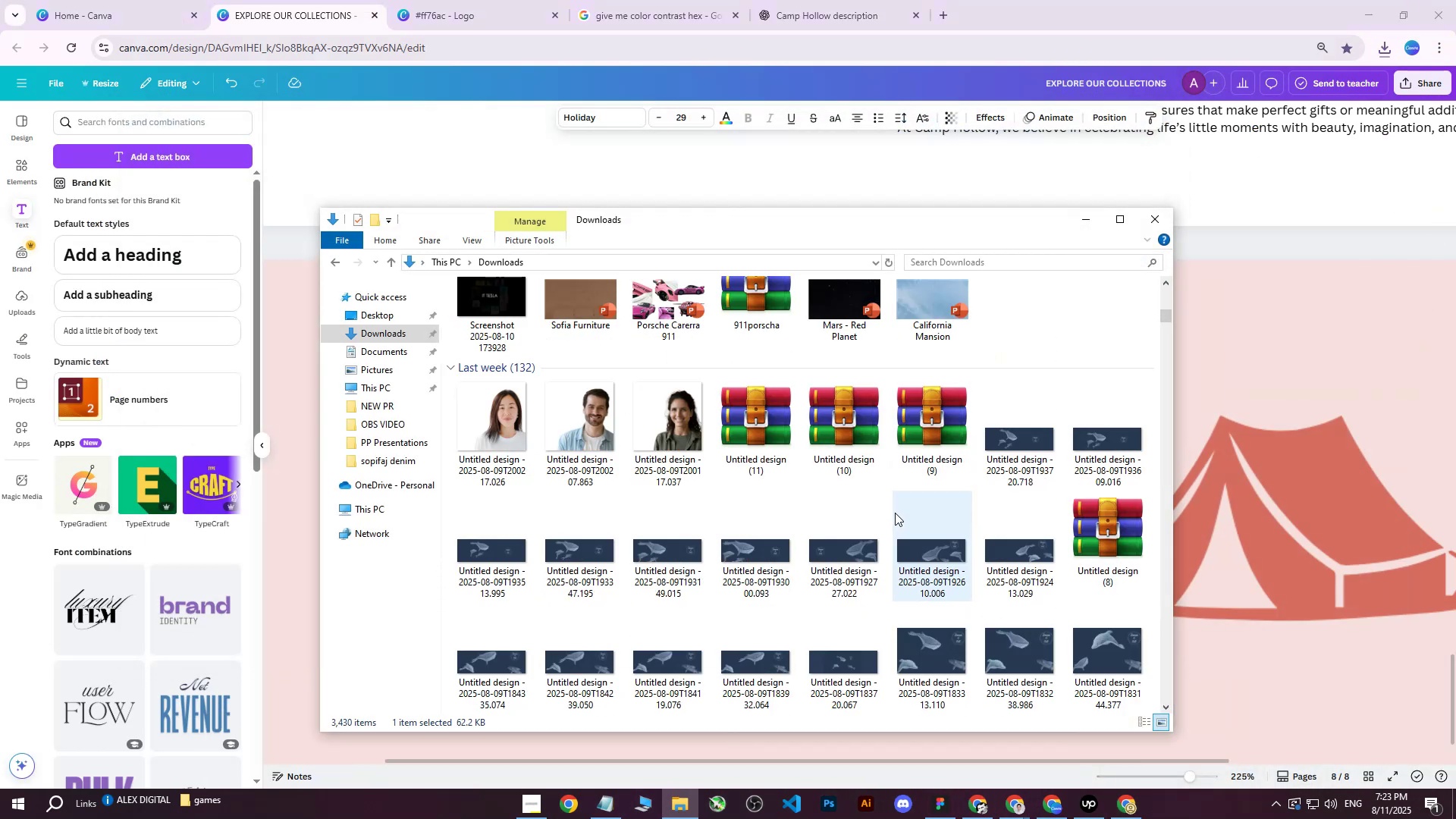 
scroll: coordinate [897, 510], scroll_direction: up, amount: 2.0
 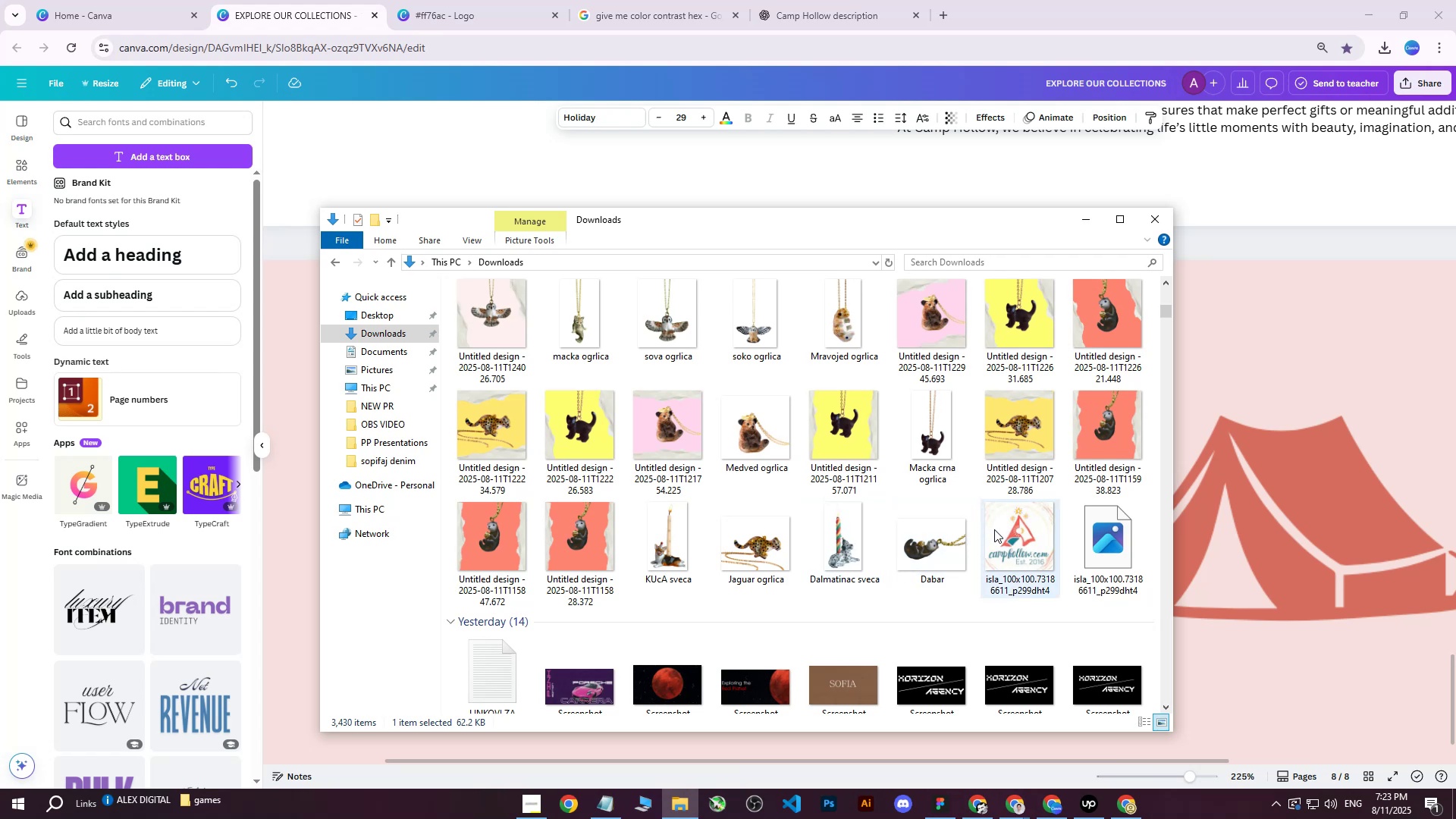 
double_click([994, 530])
 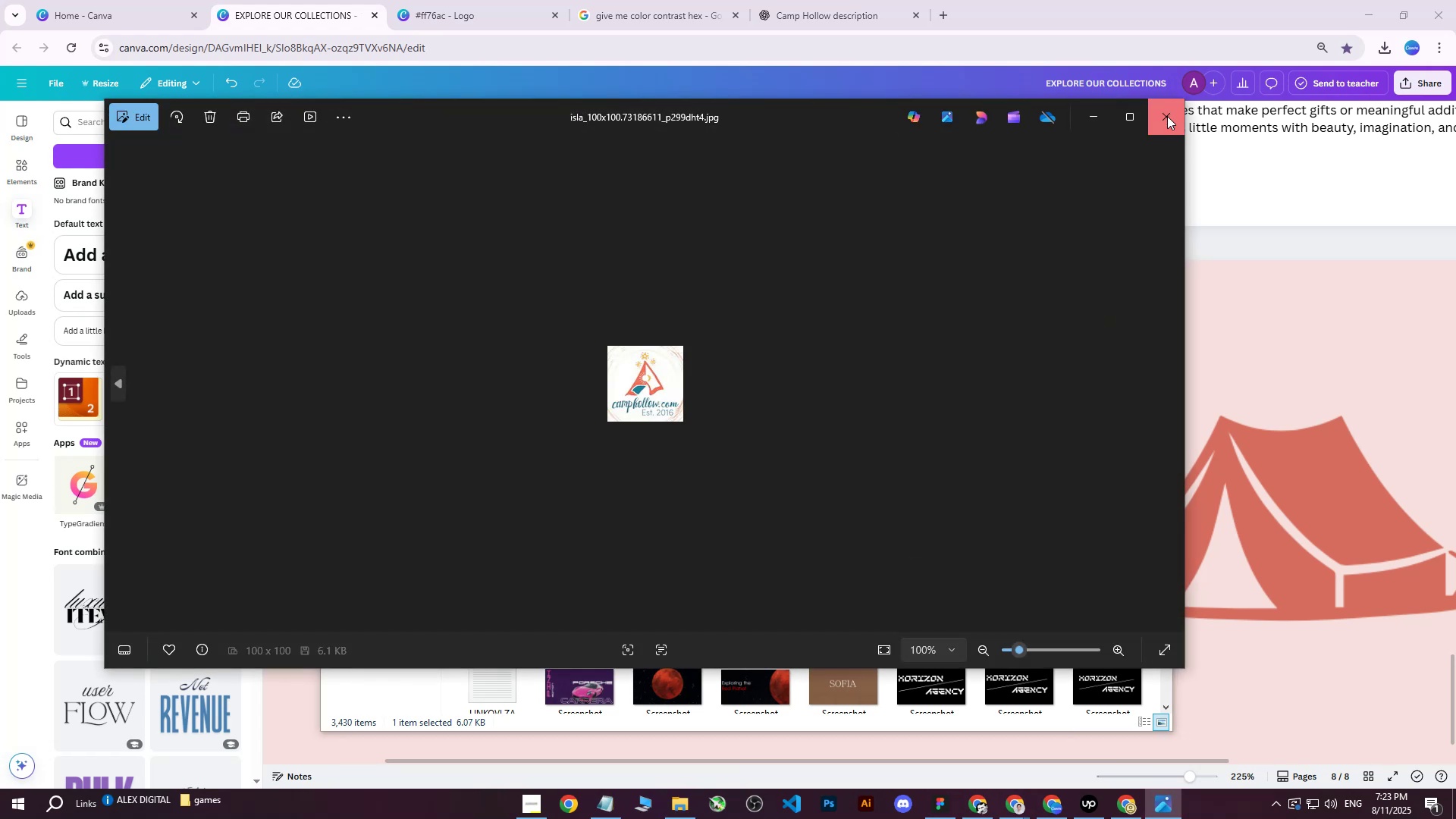 
left_click([1167, 116])
 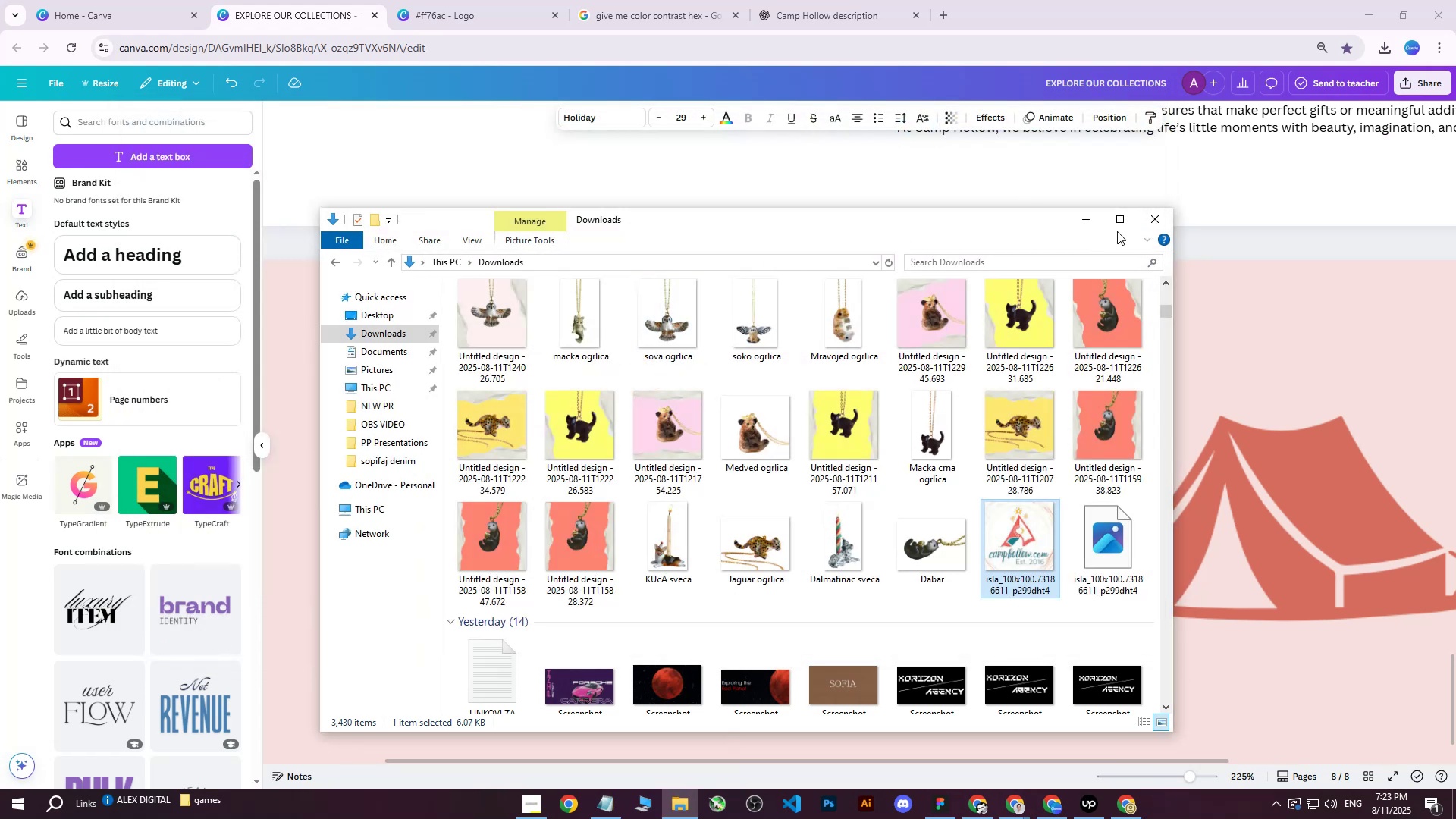 
left_click([1151, 219])
 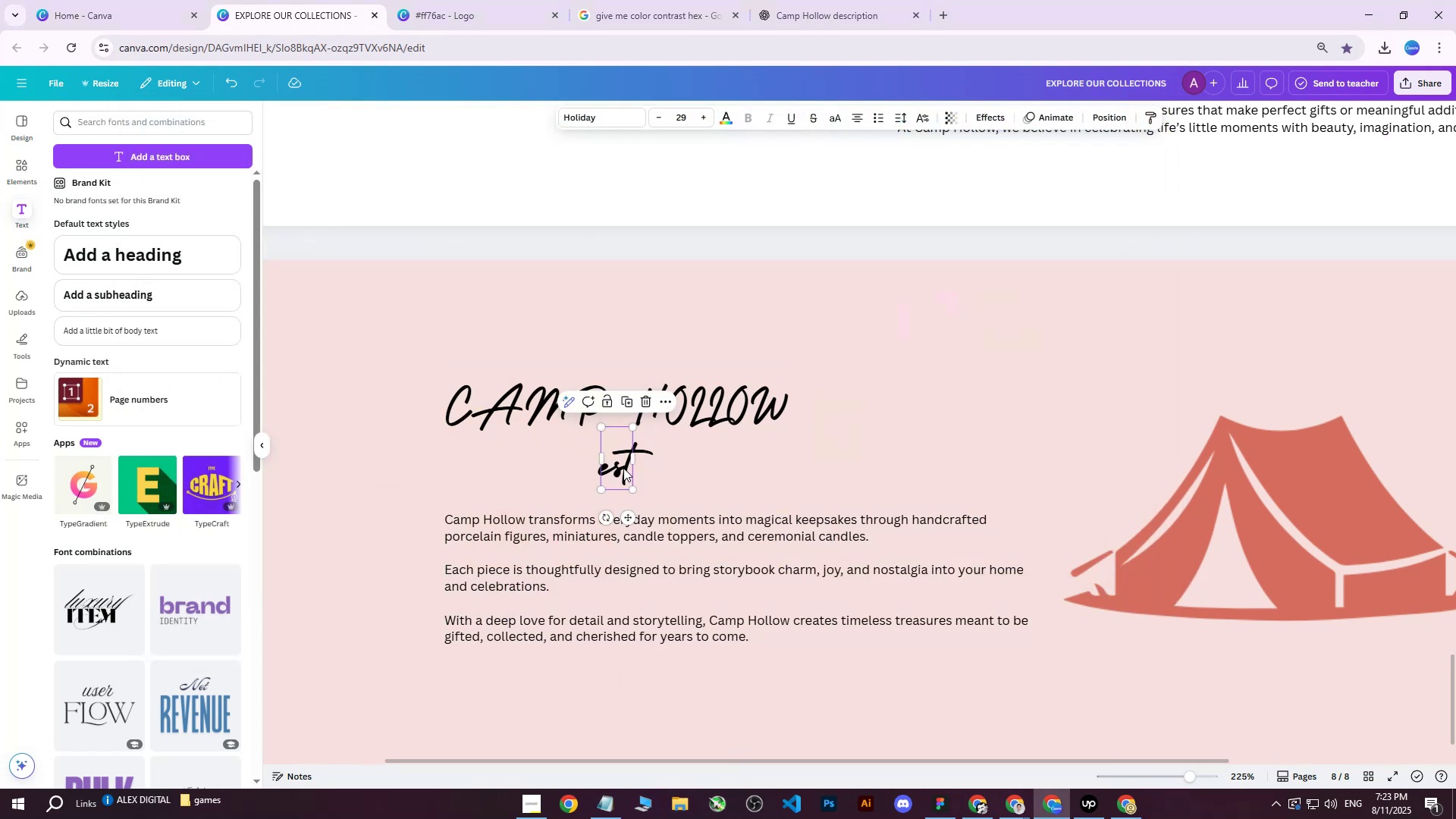 
double_click([626, 468])
 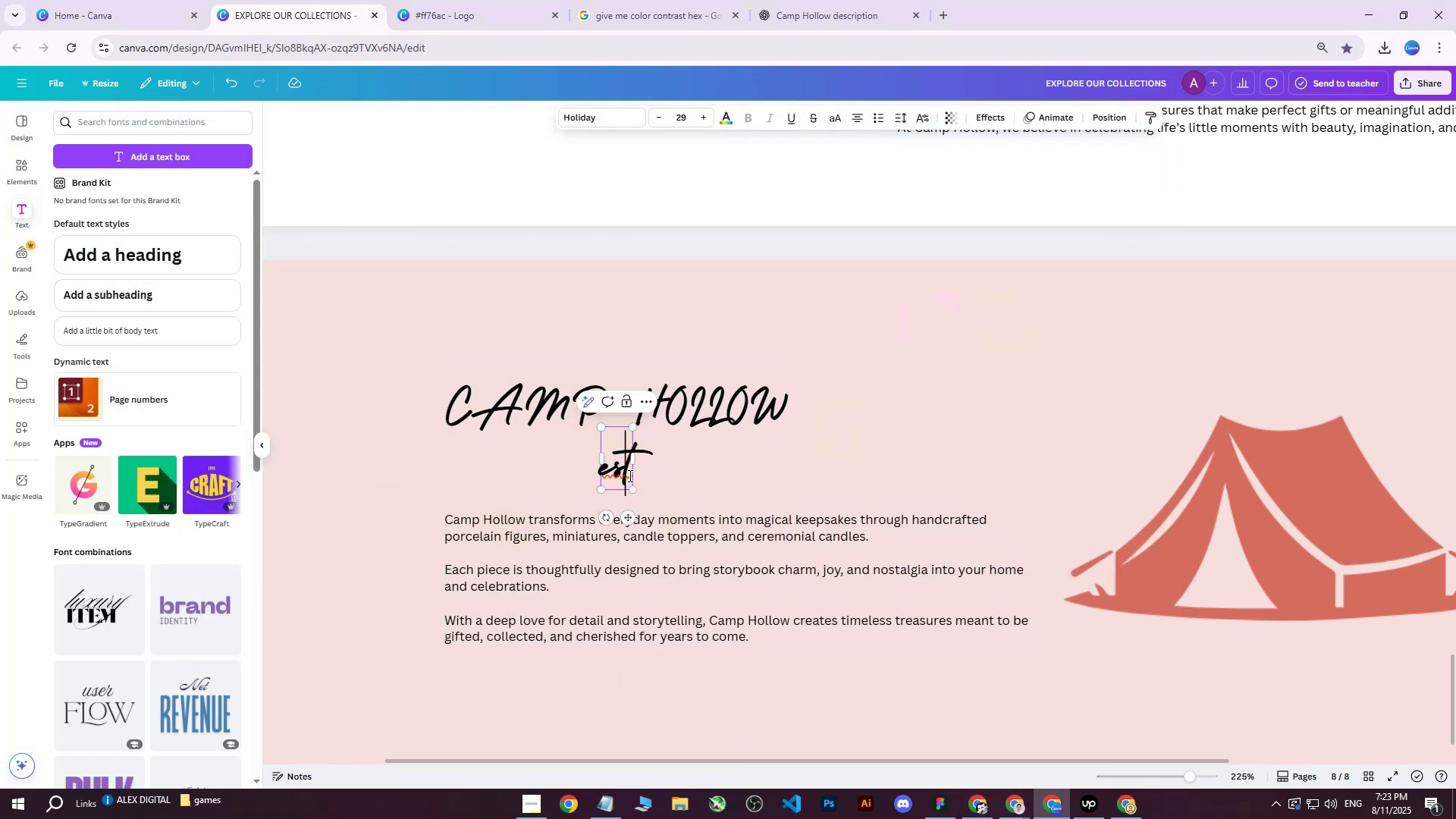 
key(ArrowRight)
 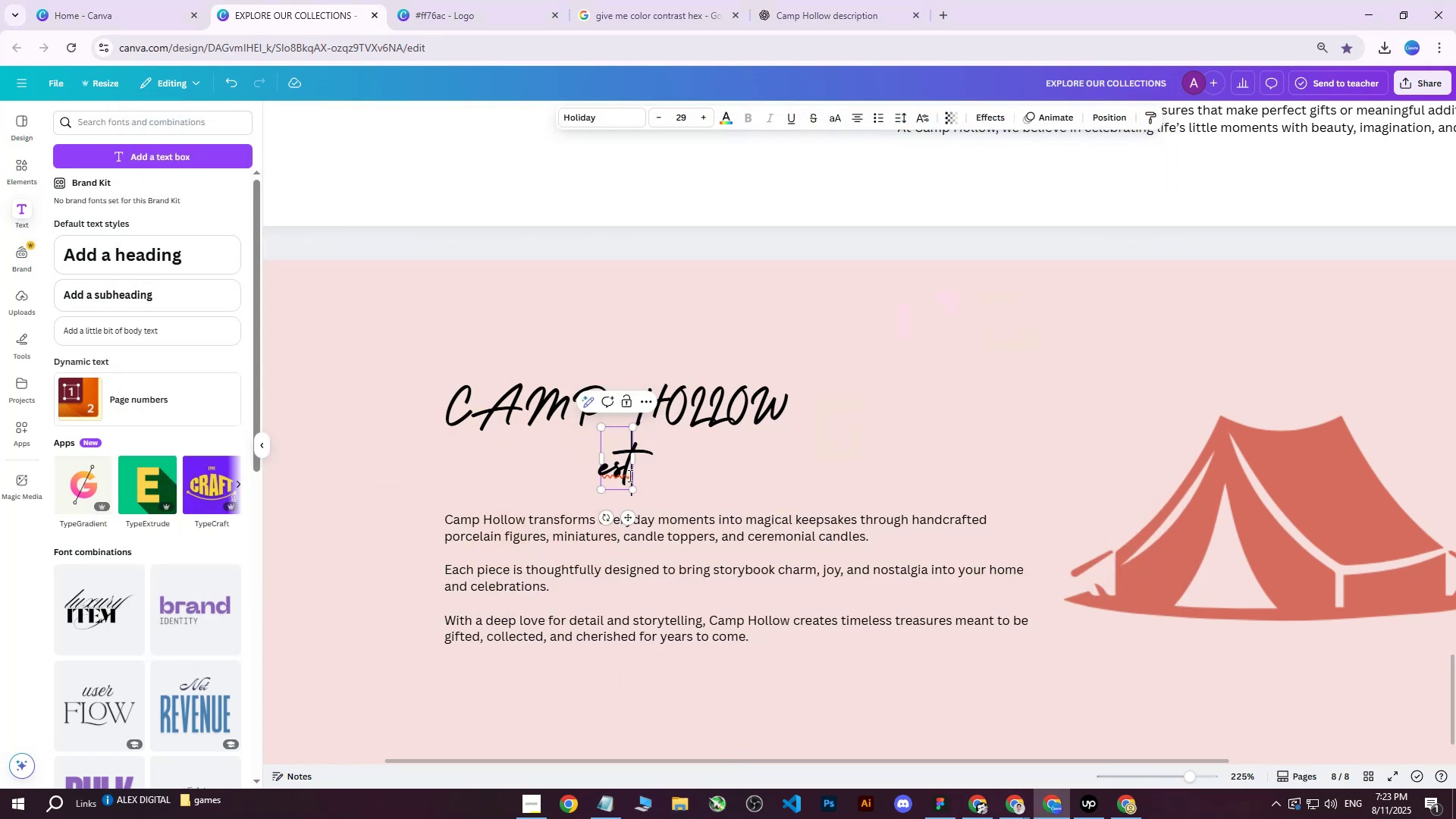 
type( 2016)
 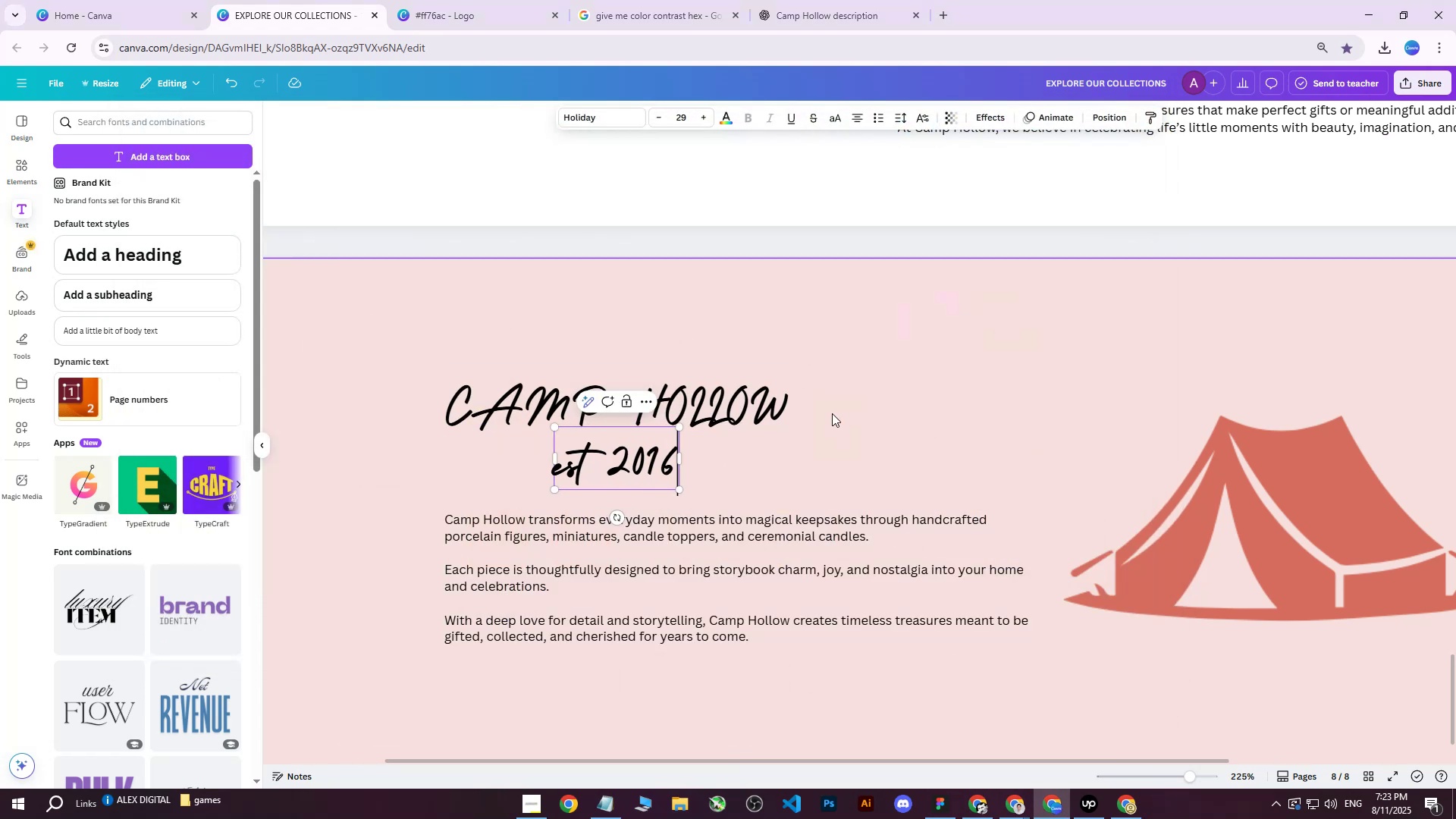 
left_click([871, 401])
 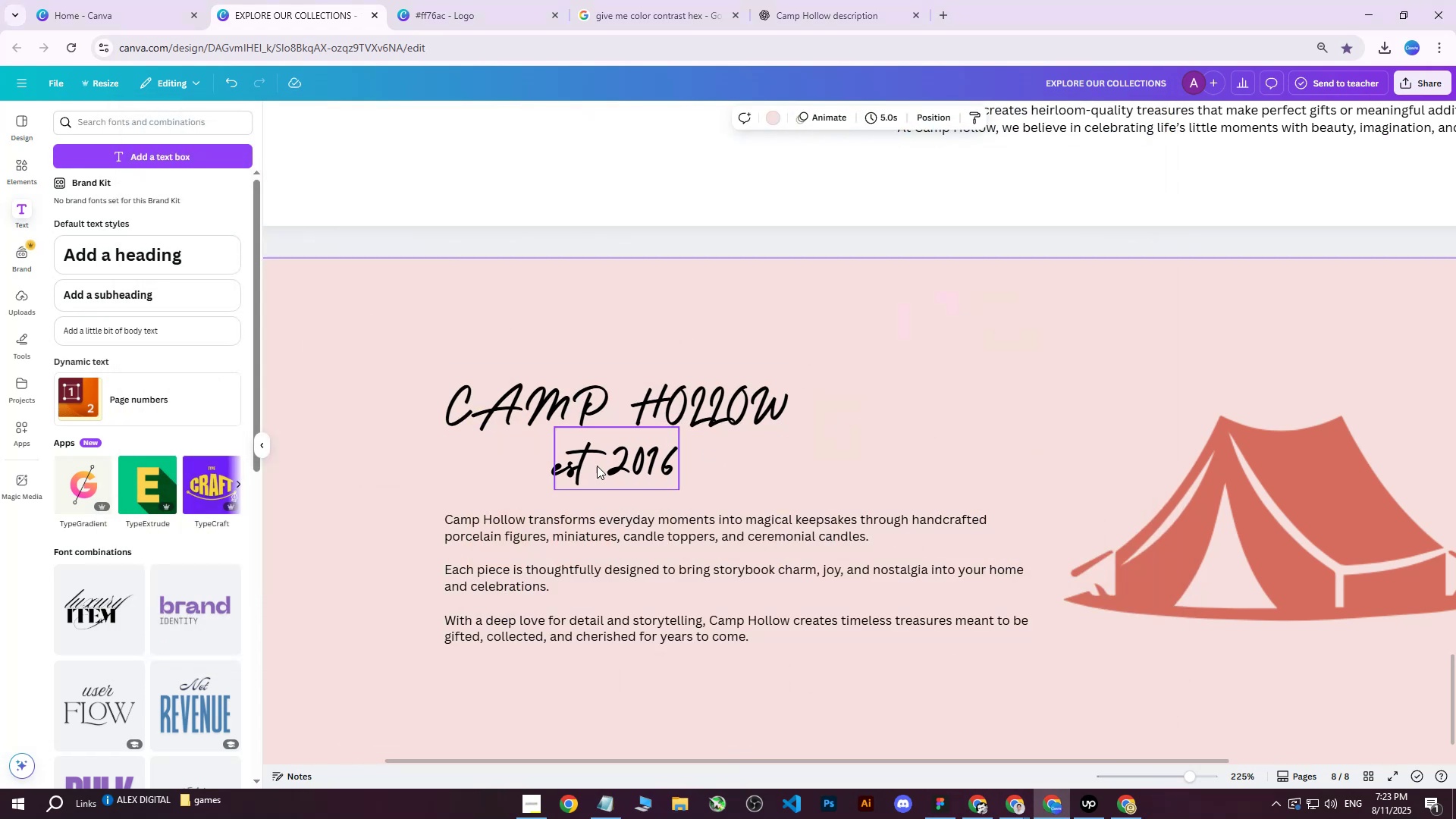 
left_click([596, 466])
 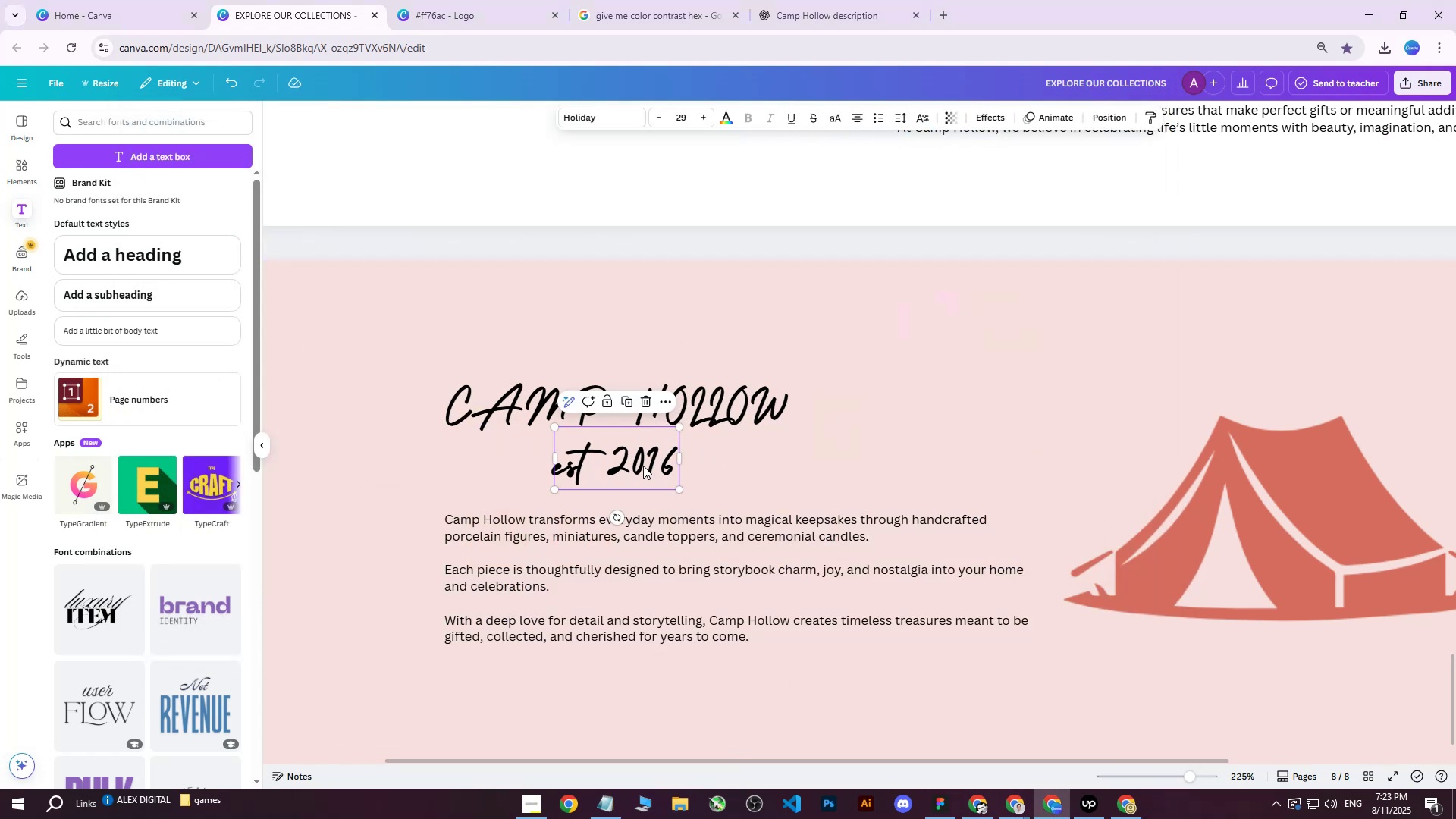 
left_click_drag(start_coordinate=[632, 466], to_coordinate=[815, 466])
 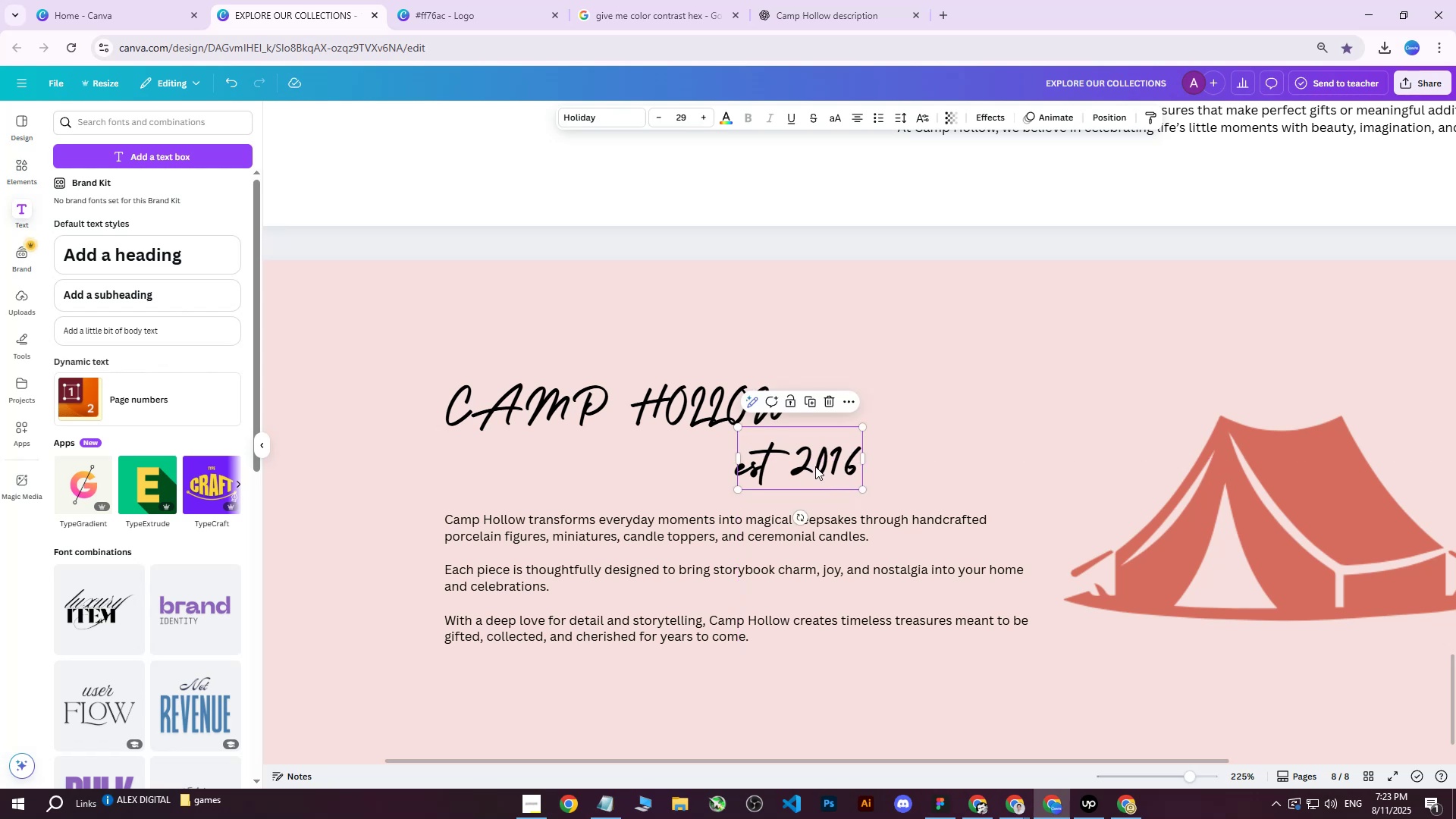 
left_click_drag(start_coordinate=[813, 466], to_coordinate=[795, 464])
 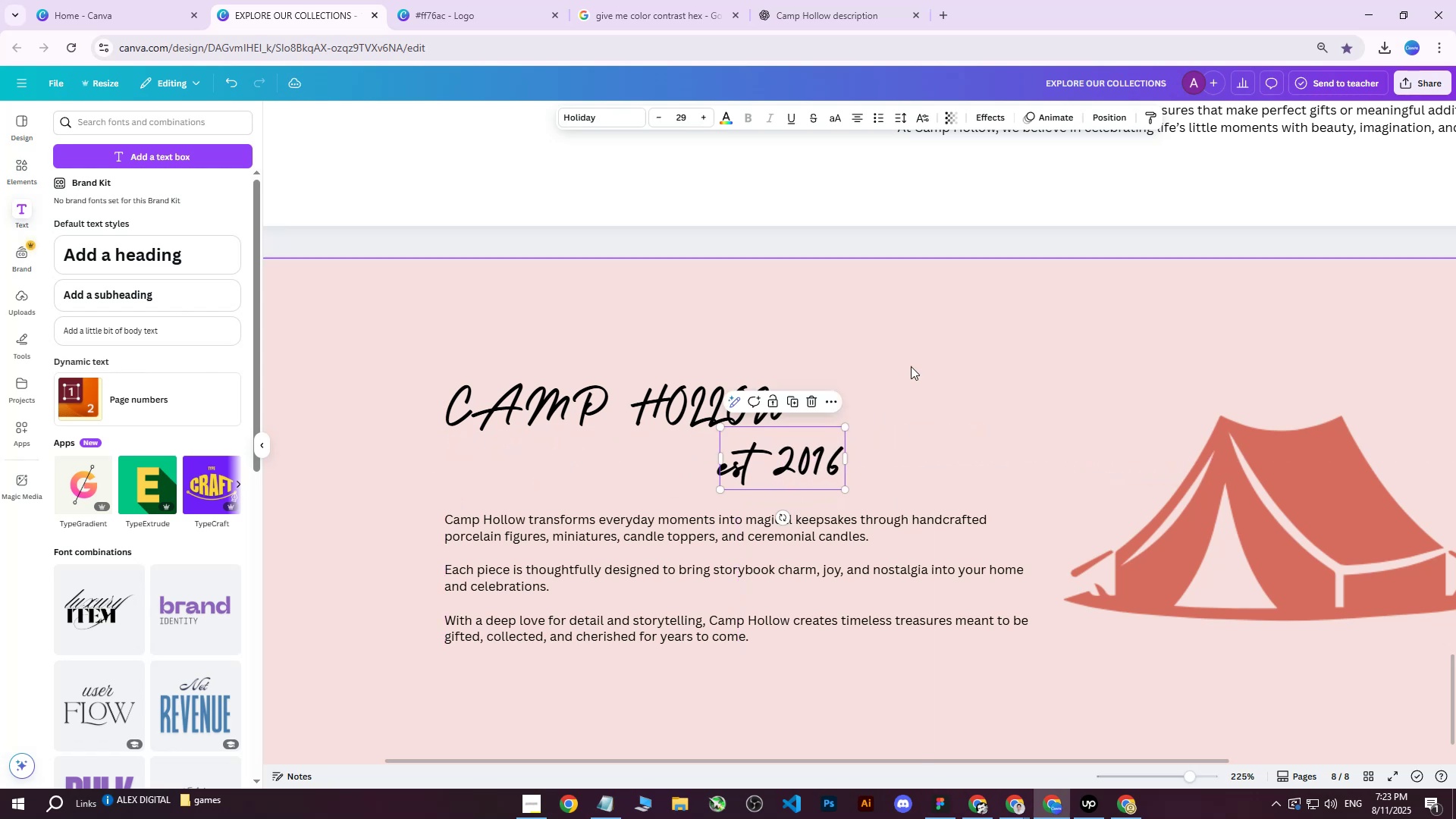 
left_click([912, 366])
 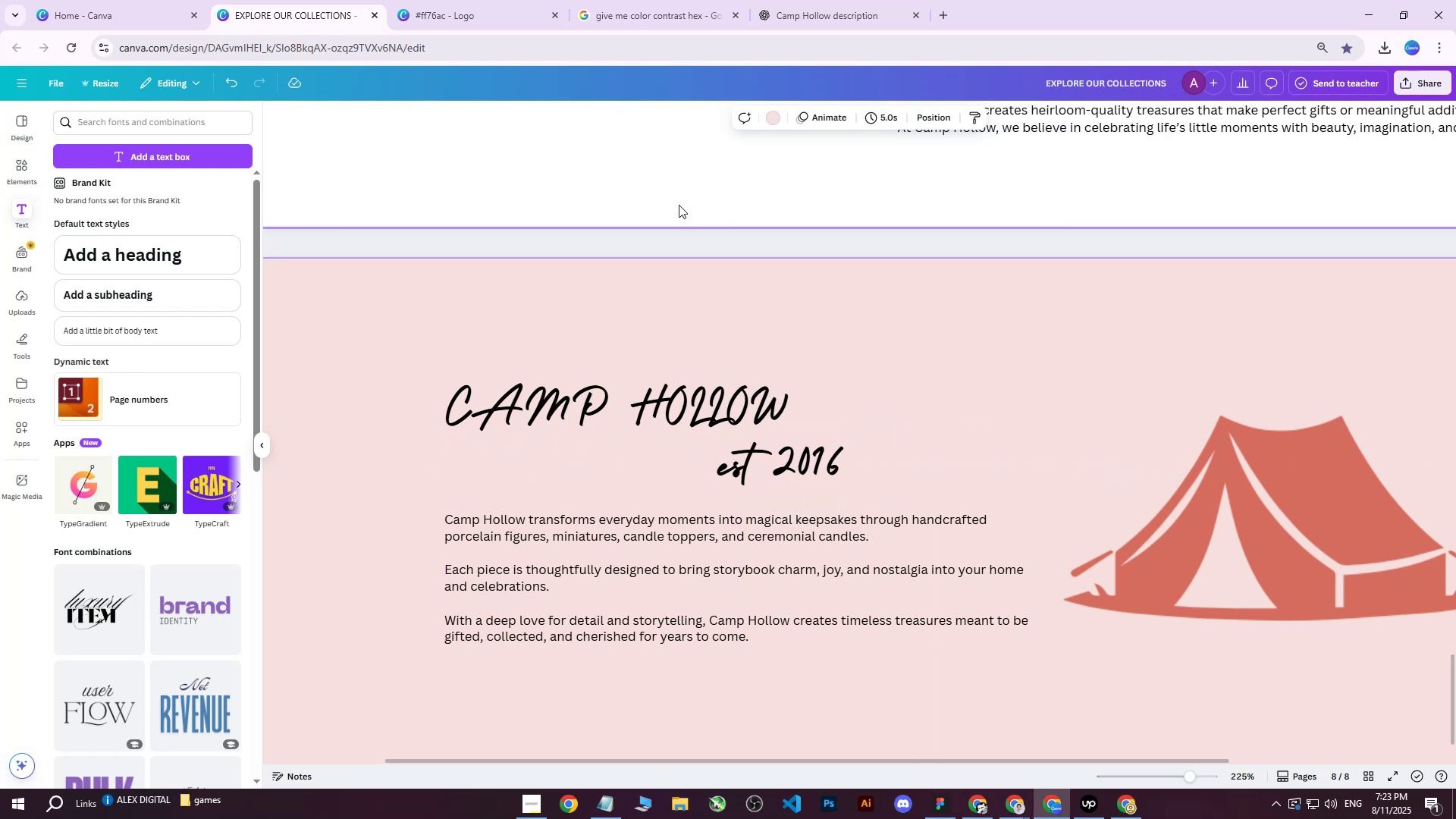 
left_click([656, 199])
 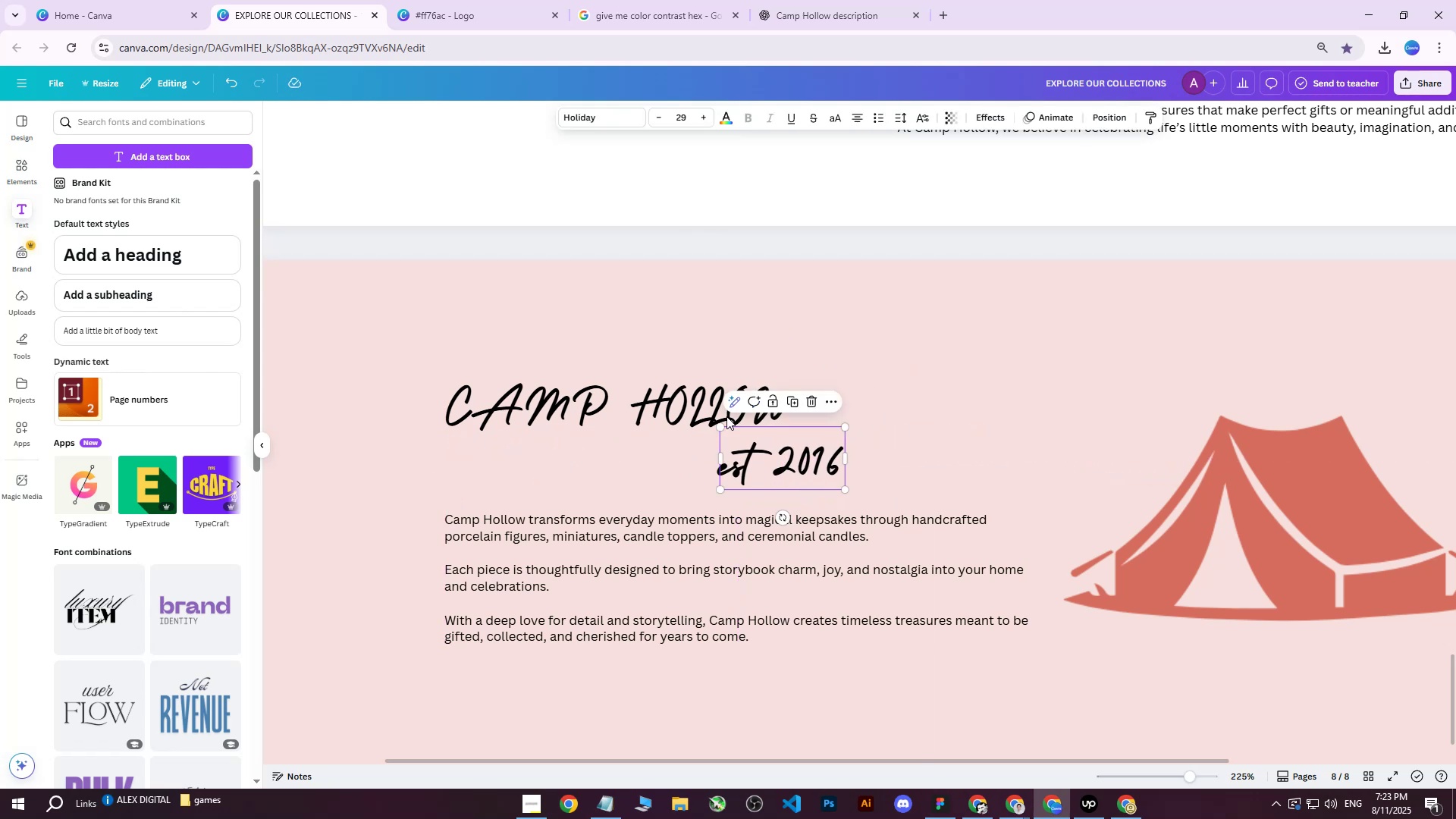 
double_click([602, 384])
 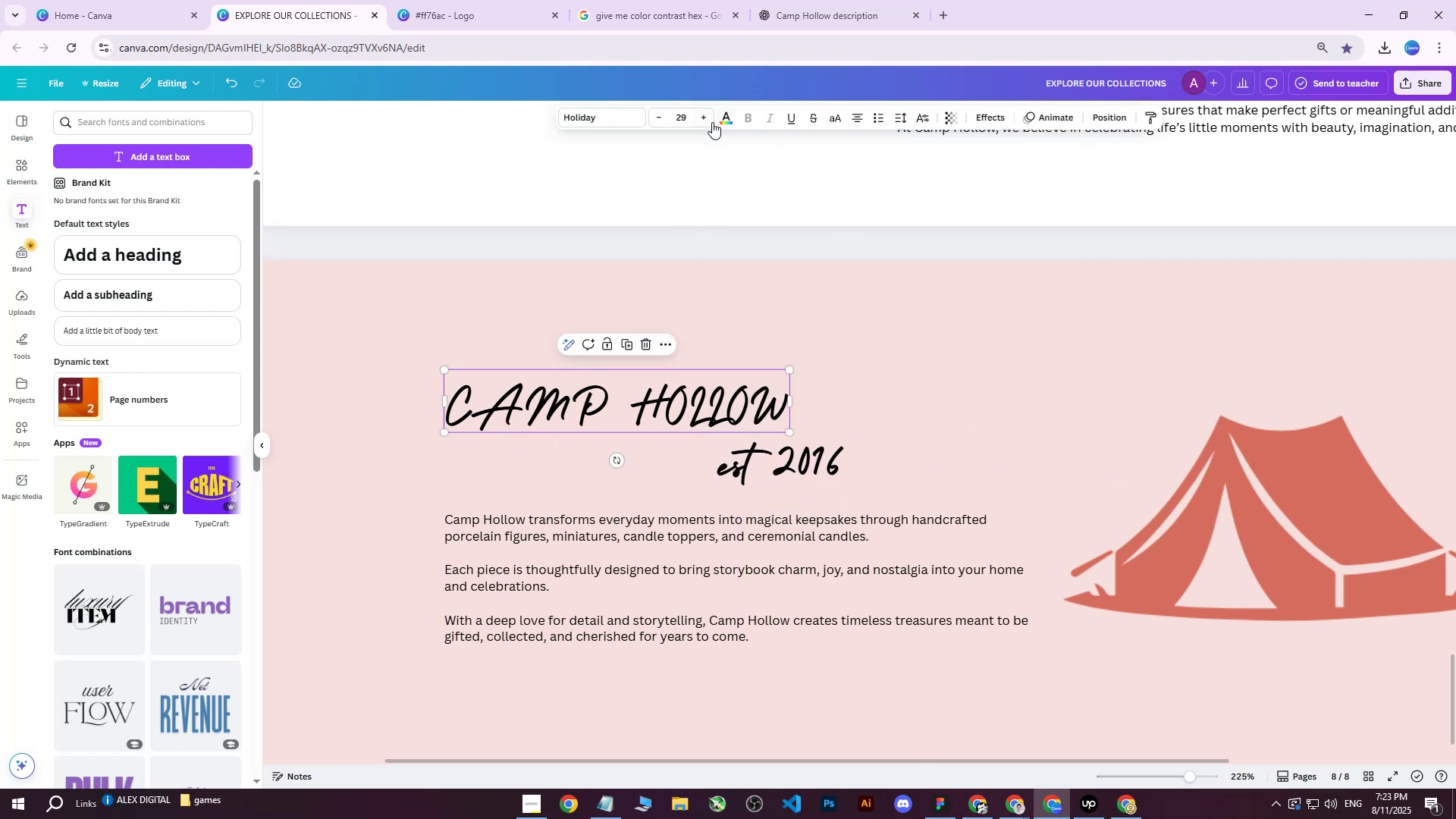 
double_click([704, 121])
 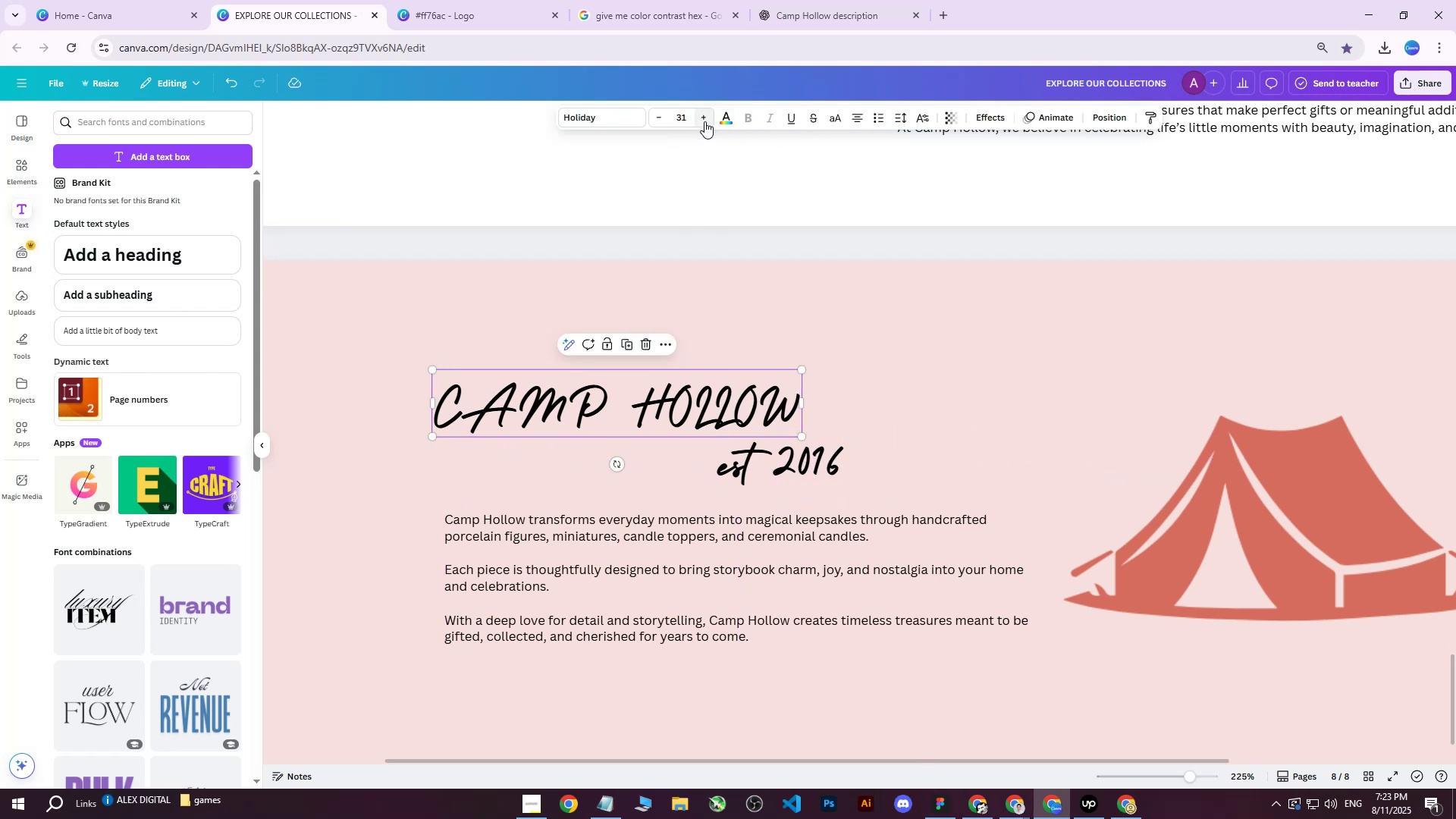 
triple_click([704, 121])
 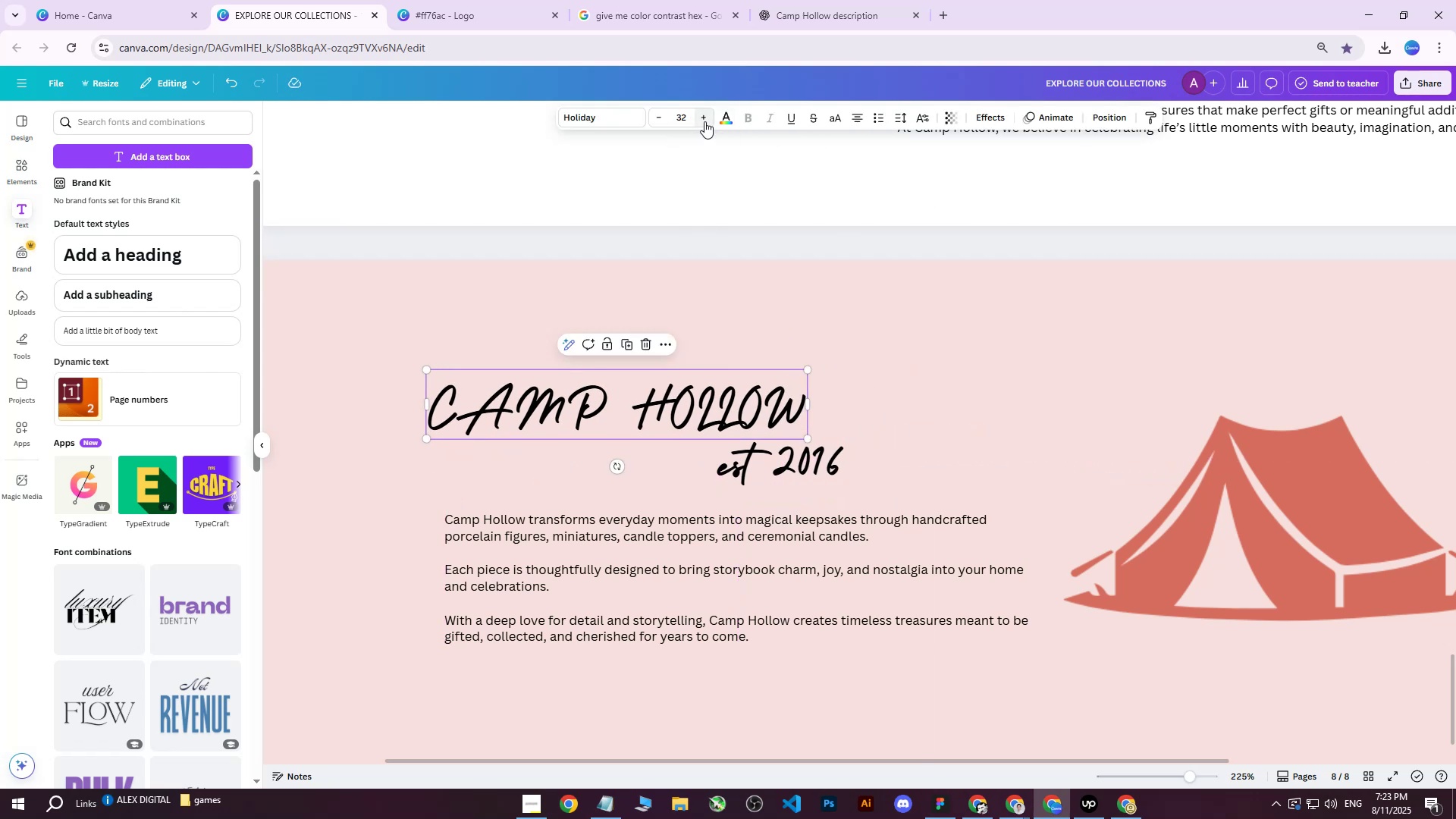 
triple_click([704, 121])
 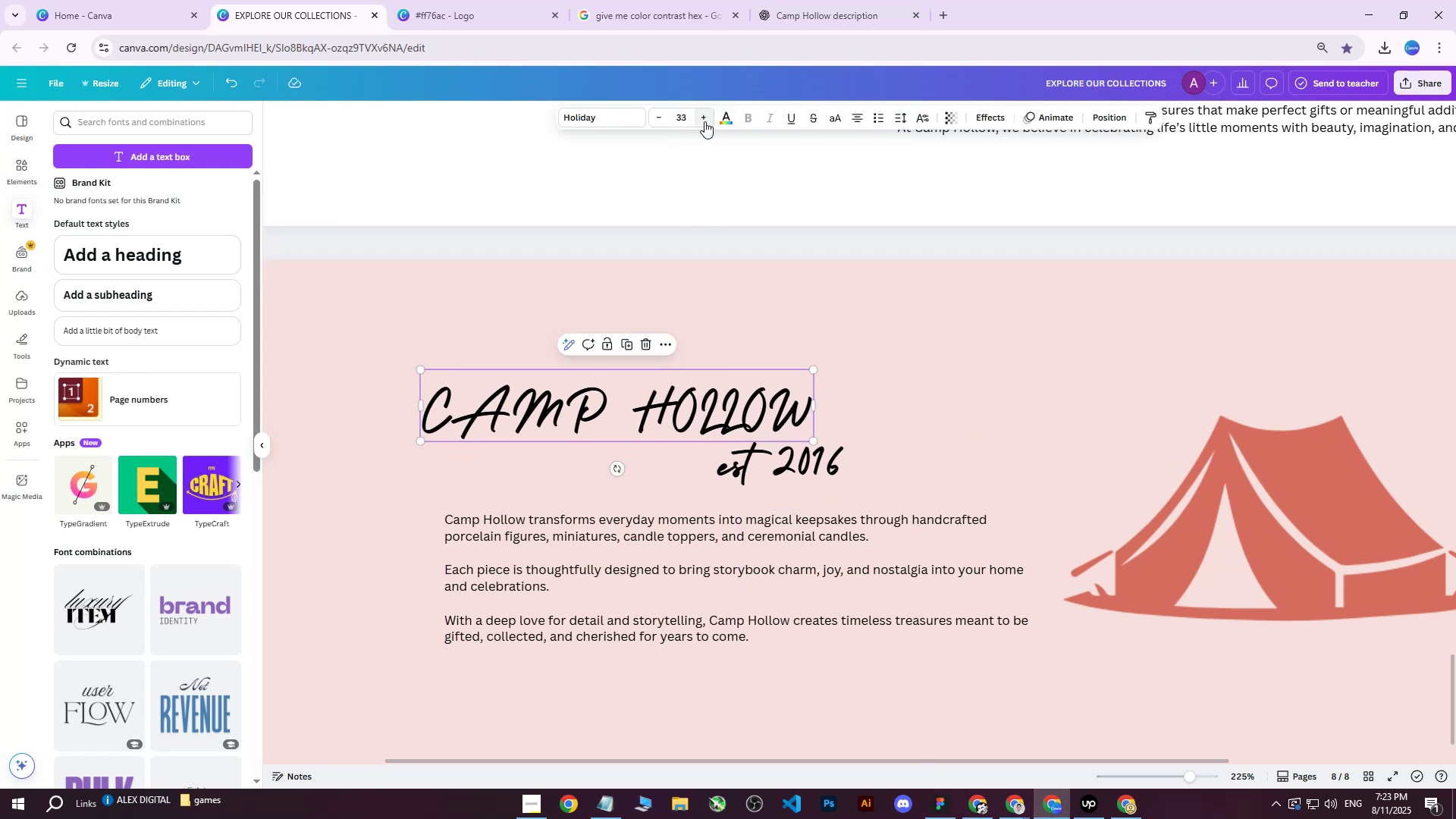 
triple_click([704, 121])
 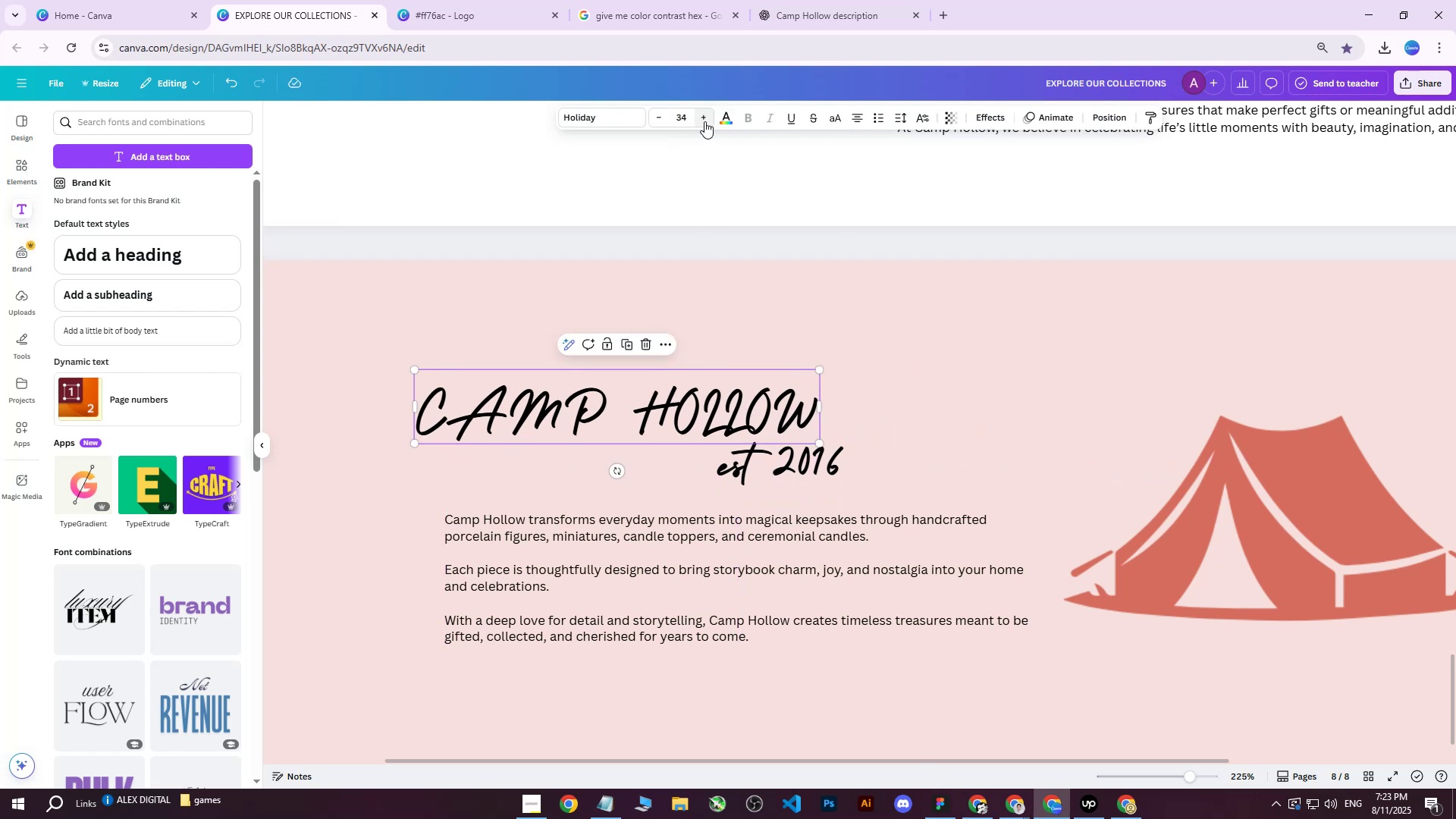 
triple_click([704, 121])
 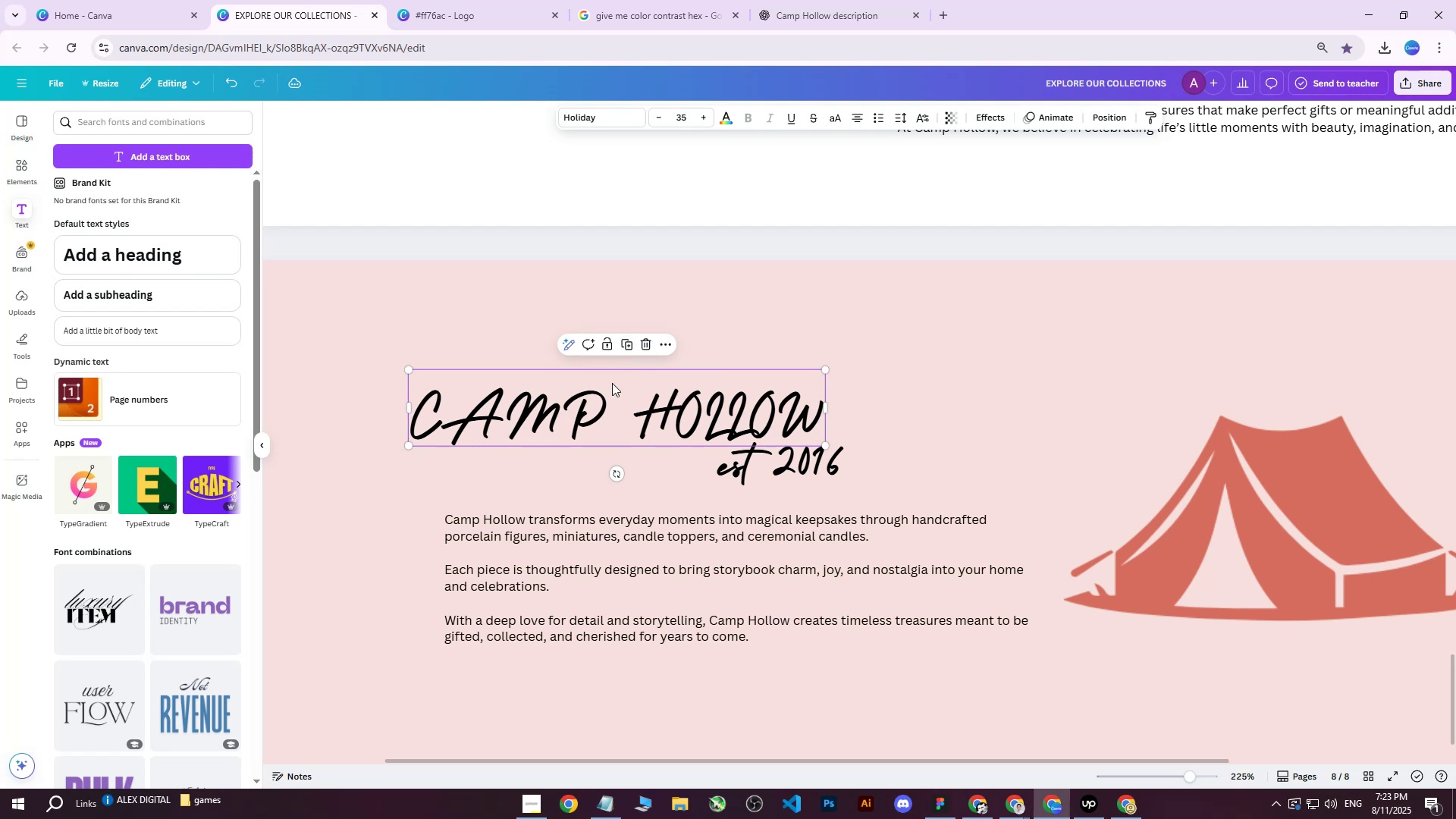 
left_click_drag(start_coordinate=[607, 405], to_coordinate=[640, 391])
 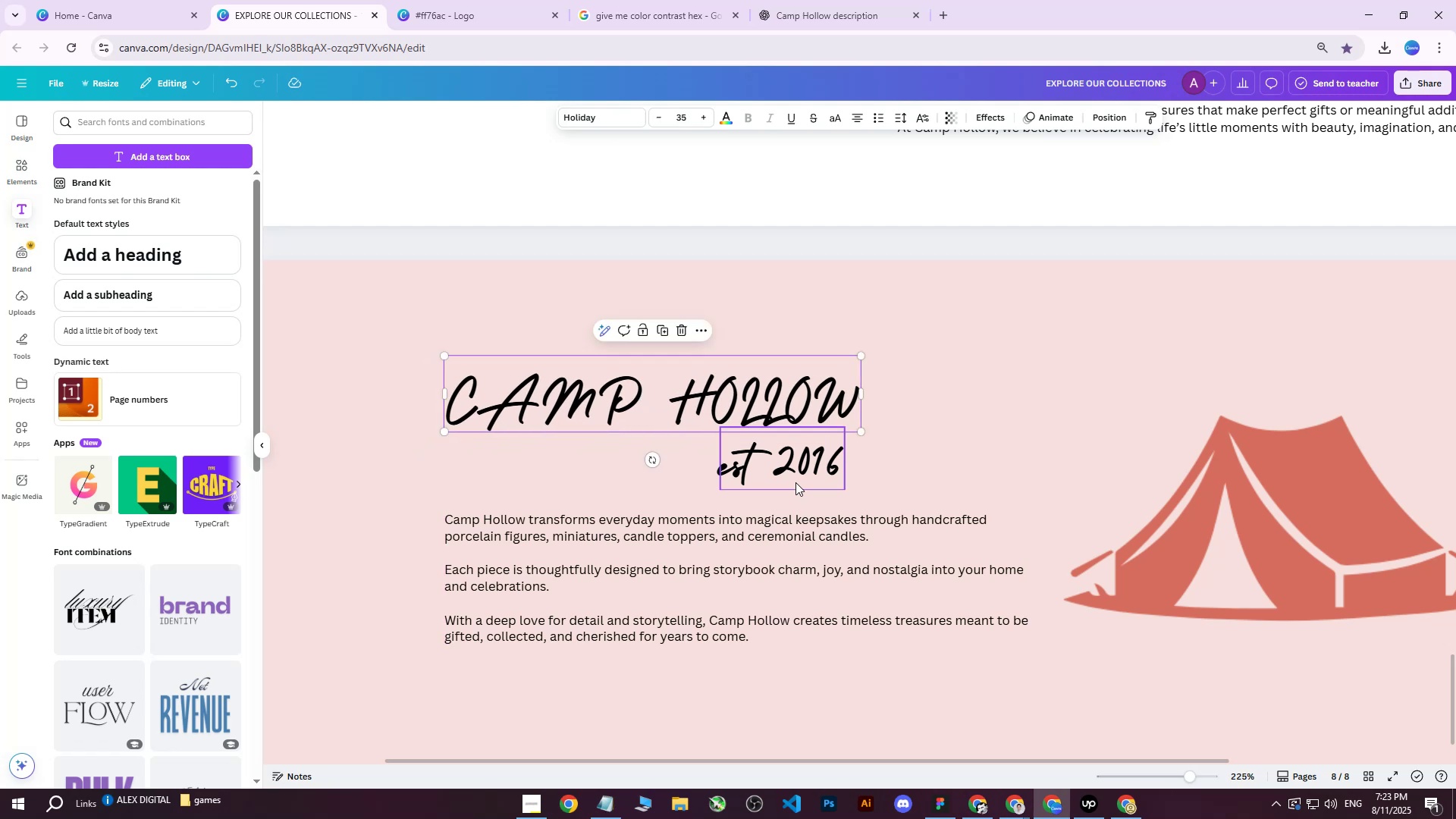 
left_click([795, 482])
 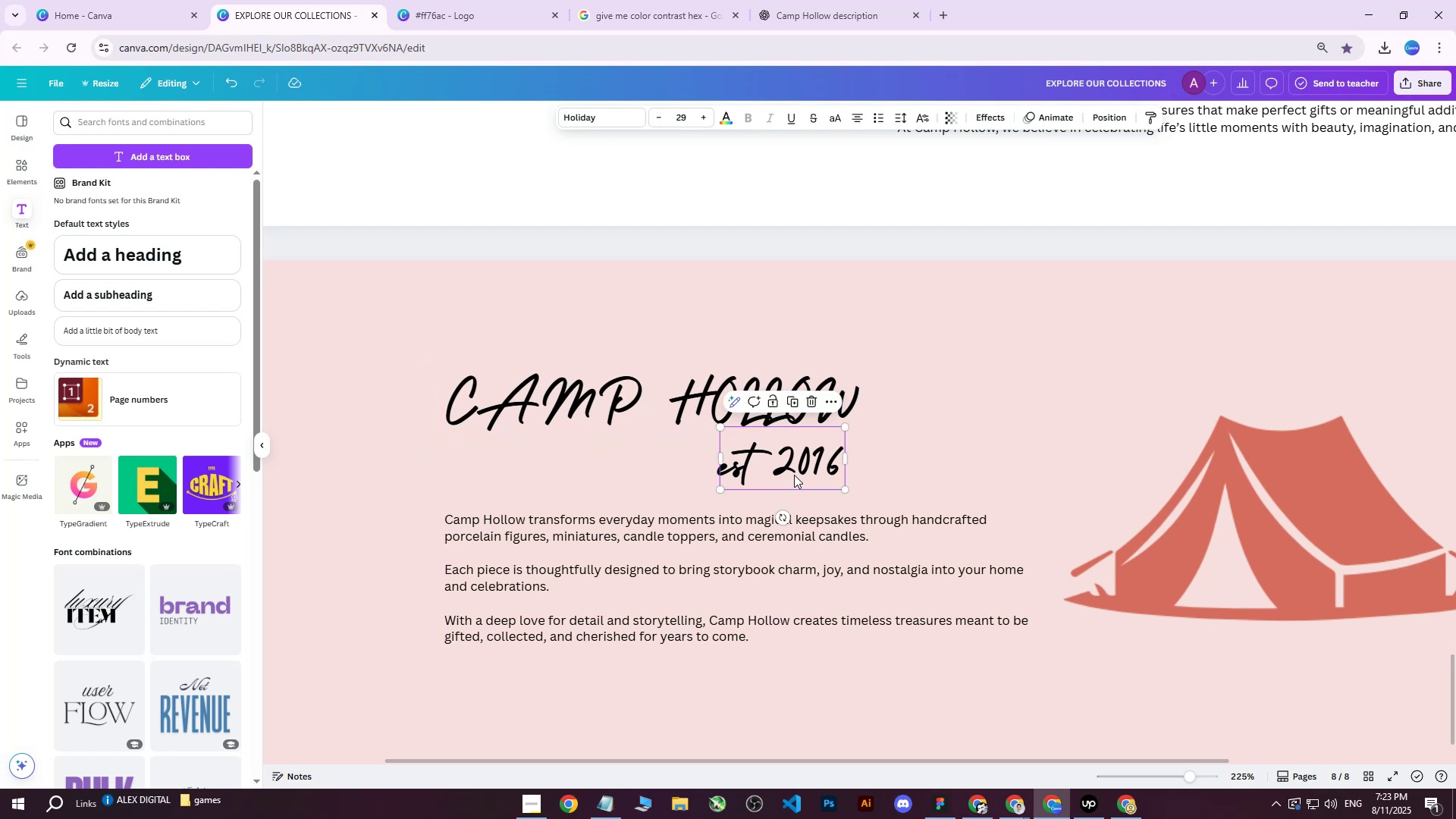 
left_click_drag(start_coordinate=[799, 473], to_coordinate=[883, 469])
 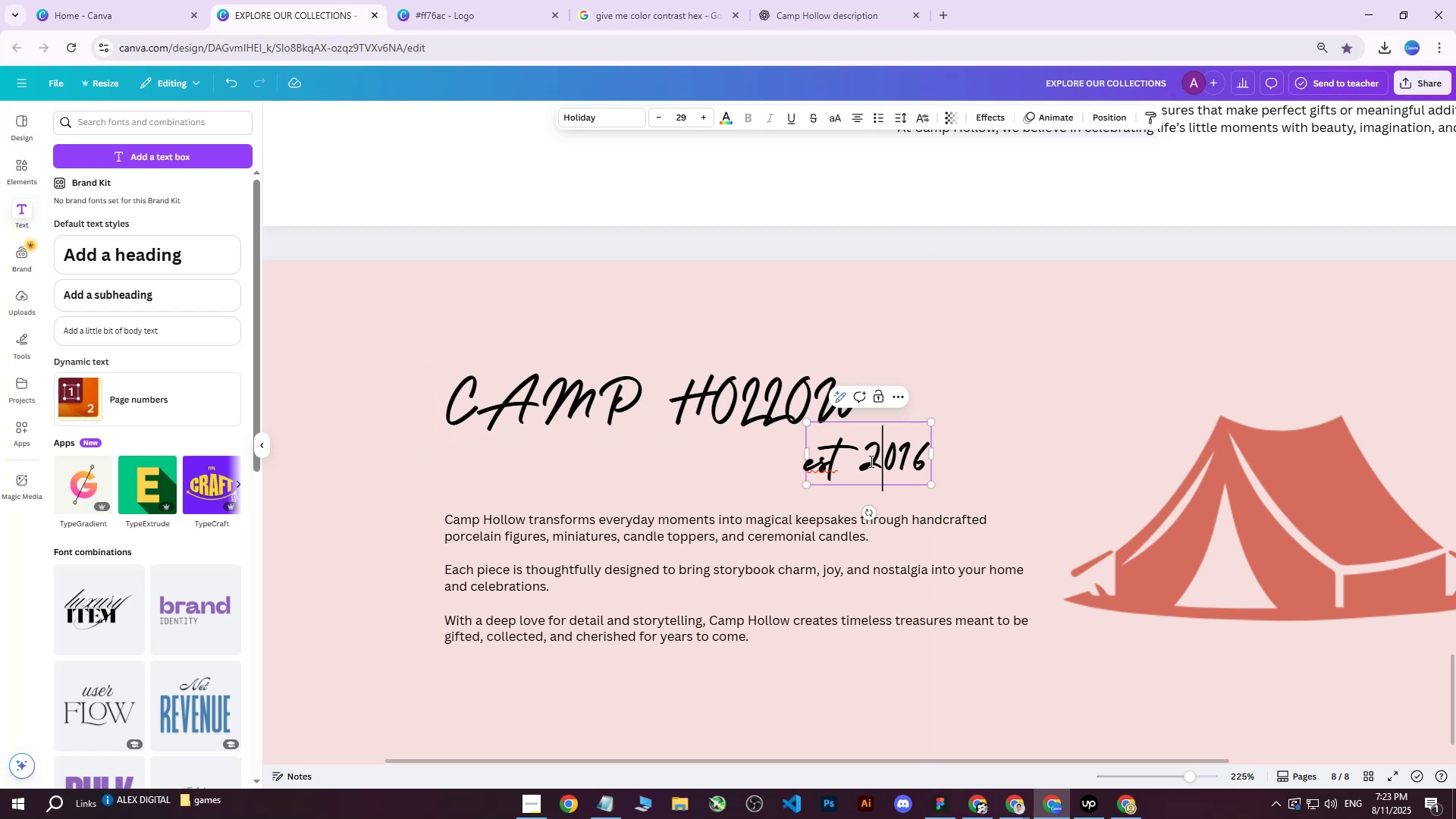 
left_click([830, 454])
 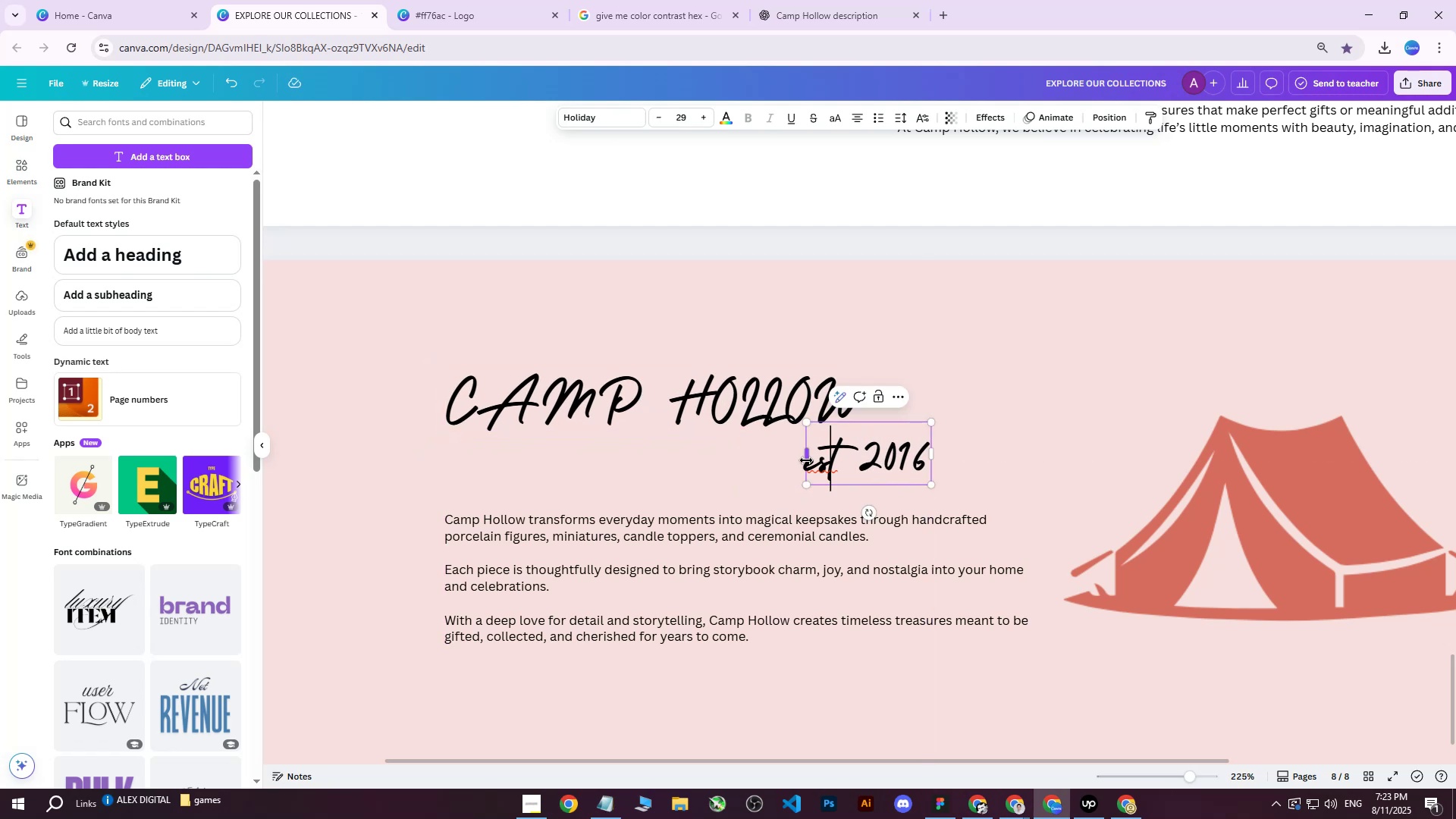 
double_click([806, 460])
 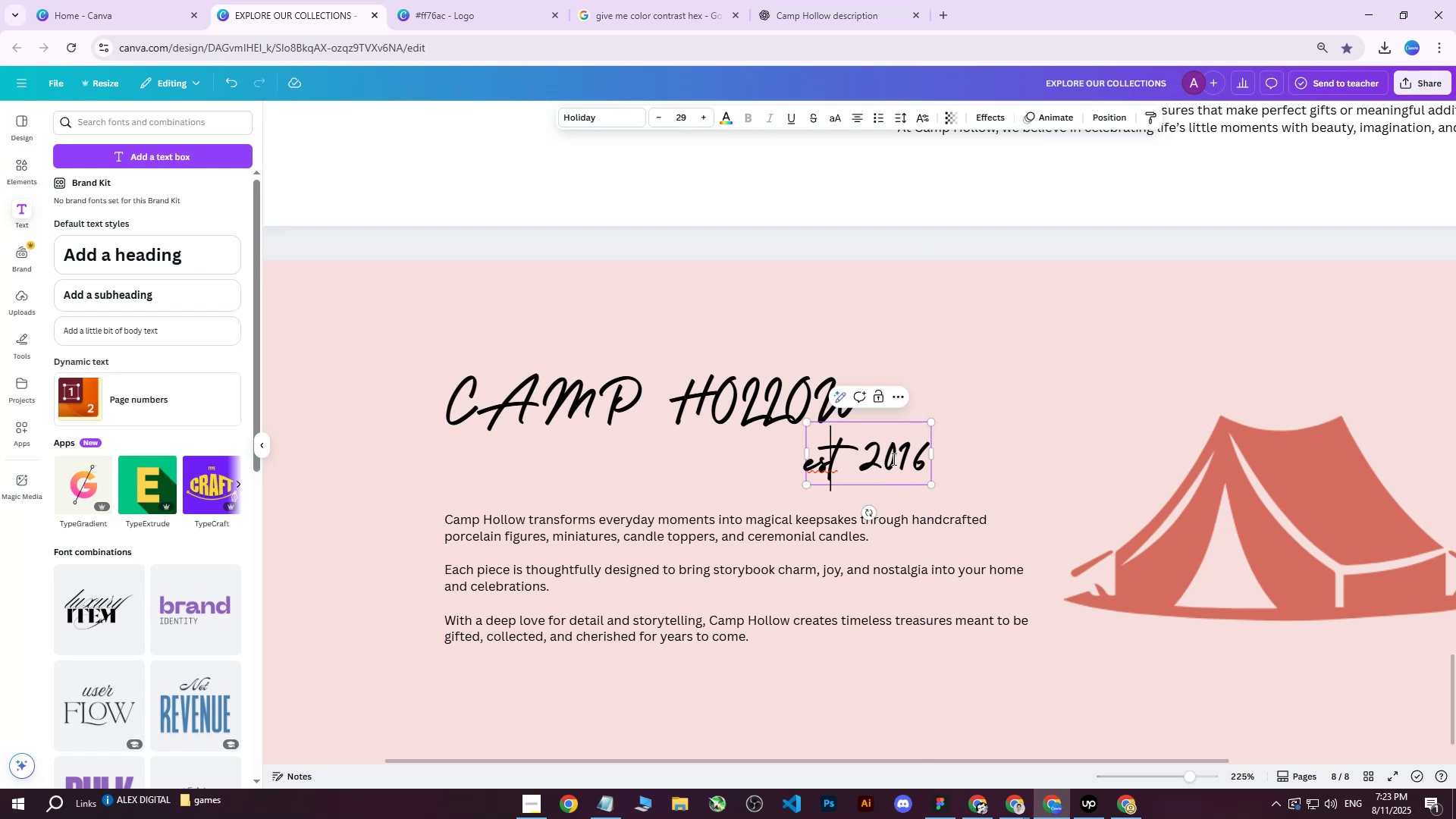 
triple_click([903, 459])
 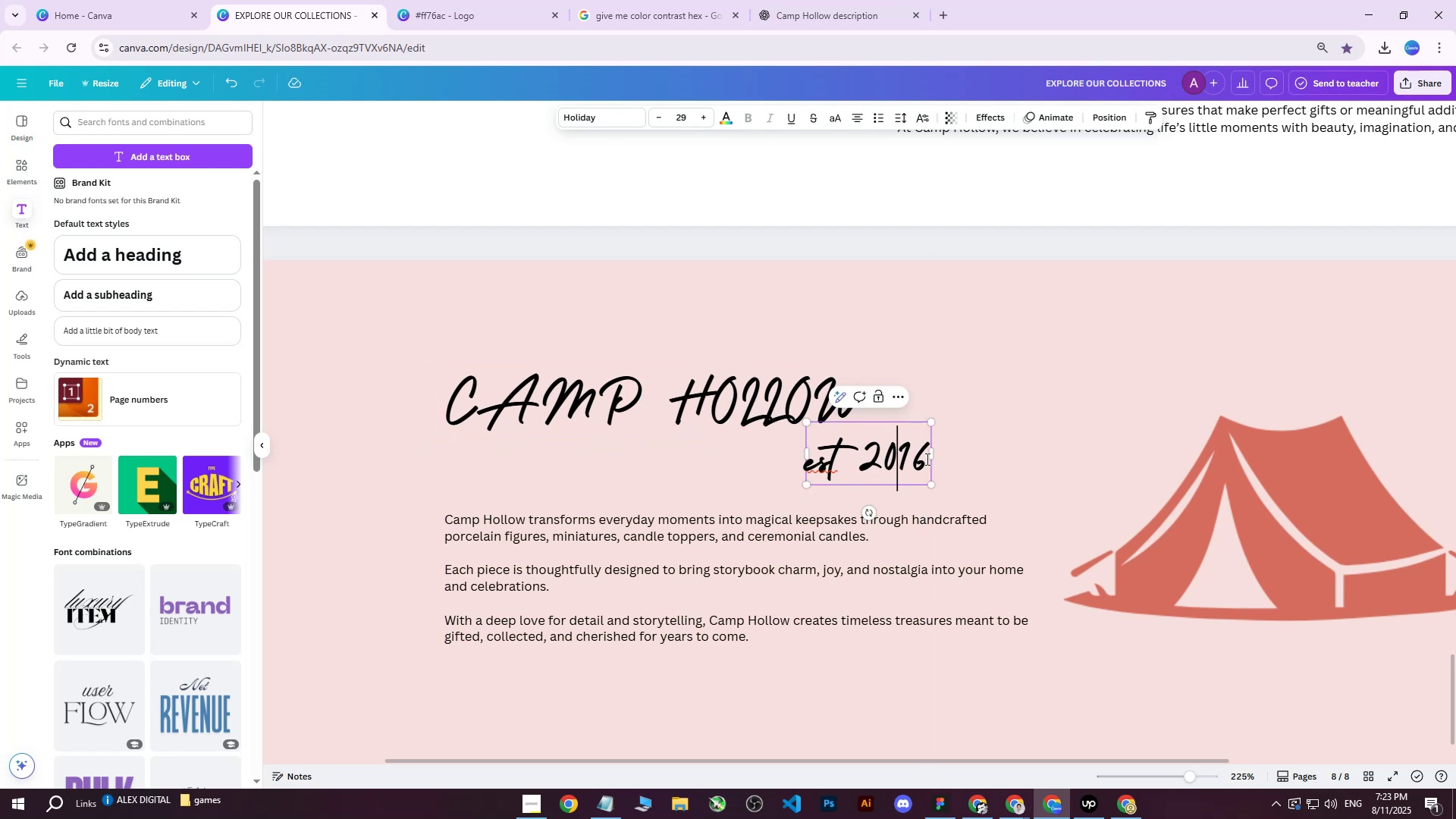 
left_click_drag(start_coordinate=[926, 459], to_coordinate=[805, 468])
 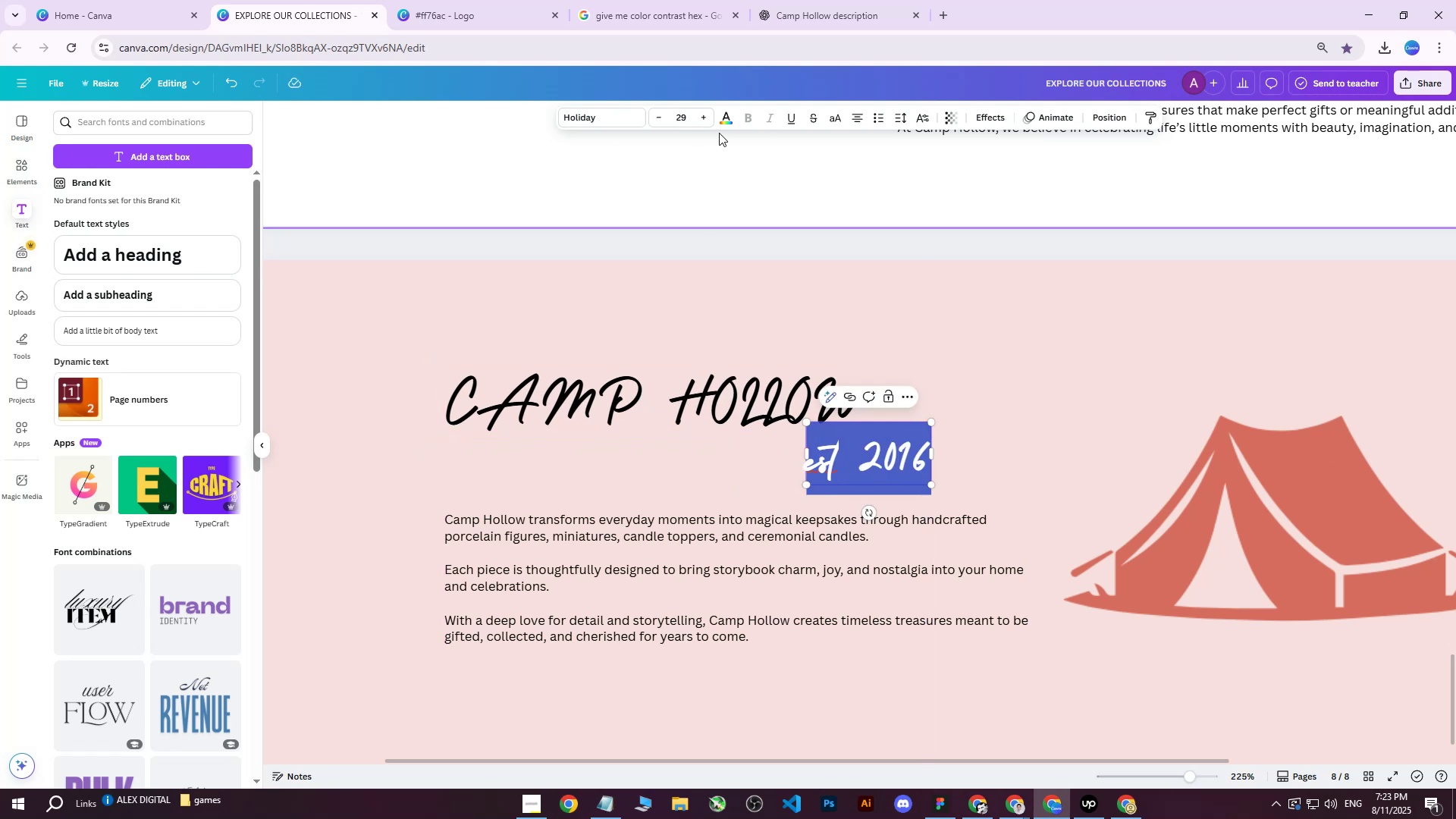 
left_click([722, 117])
 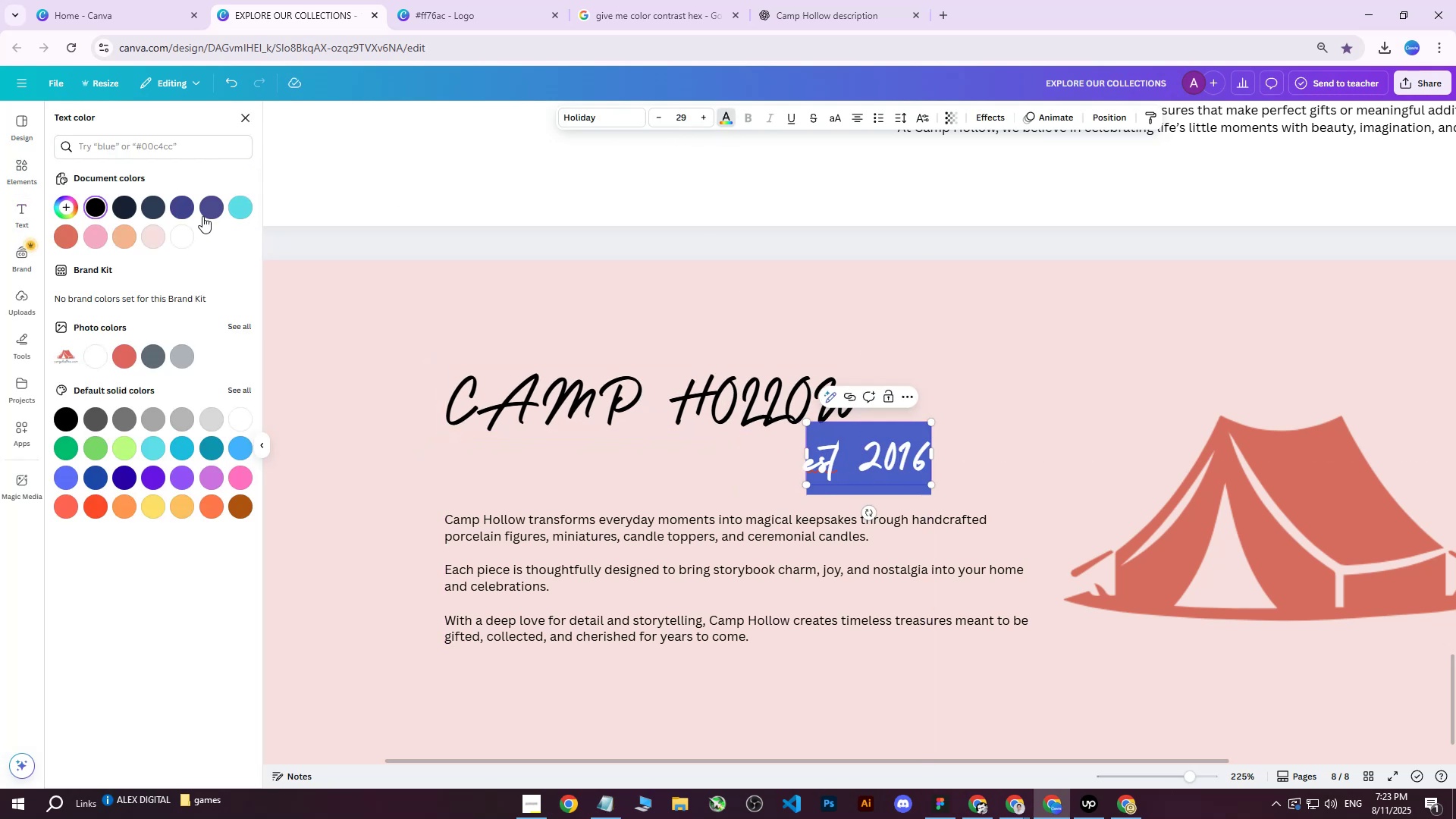 
left_click([180, 211])
 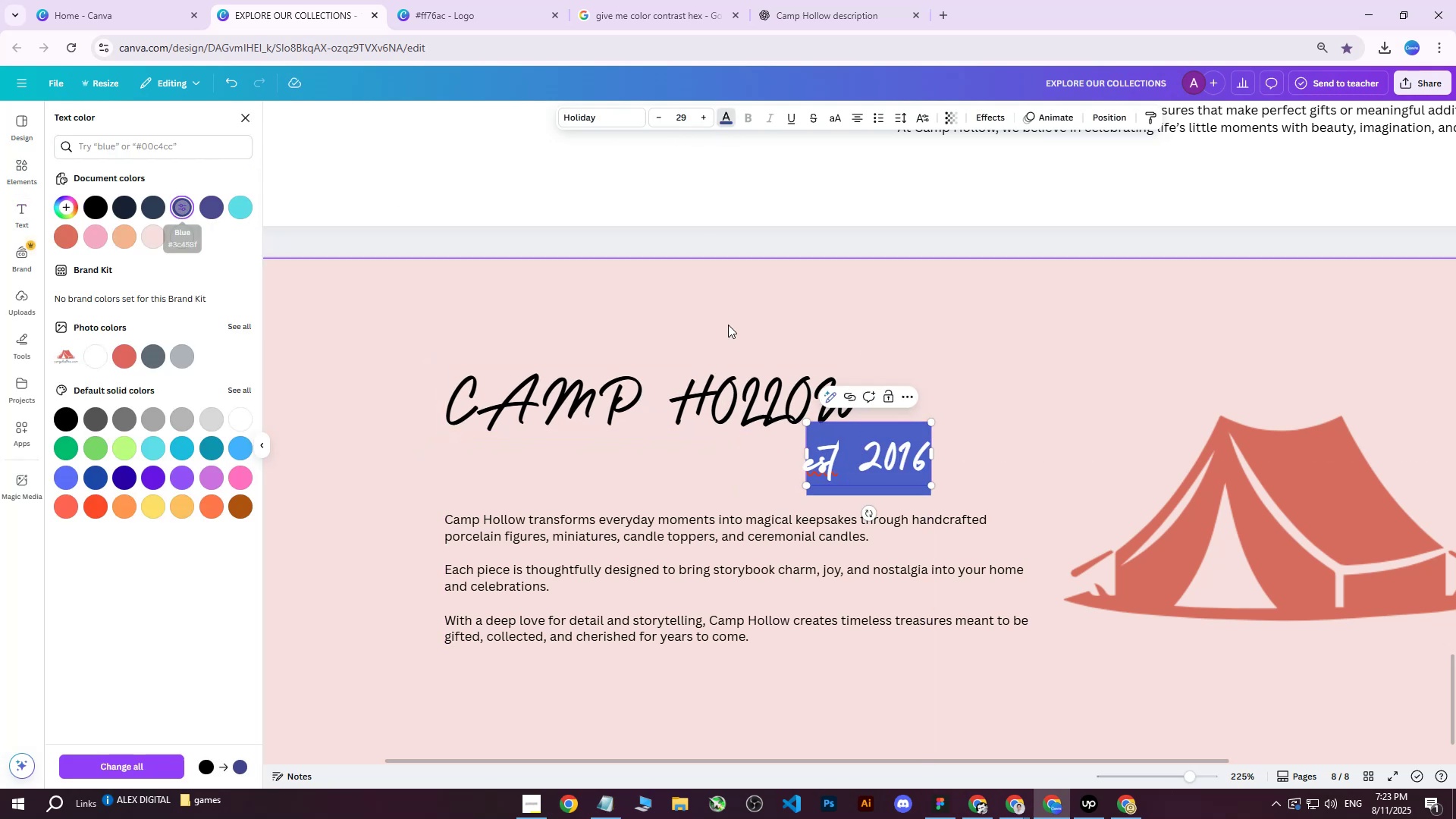 
left_click([942, 372])
 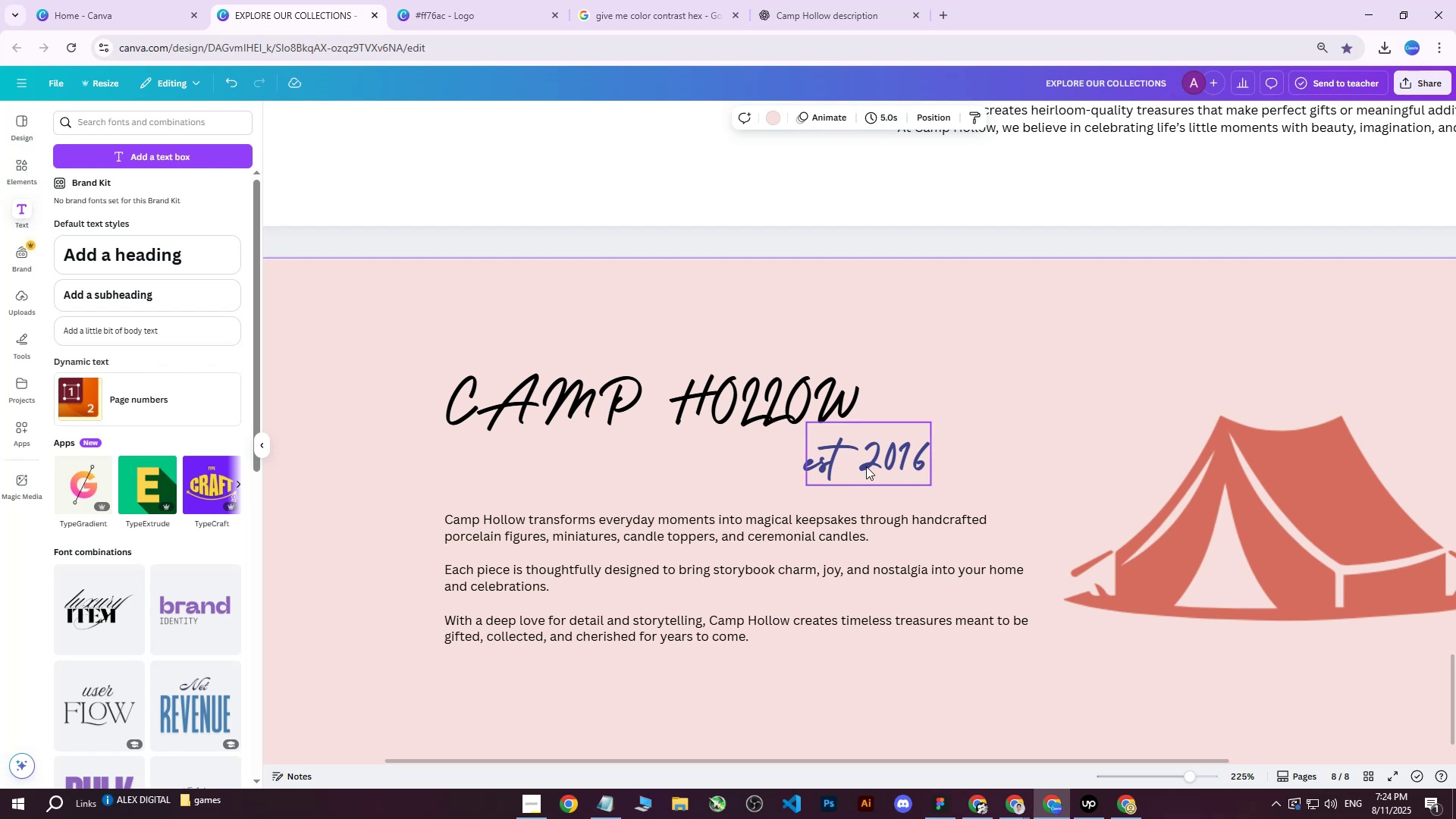 
double_click([821, 457])
 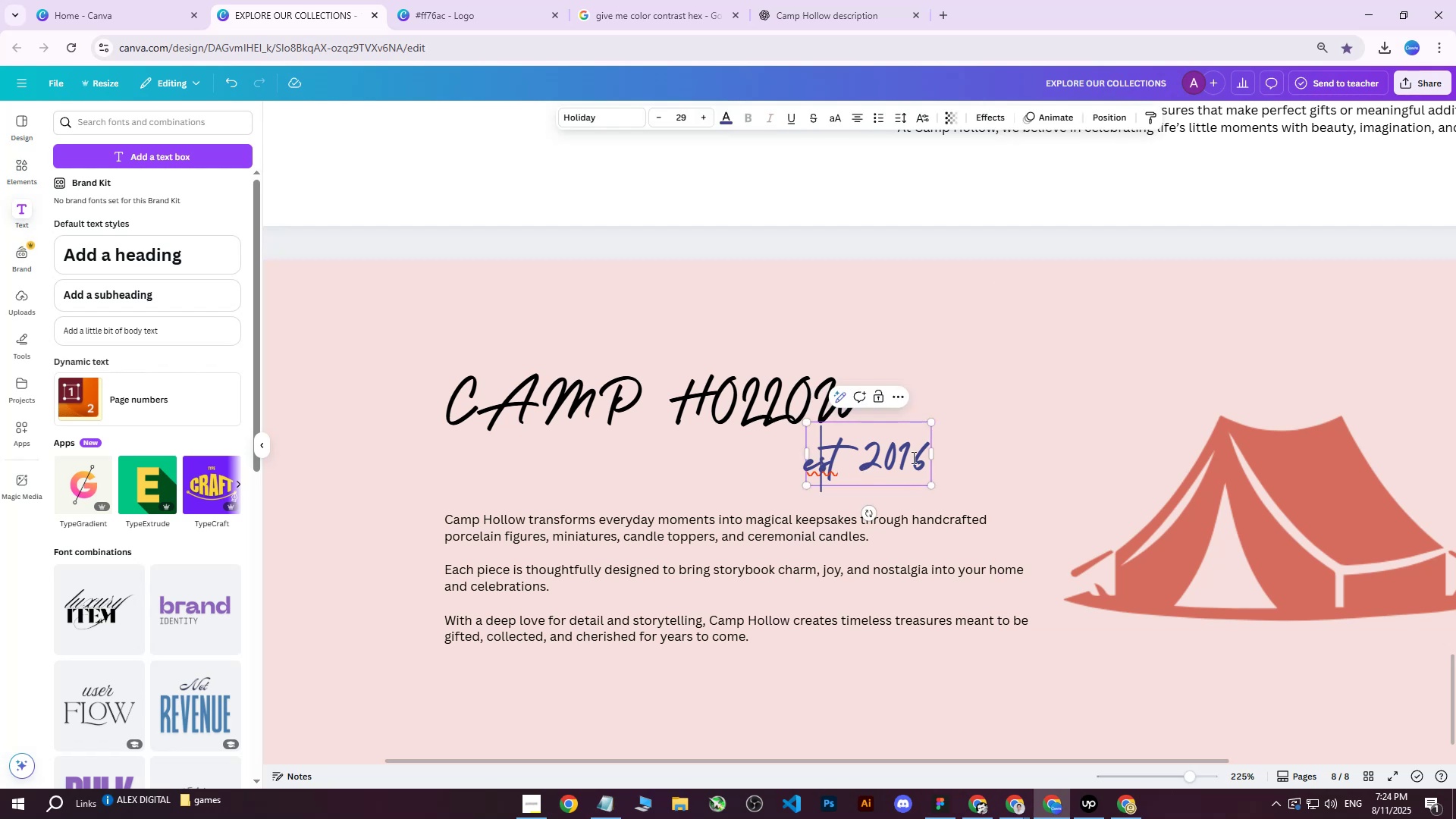 
triple_click([912, 457])
 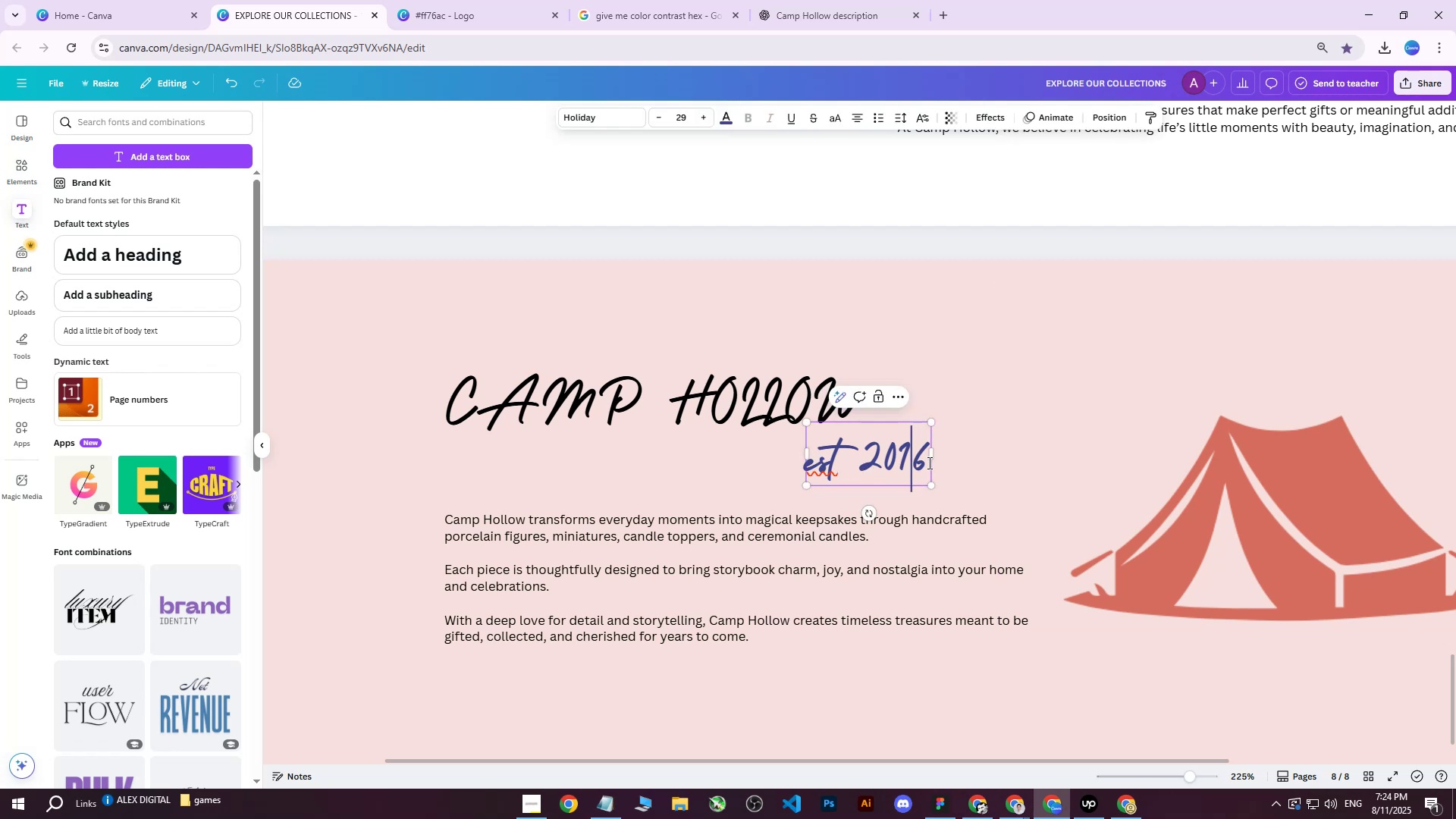 
left_click_drag(start_coordinate=[927, 463], to_coordinate=[805, 470])
 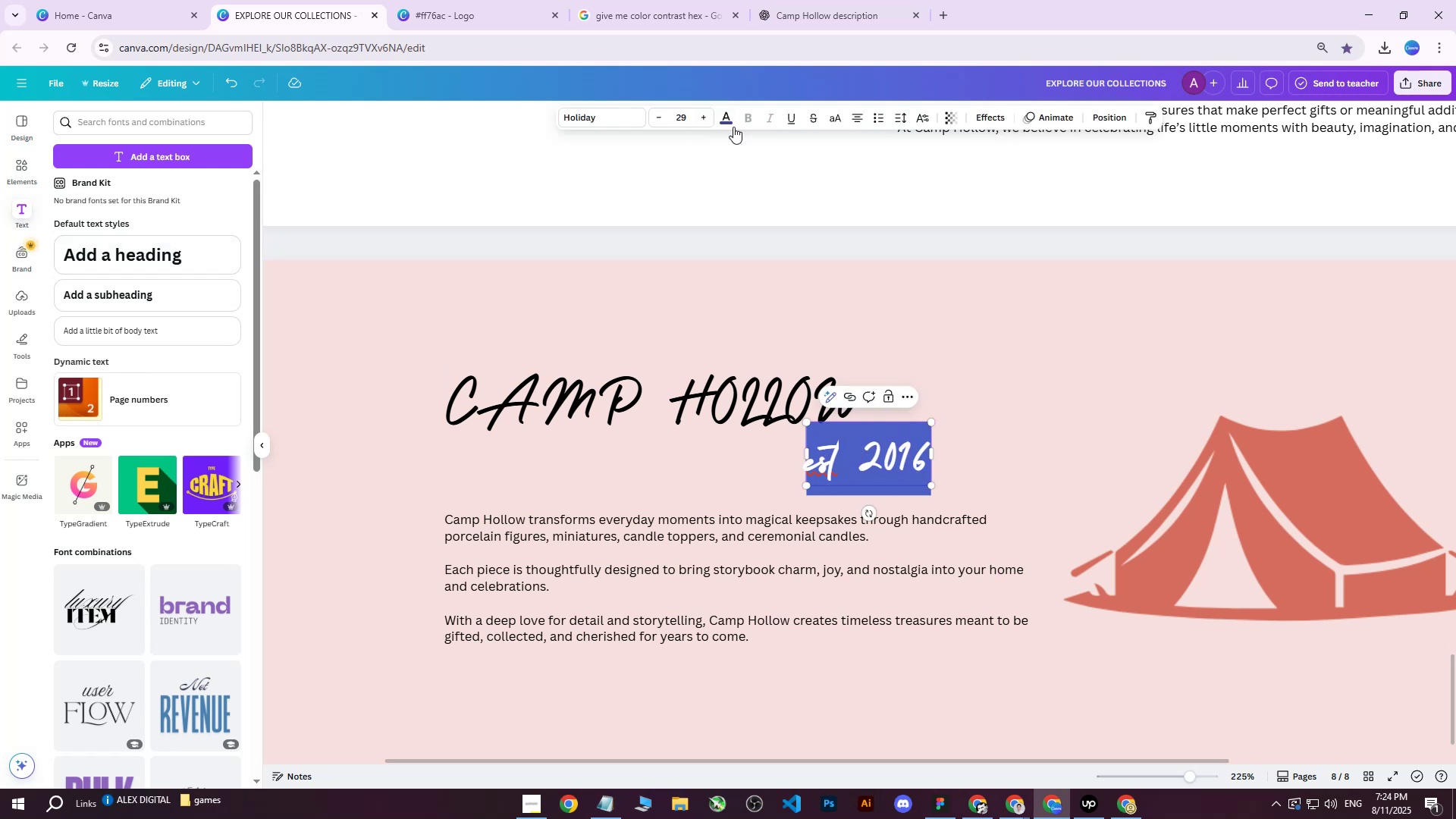 
double_click([731, 120])
 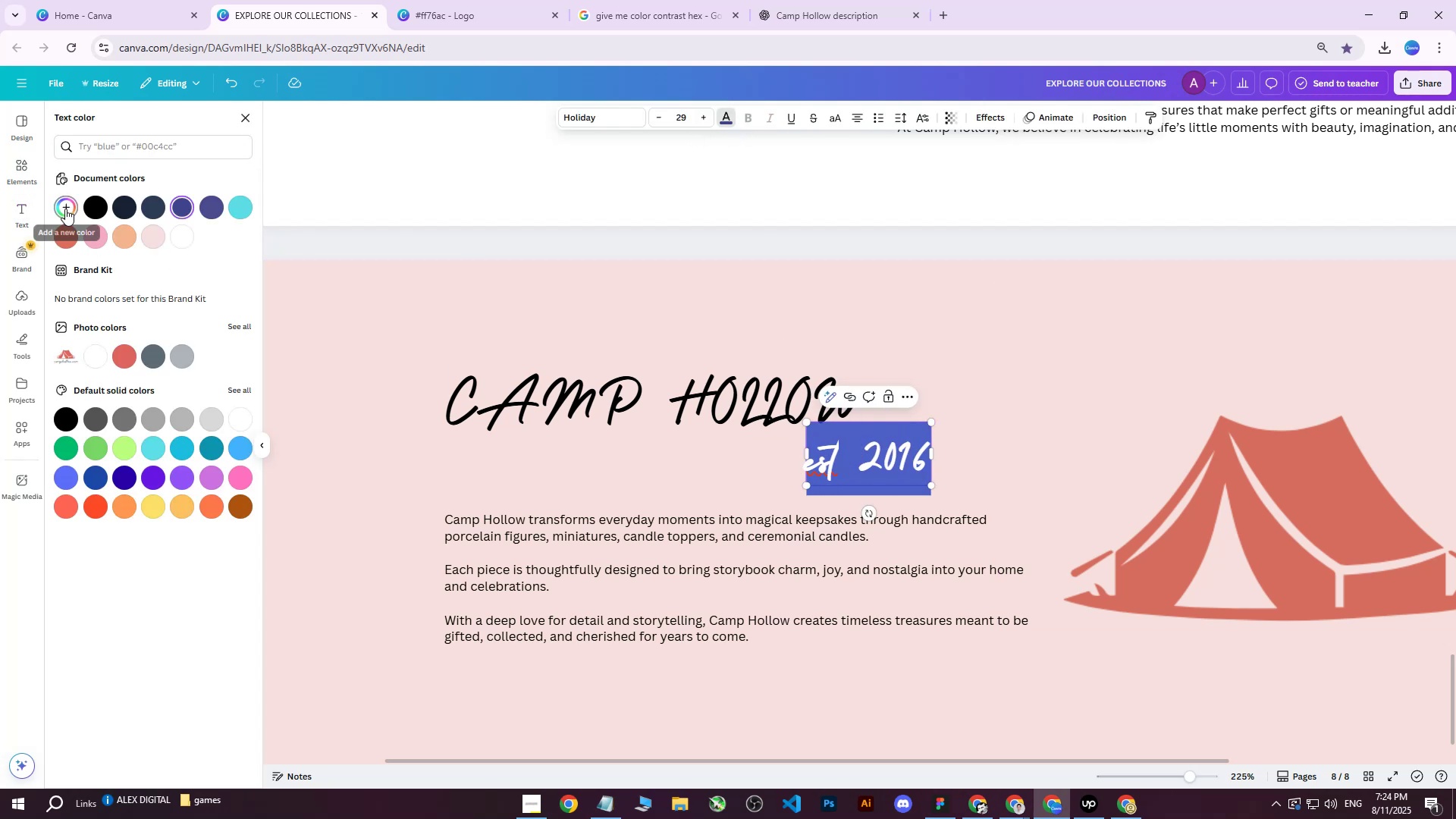 
left_click([65, 209])
 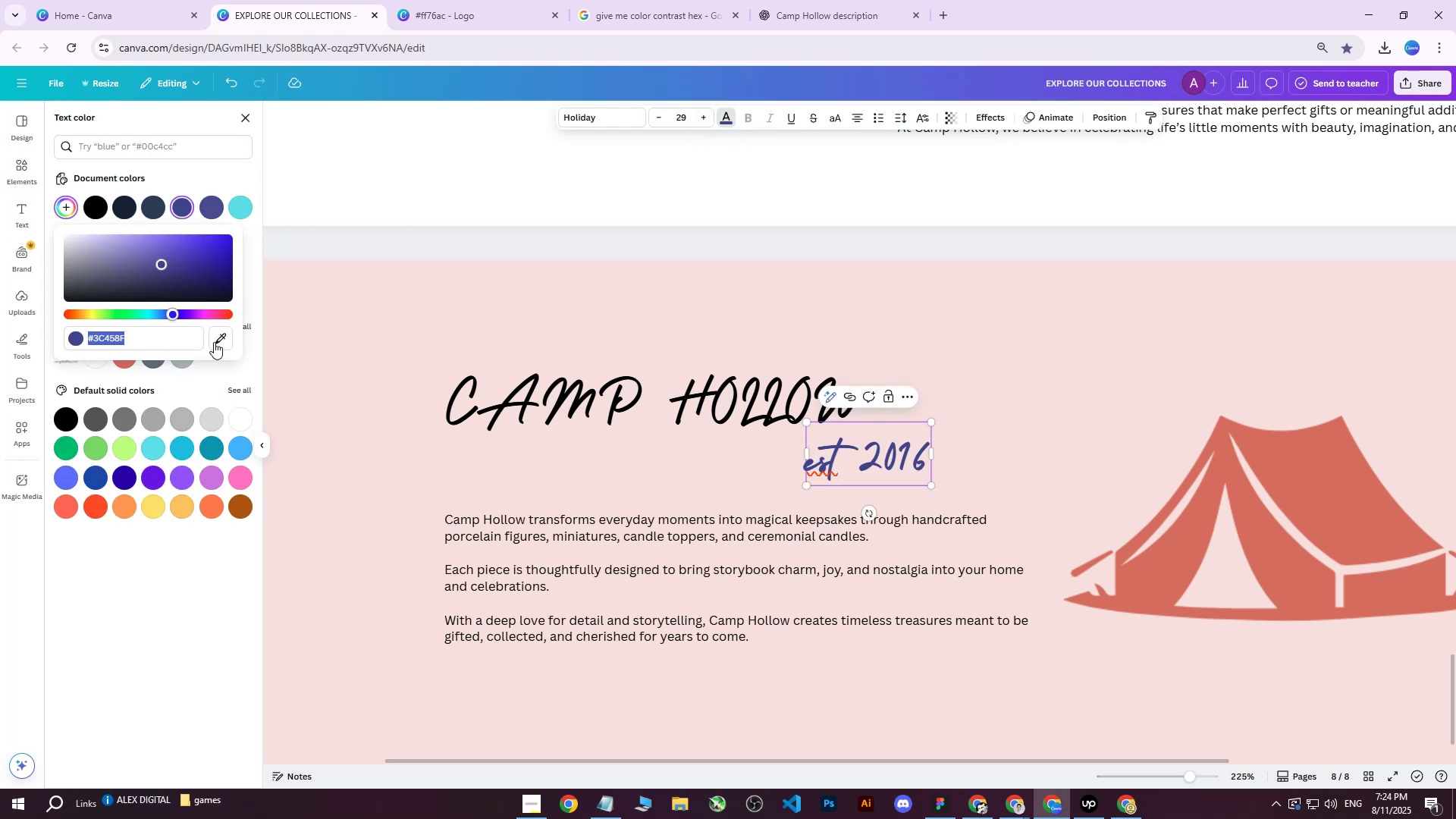 
left_click([217, 343])
 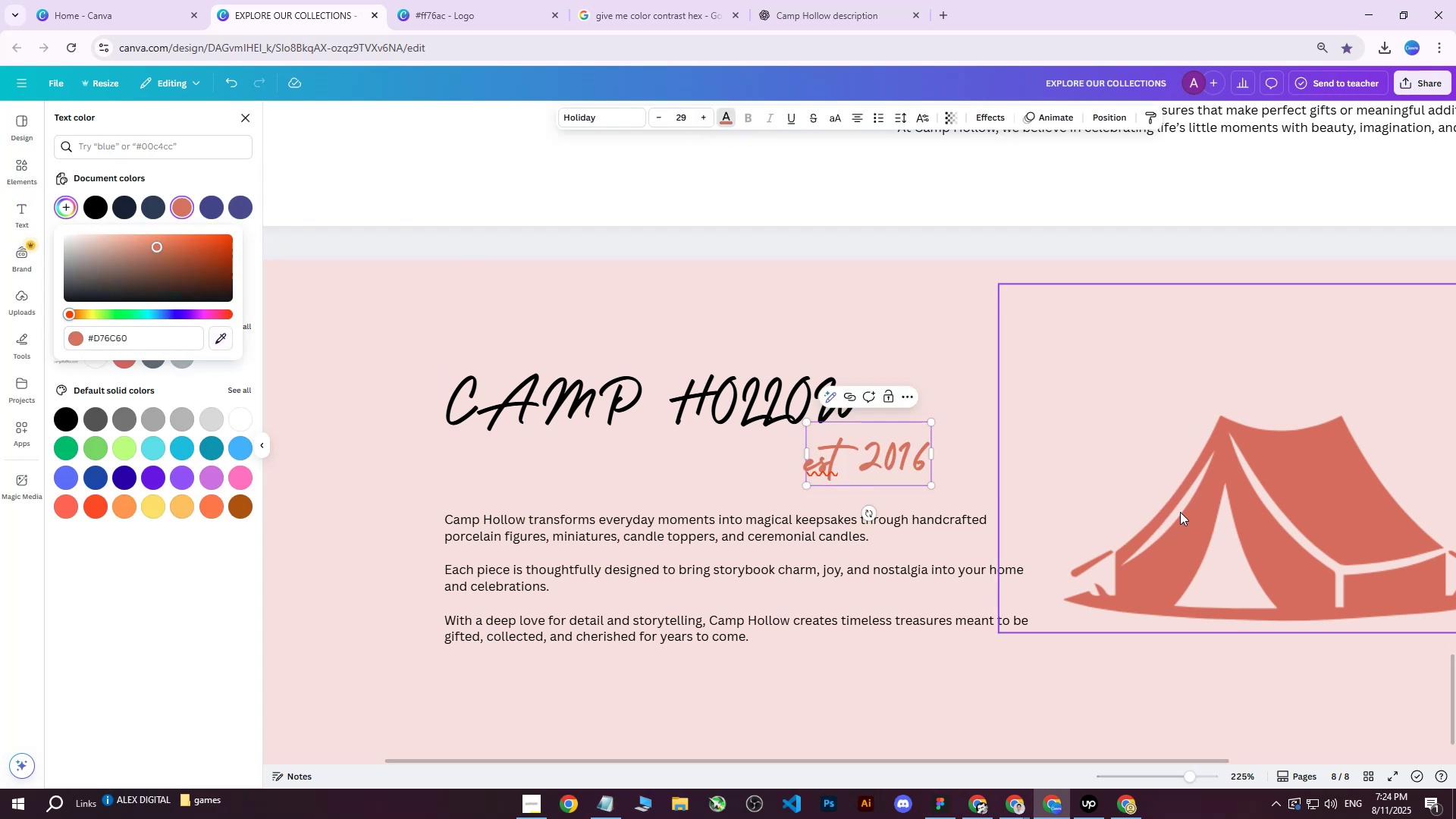 
double_click([952, 334])
 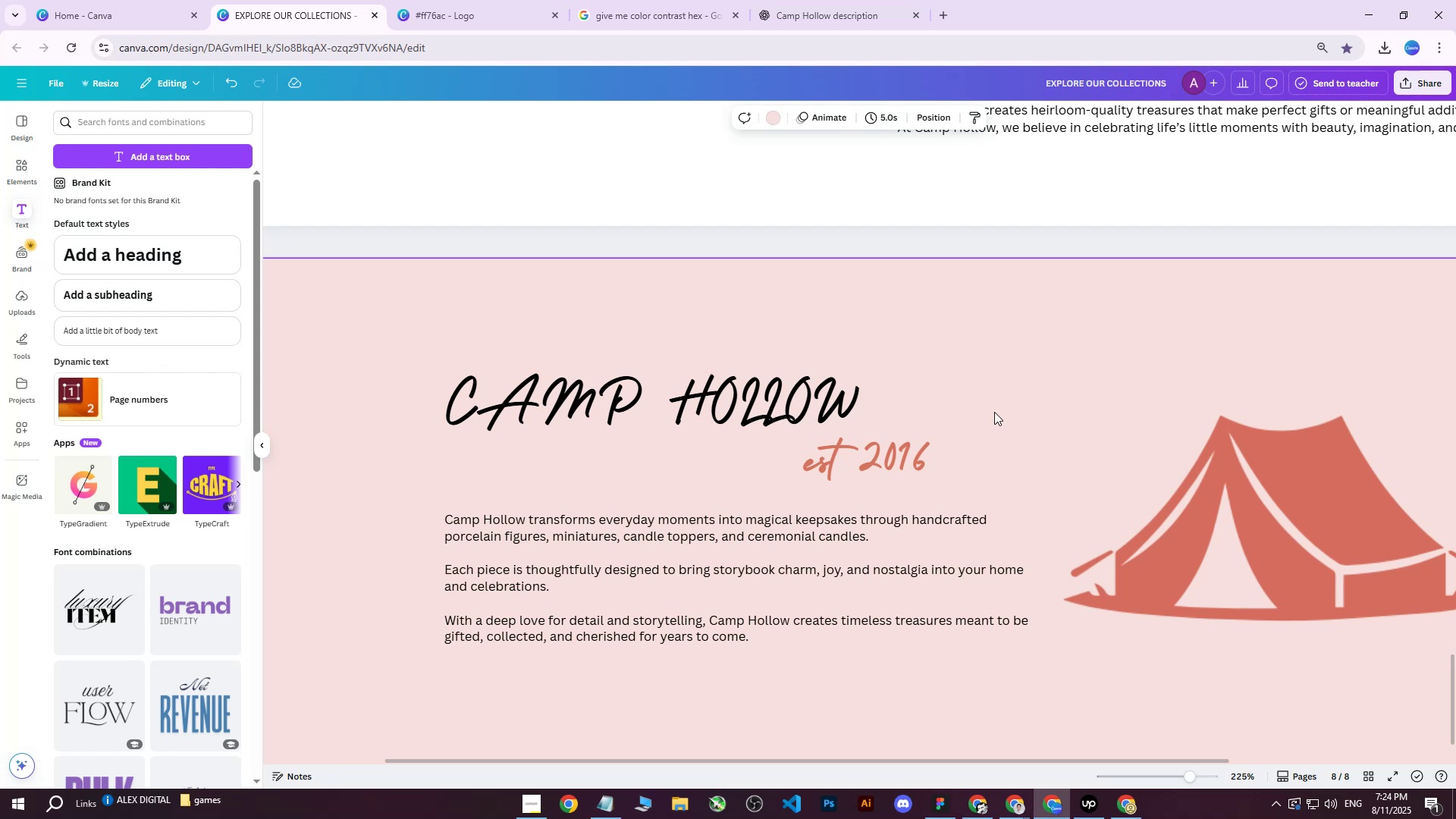 
wait(51.36)
 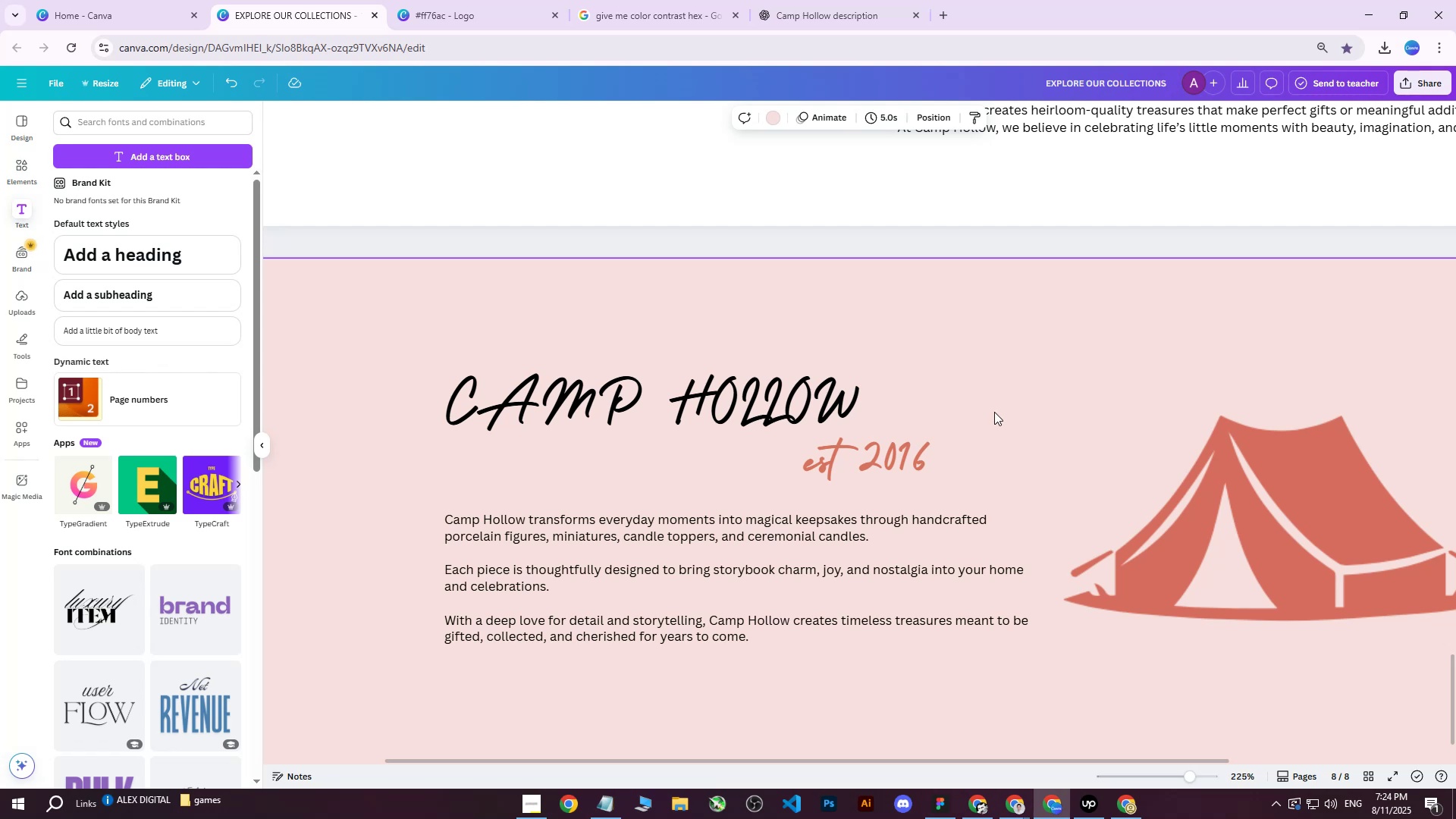 
scroll: coordinate [905, 423], scroll_direction: down, amount: 3.0
 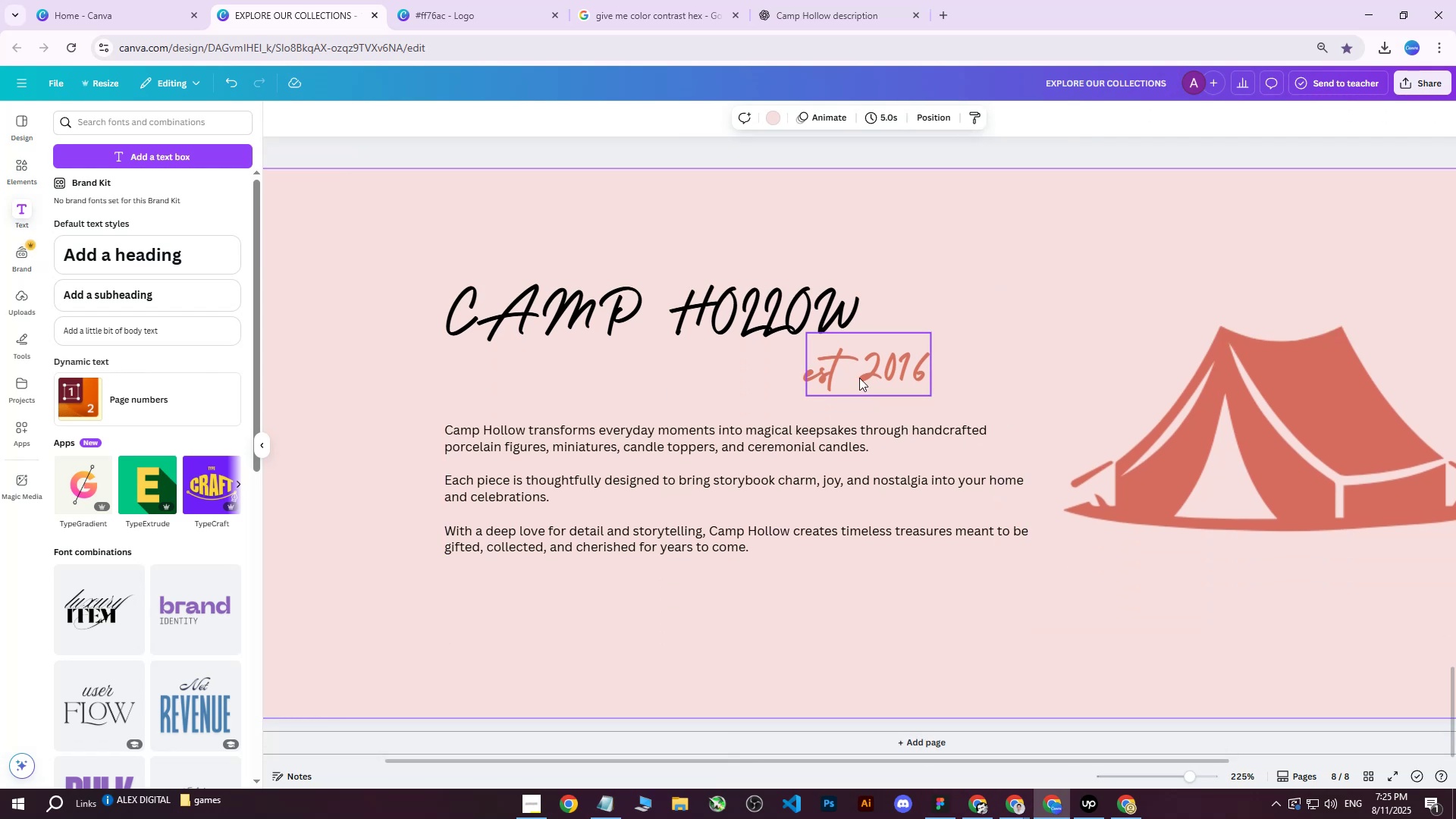 
left_click([859, 378])
 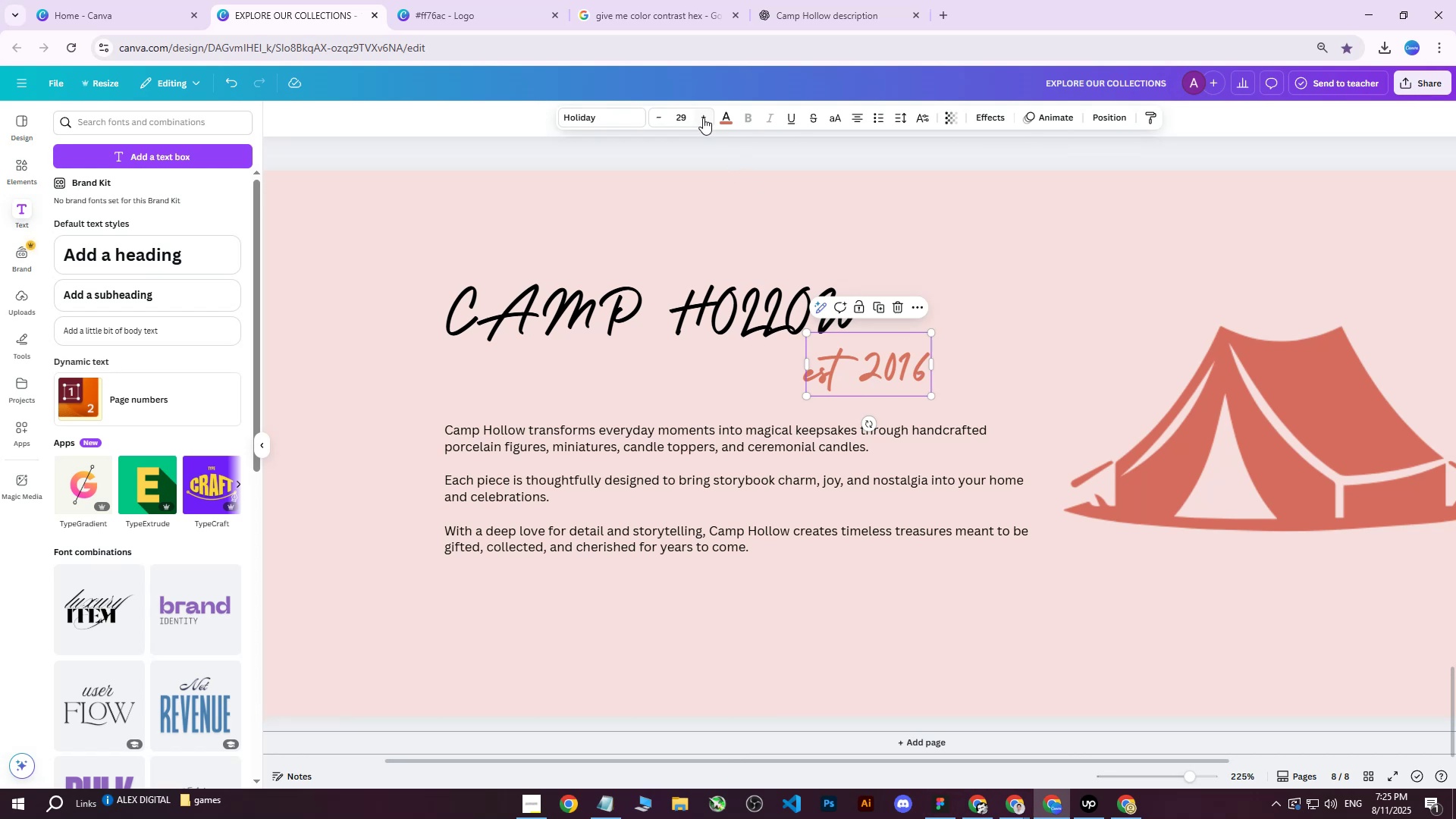 
double_click([703, 118])
 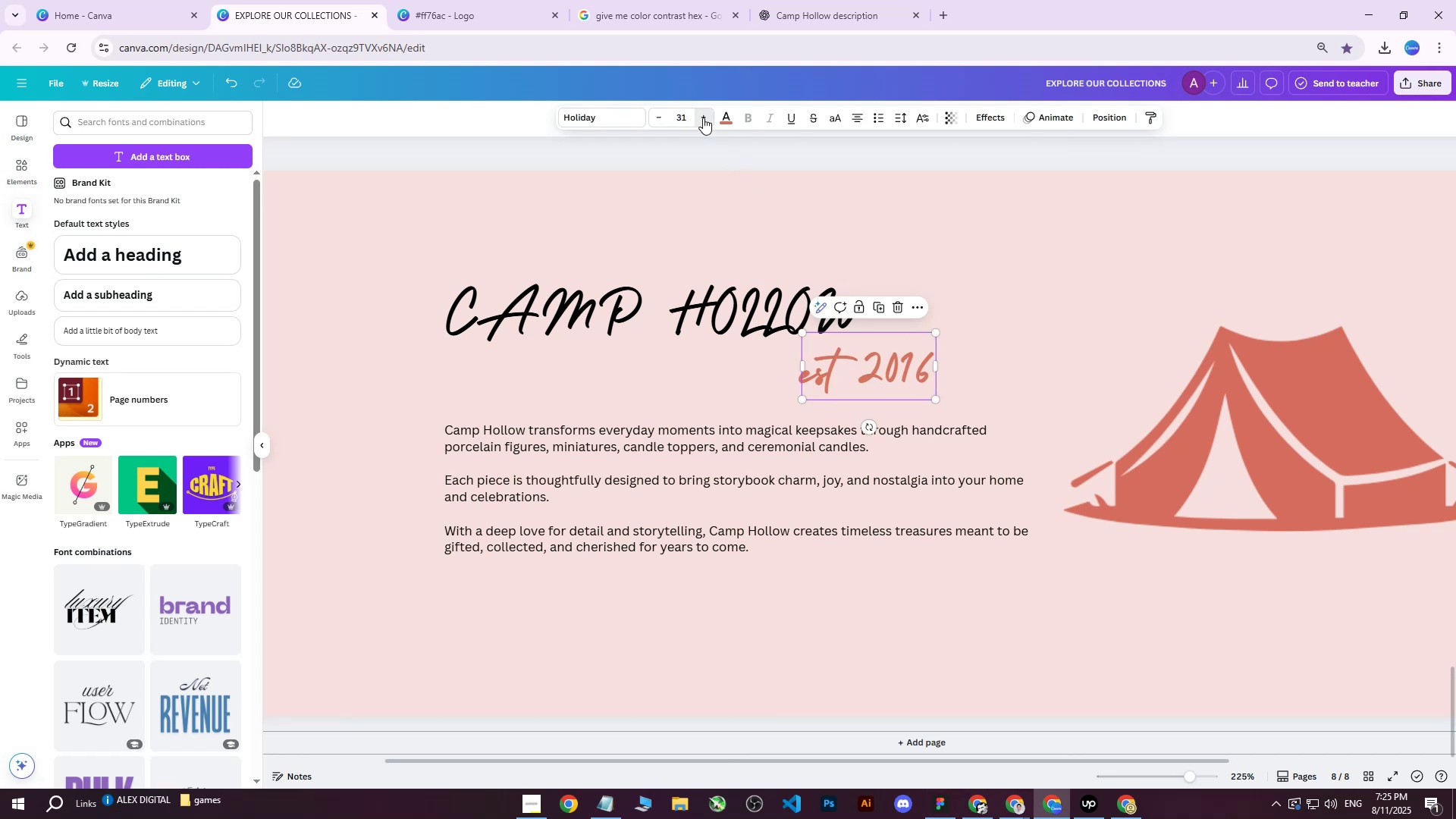 
triple_click([703, 118])
 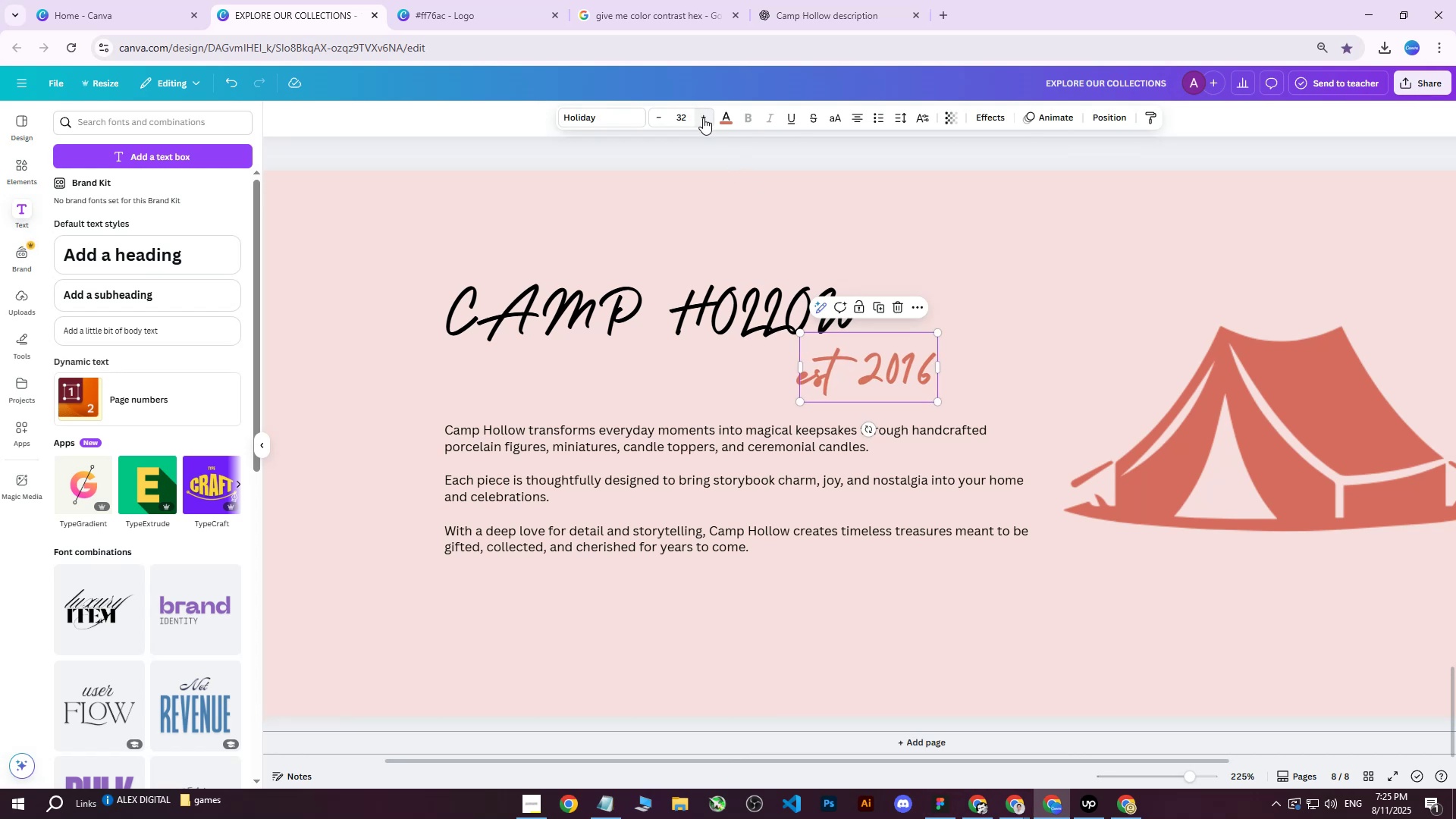 
triple_click([703, 118])
 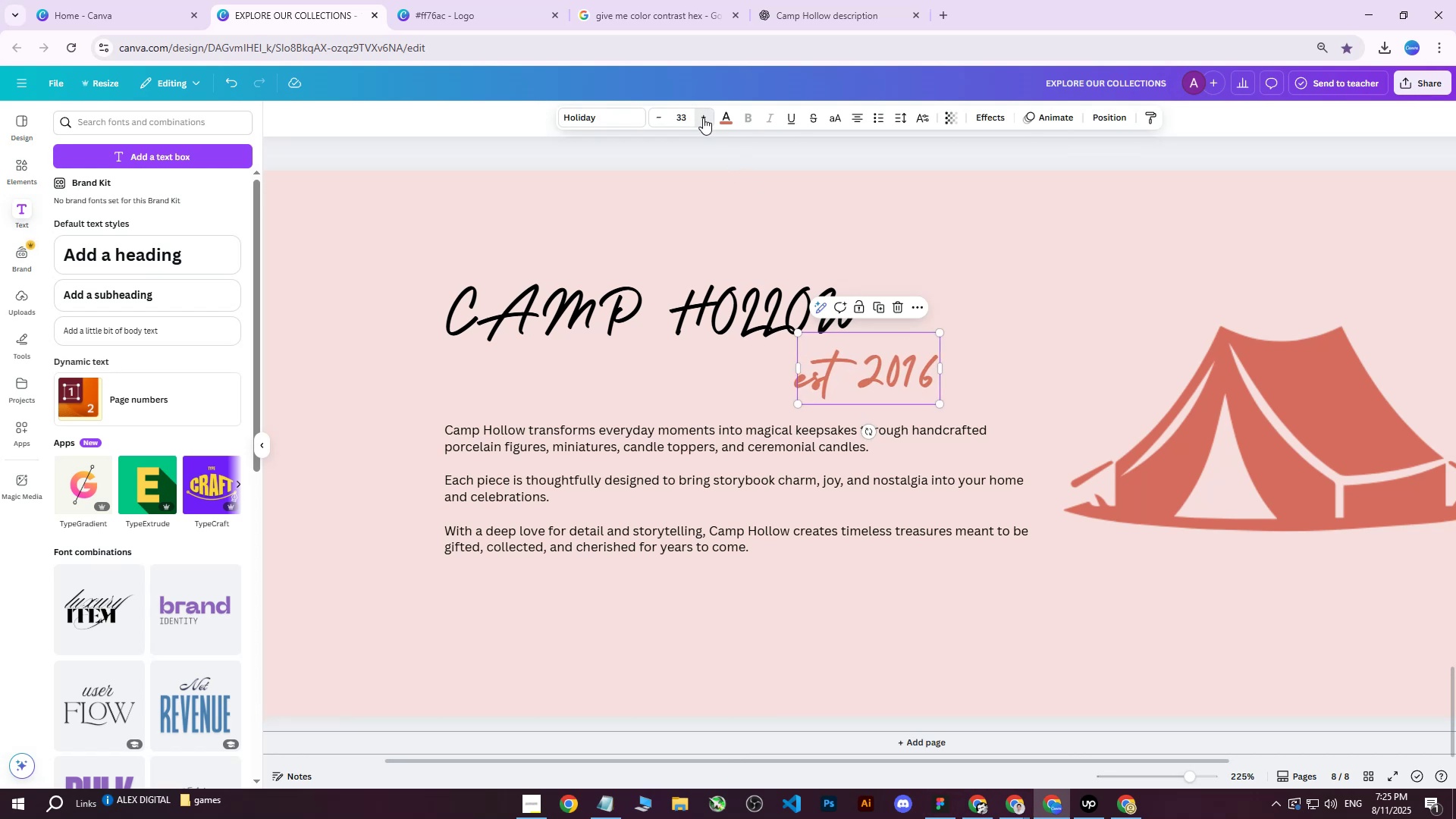 
triple_click([703, 118])
 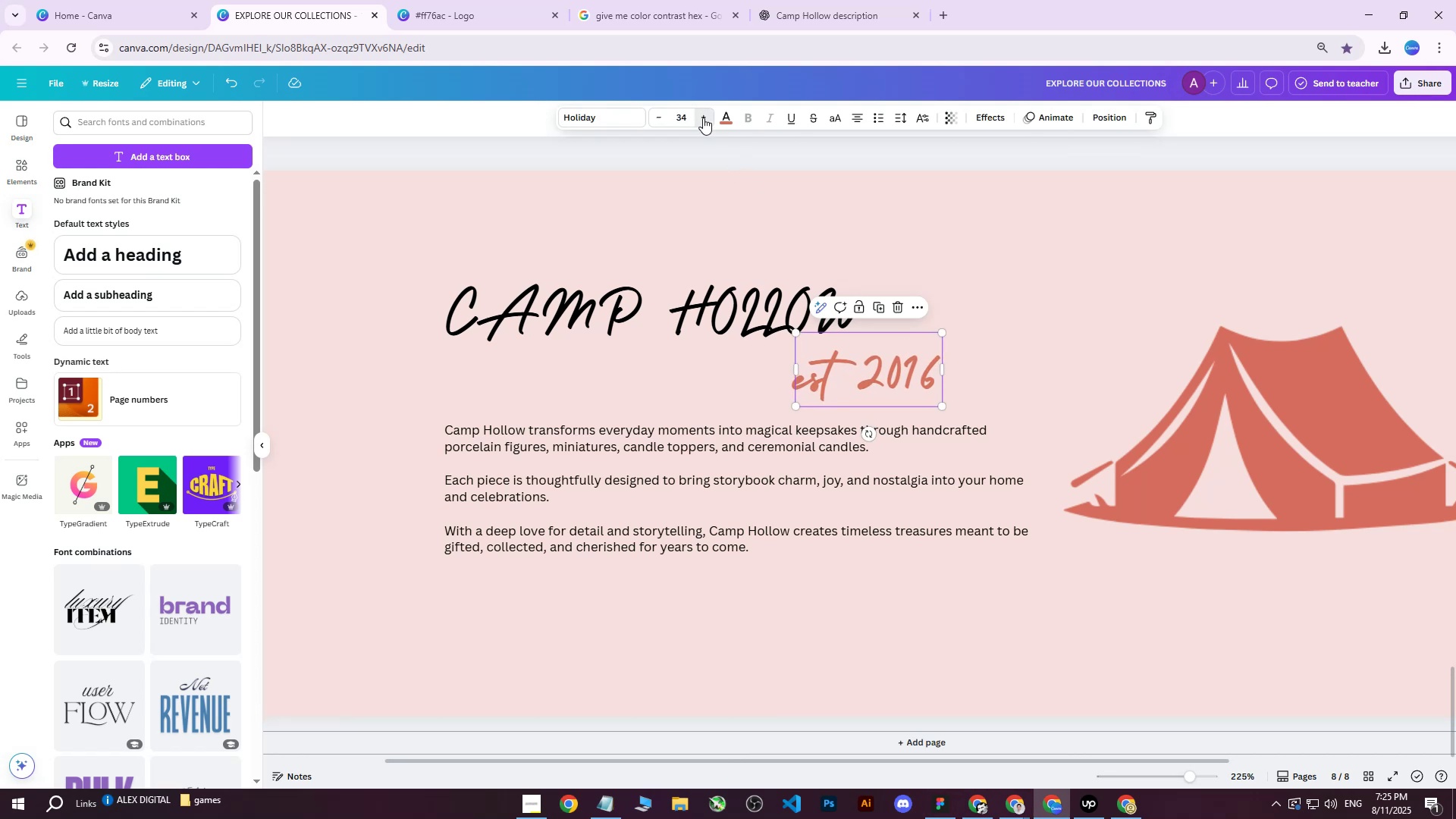 
triple_click([703, 118])
 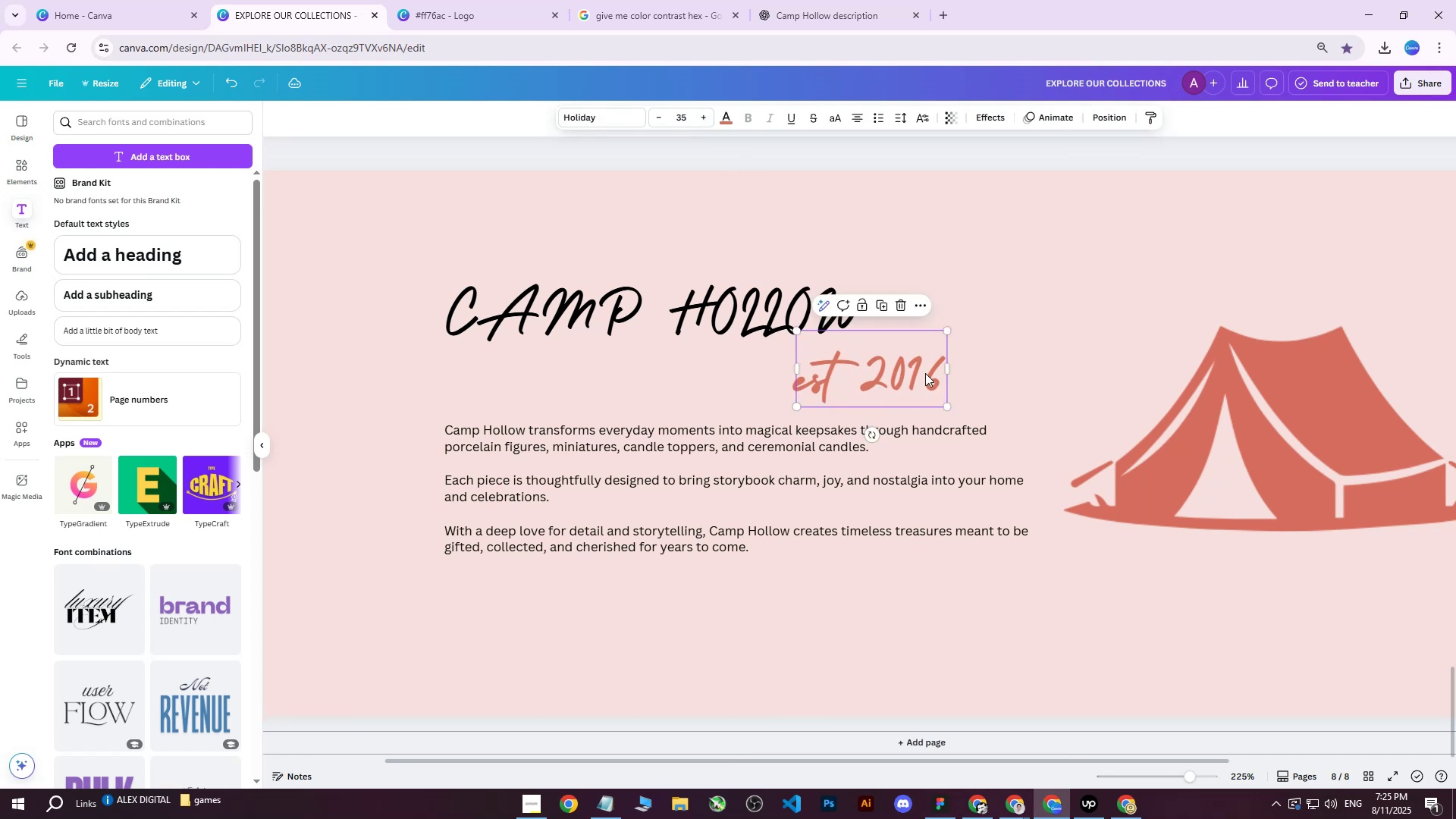 
left_click([1094, 313])
 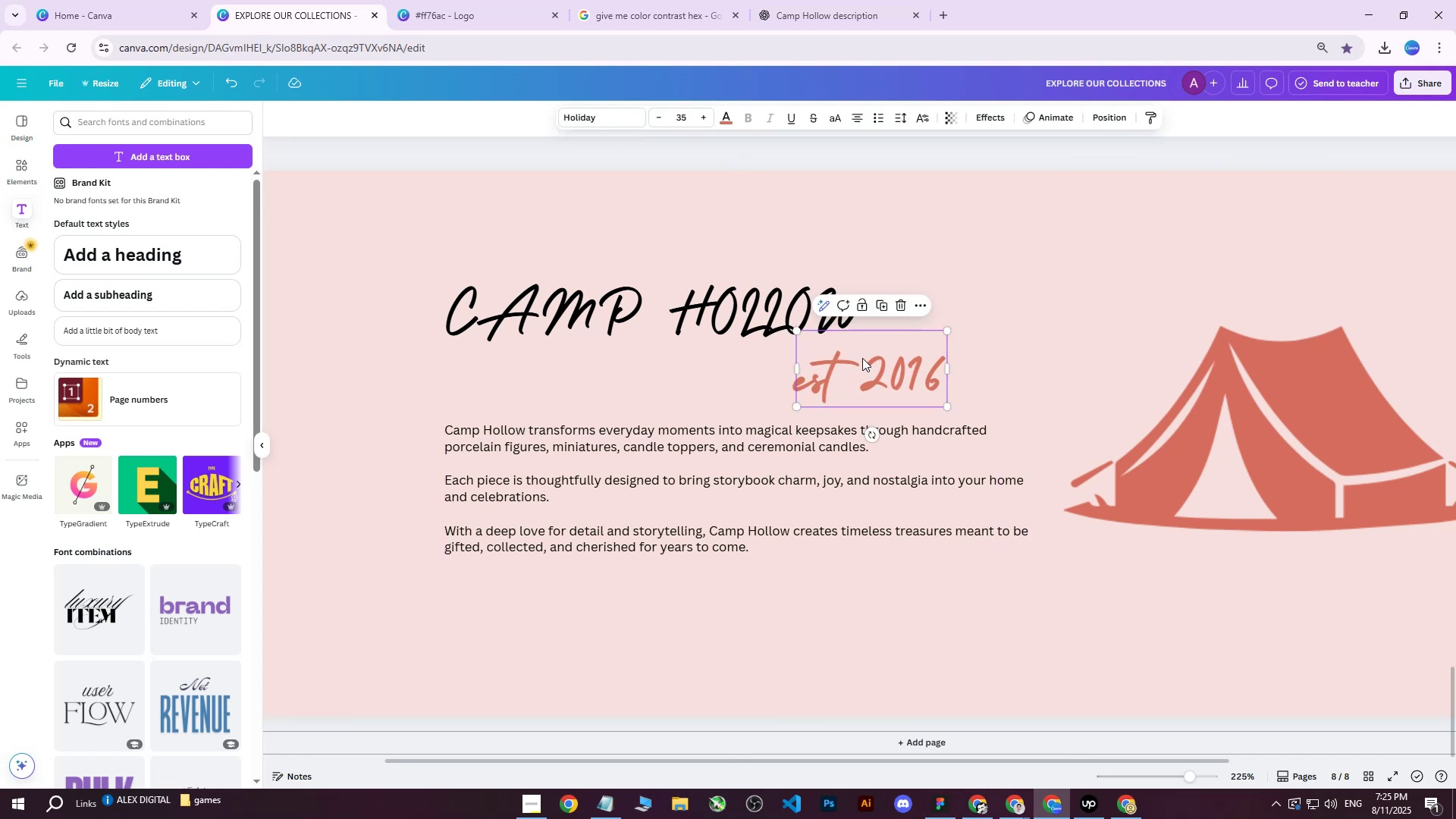 
left_click_drag(start_coordinate=[879, 378], to_coordinate=[871, 365])
 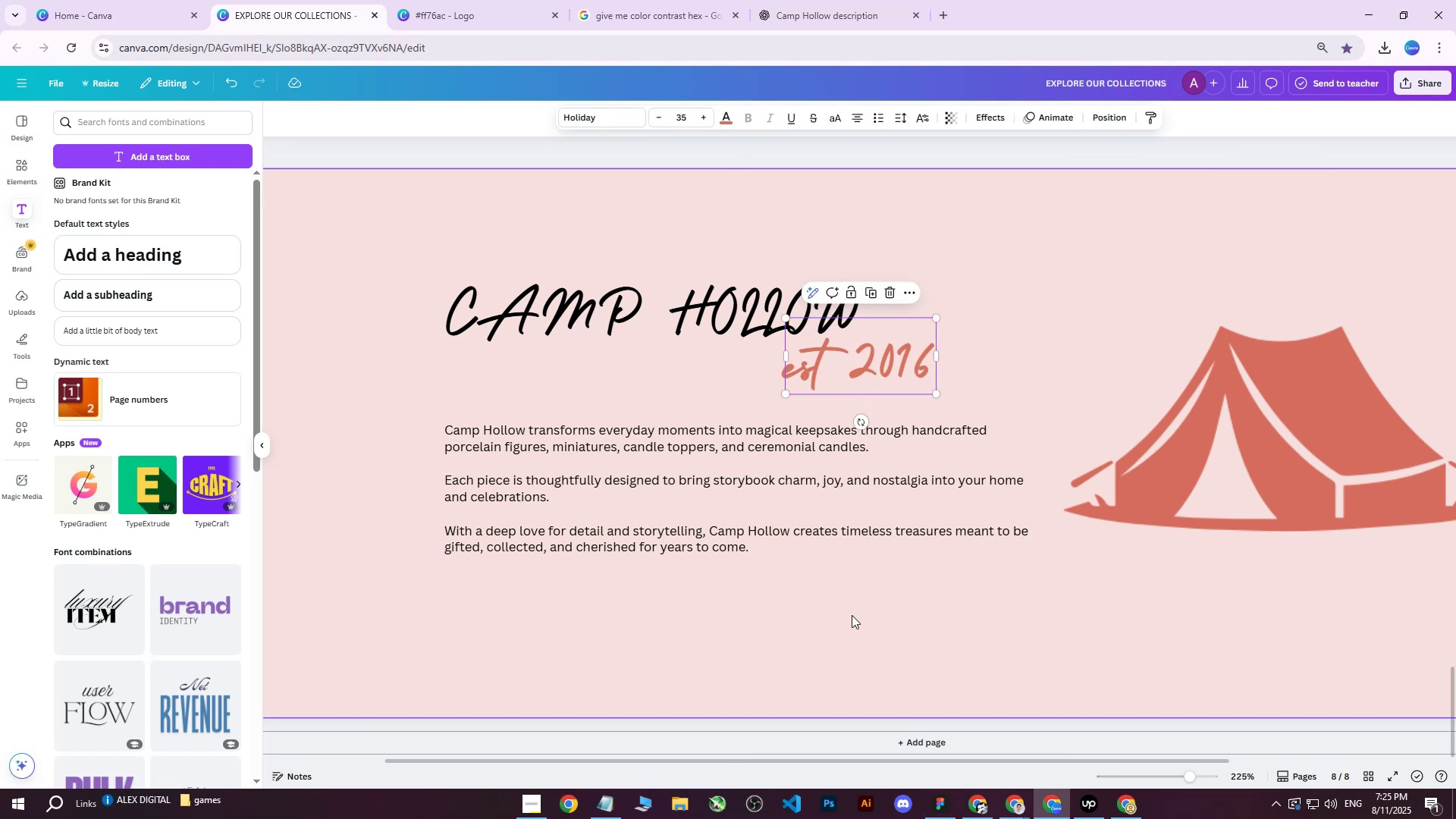 
left_click([852, 615])
 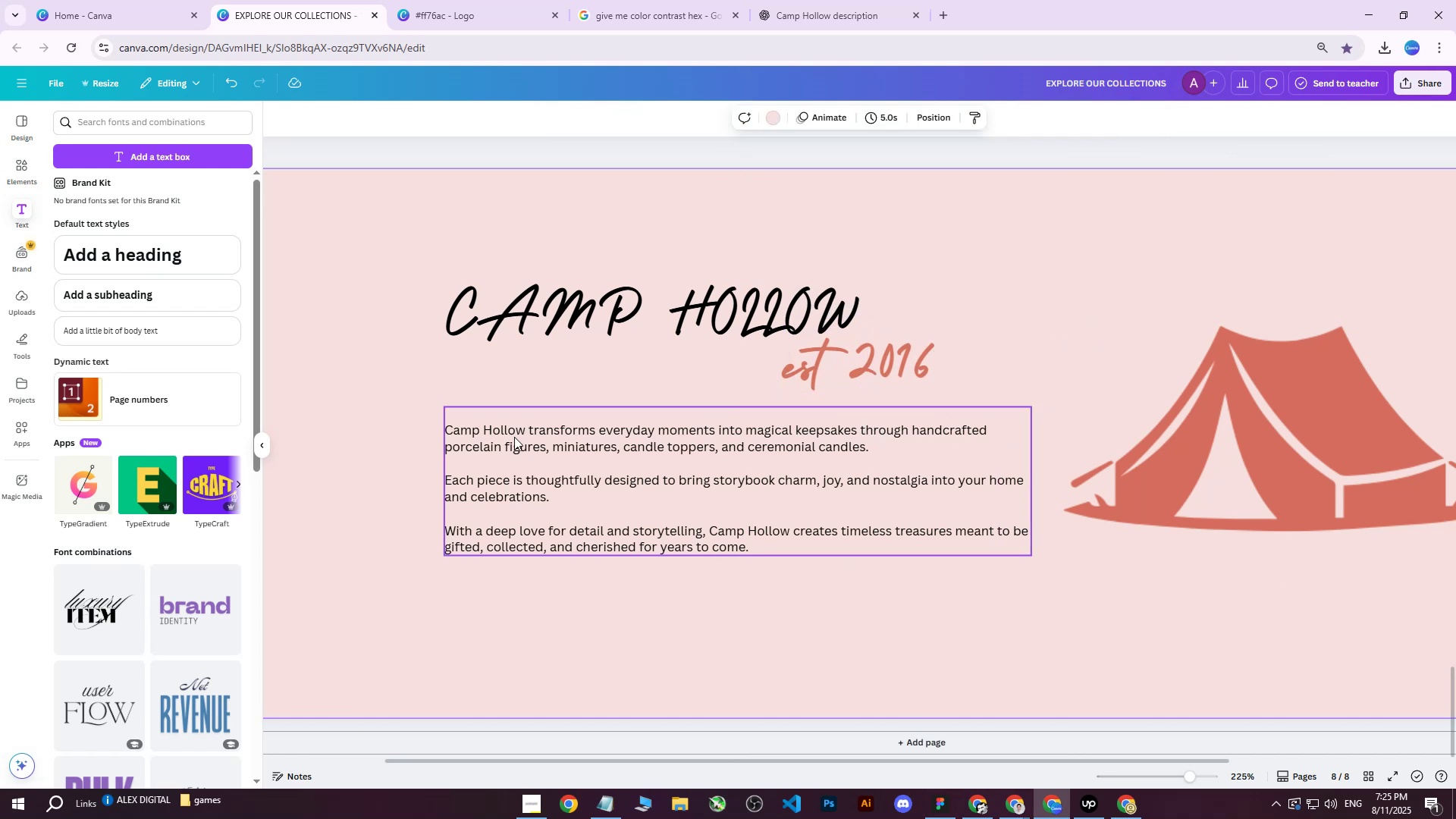 
left_click([512, 434])
 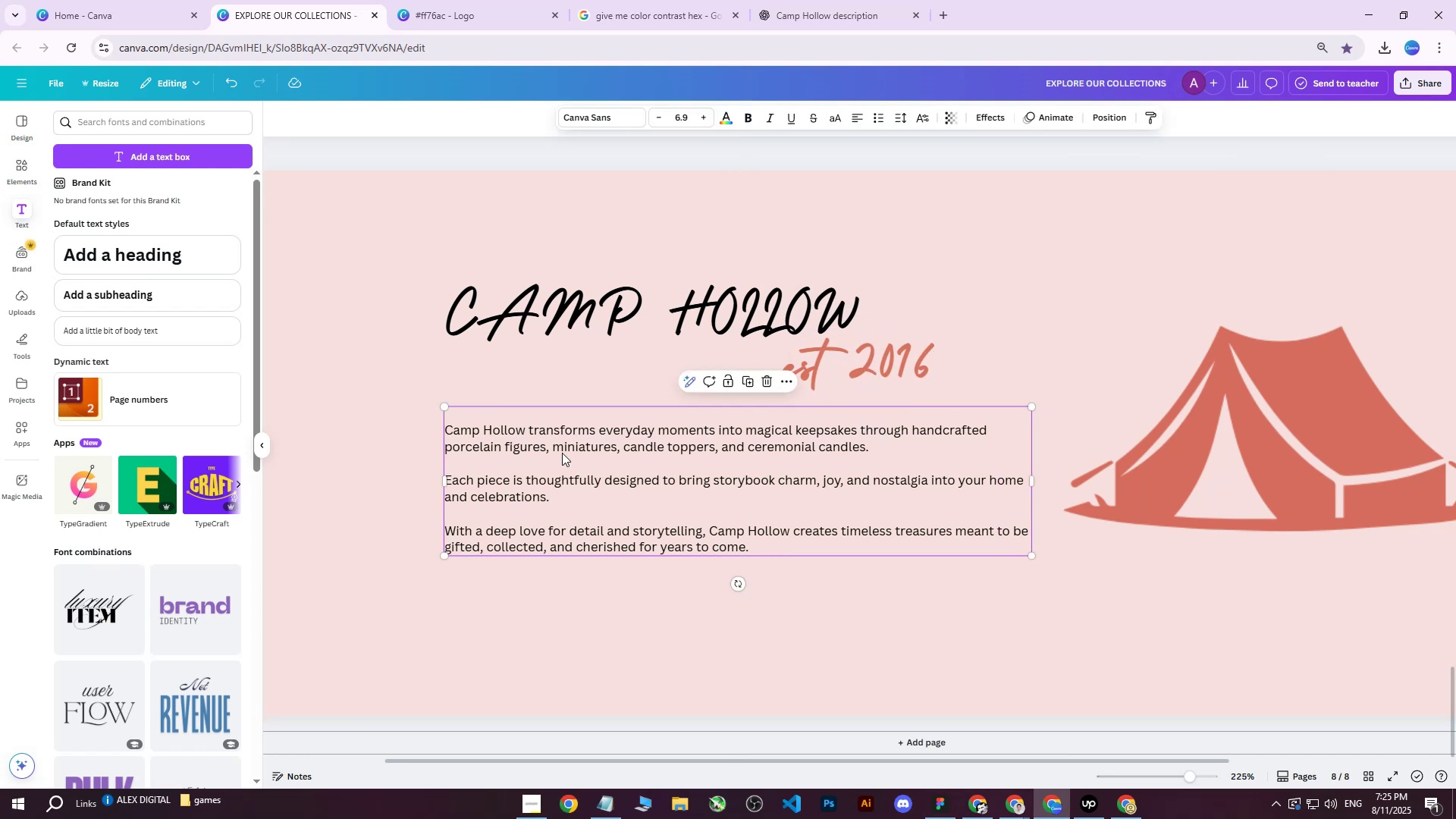 
key(ArrowDown)
 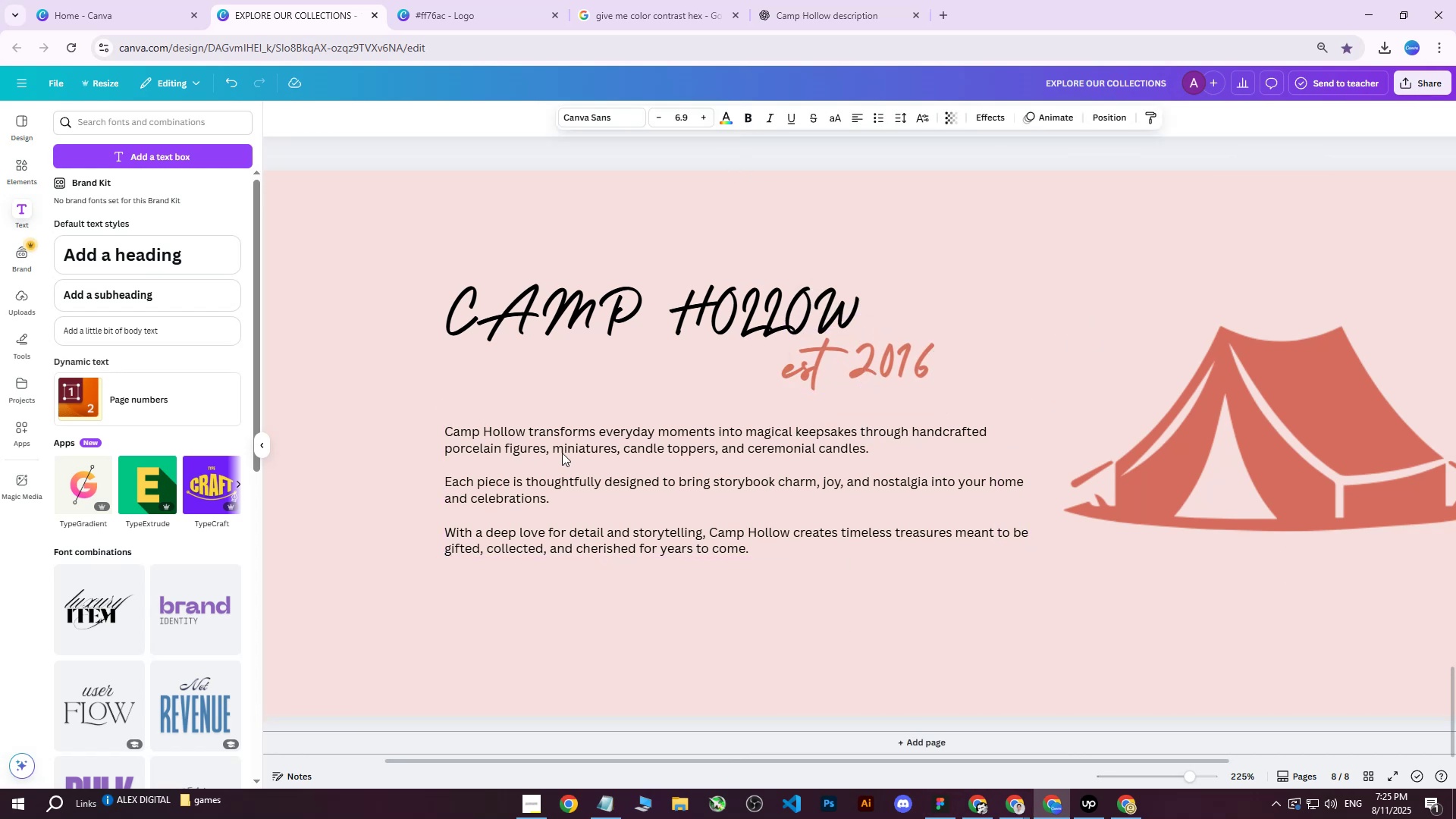 
key(ArrowDown)
 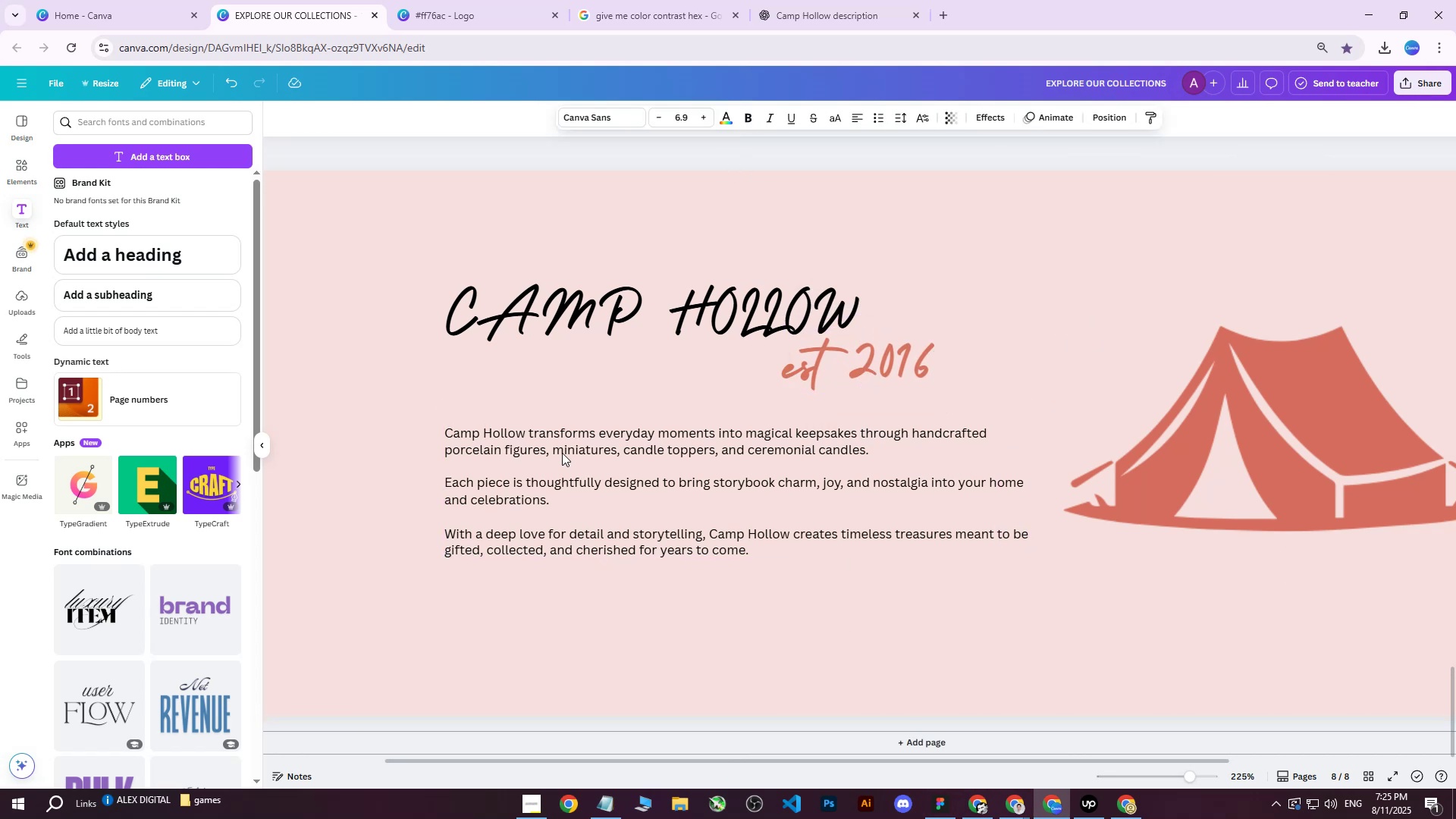 
key(ArrowDown)
 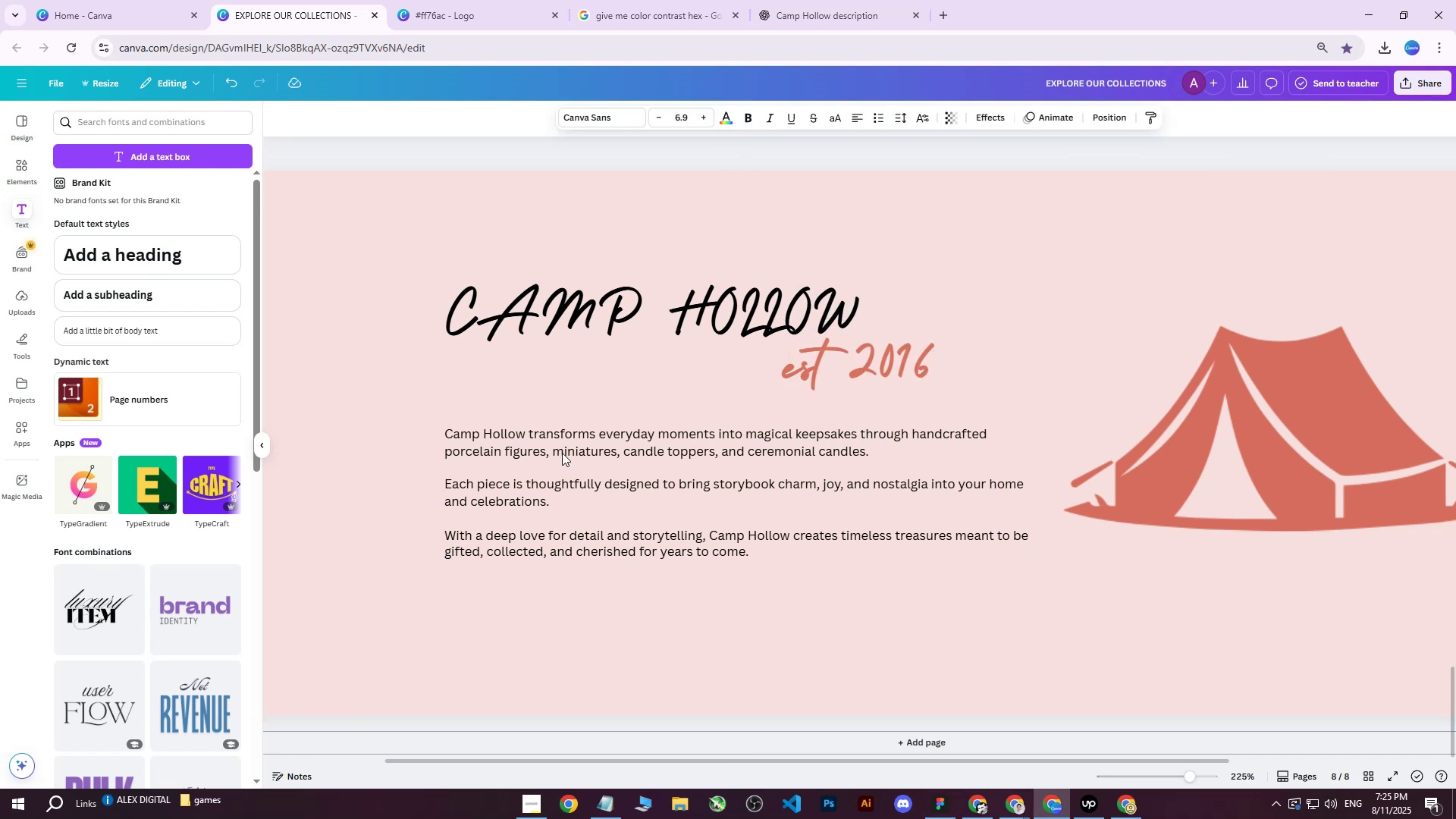 
key(ArrowDown)
 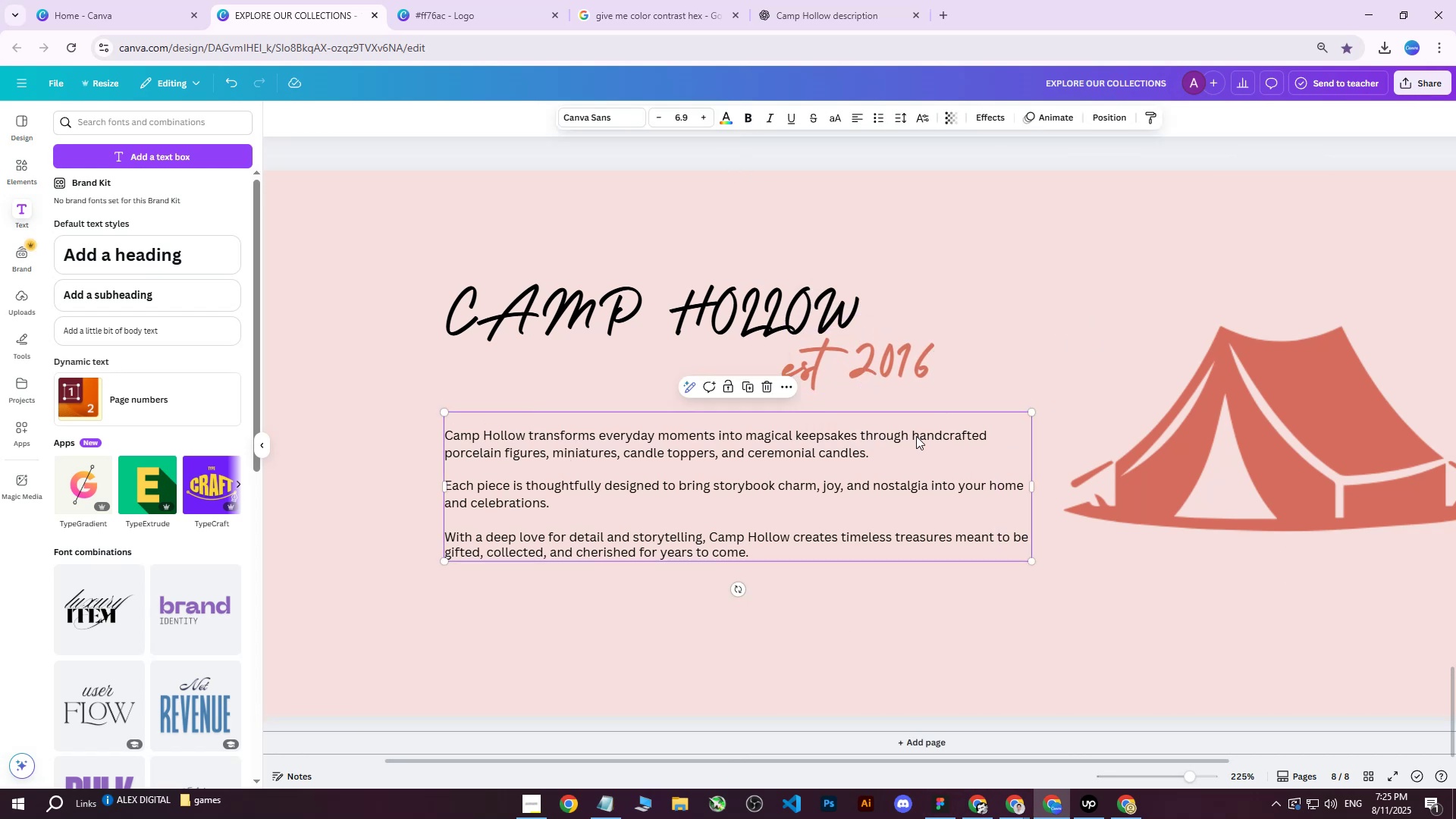 
hold_key(key=ControlLeft, duration=0.43)
scroll: coordinate [1157, 423], scroll_direction: down, amount: 2.0
 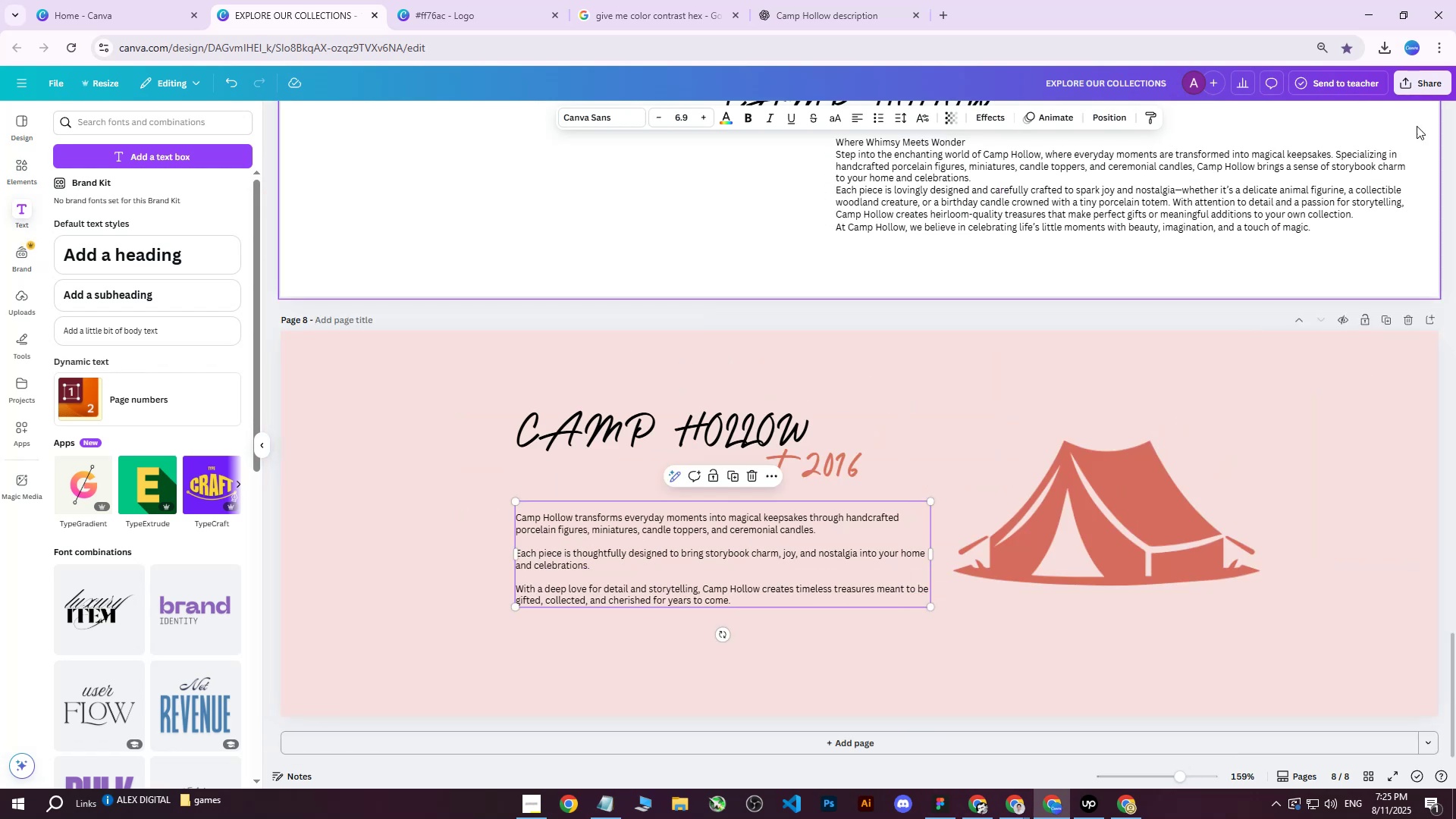 
left_click([1415, 89])
 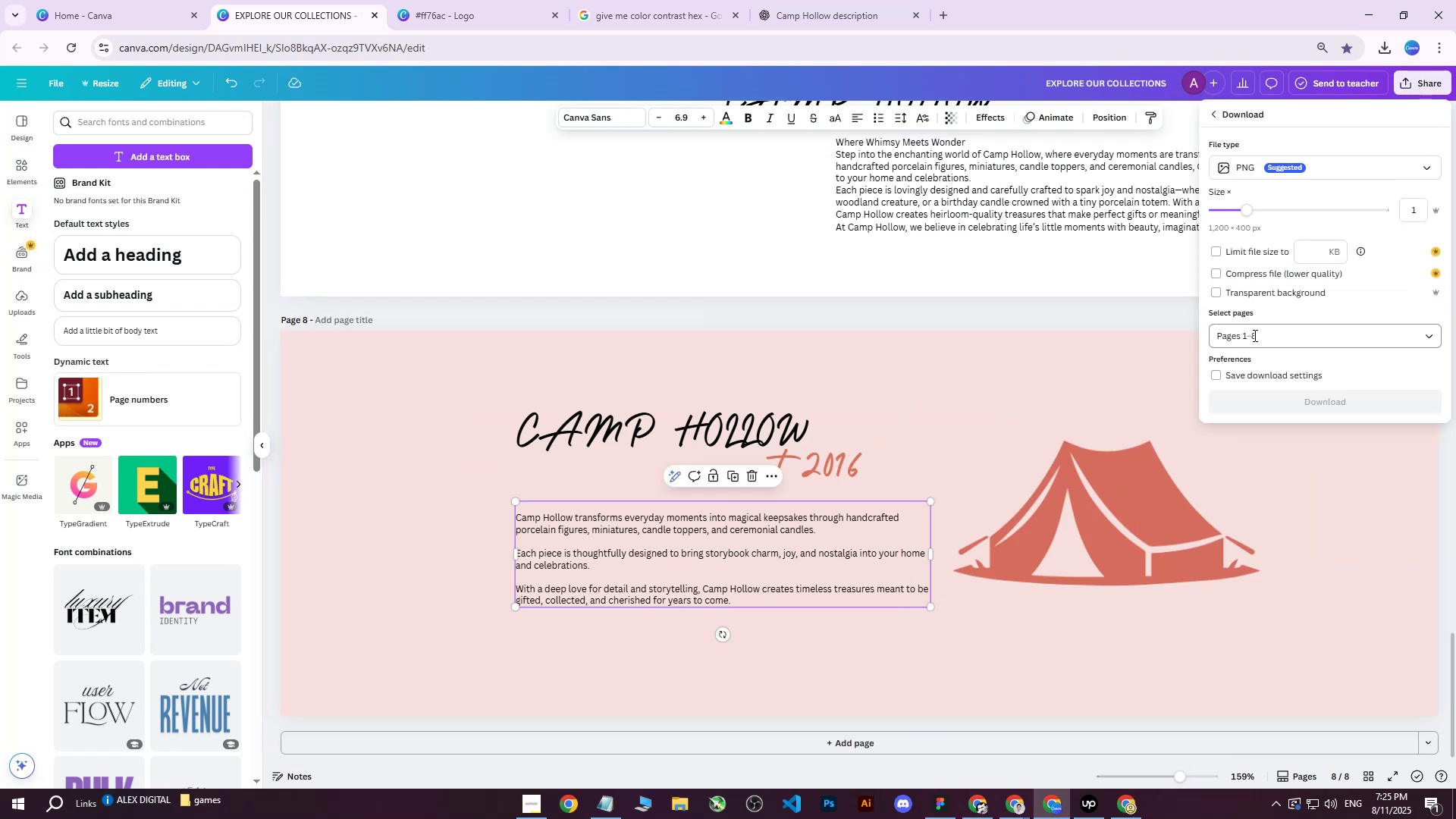 
double_click([1260, 352])
 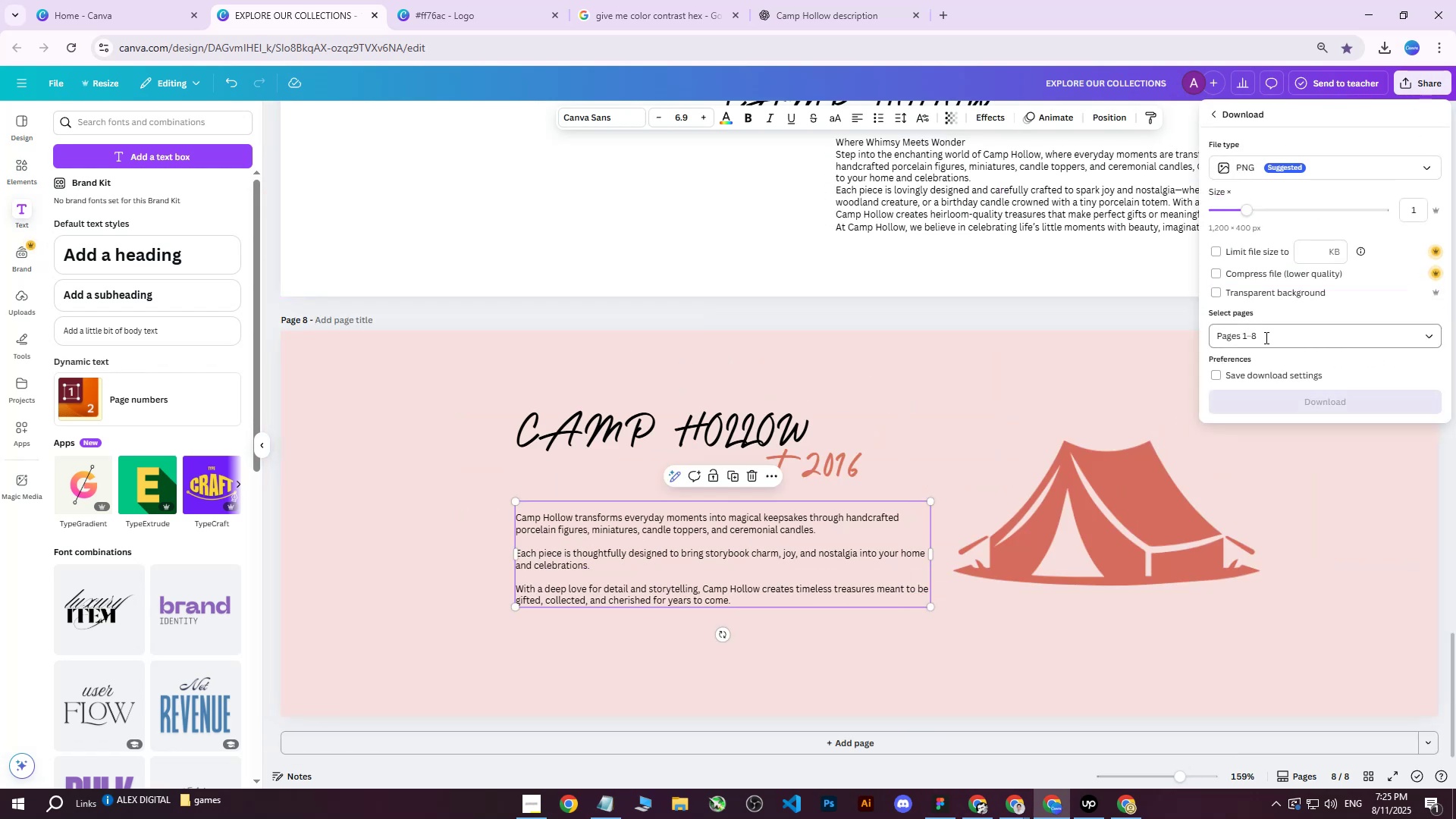 
triple_click([1265, 336])
 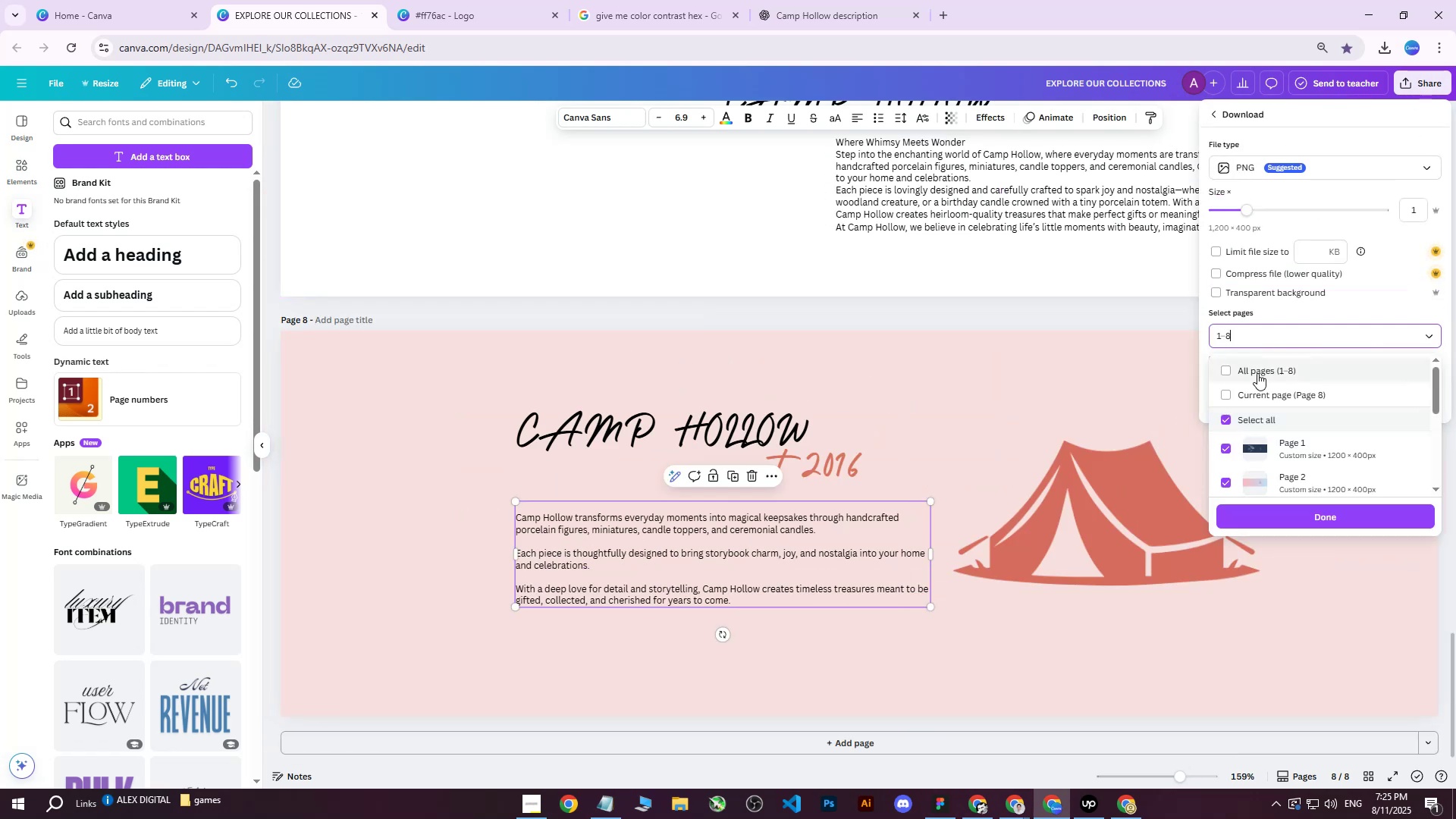 
triple_click([1257, 373])
 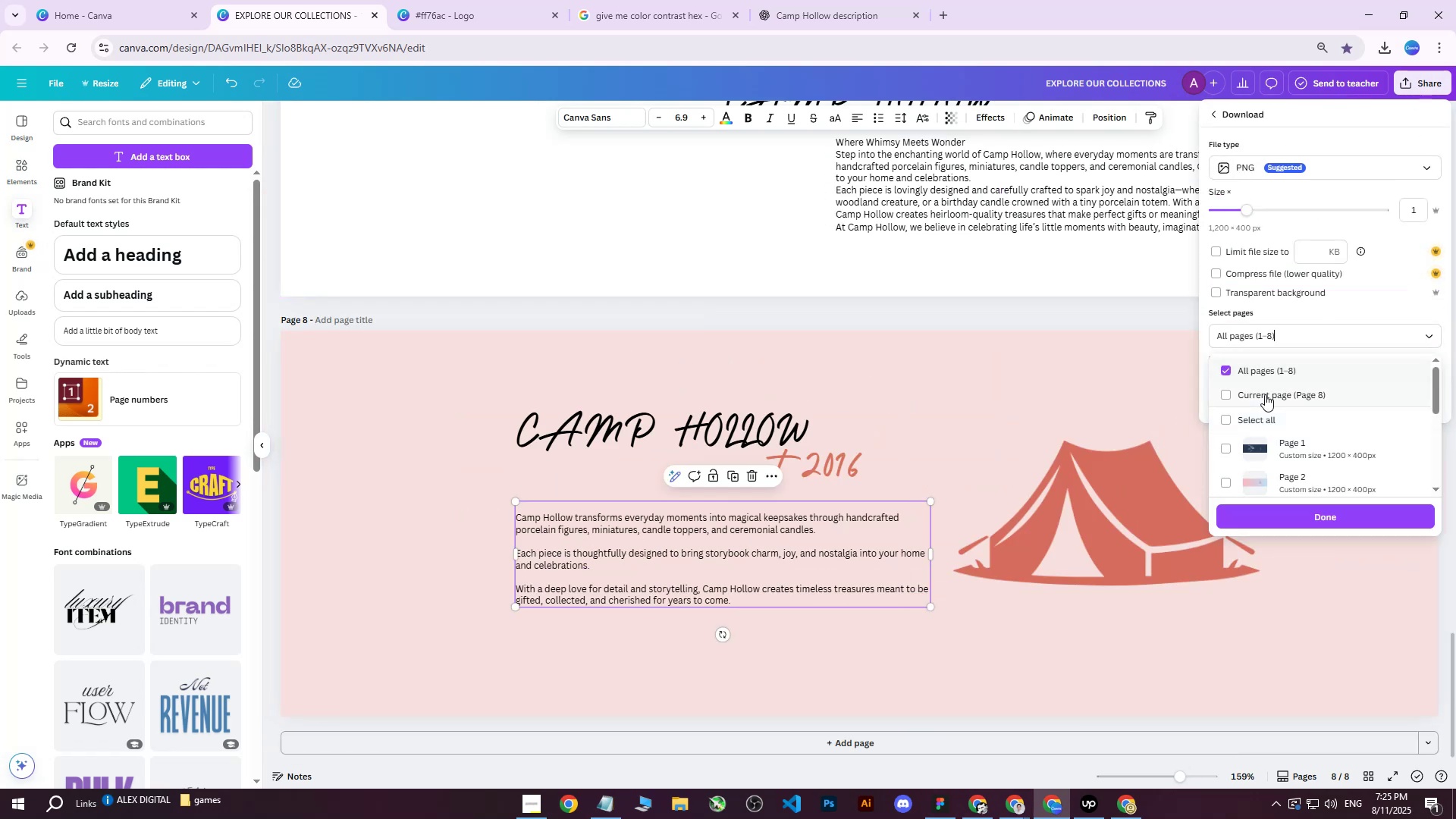 
triple_click([1265, 394])
 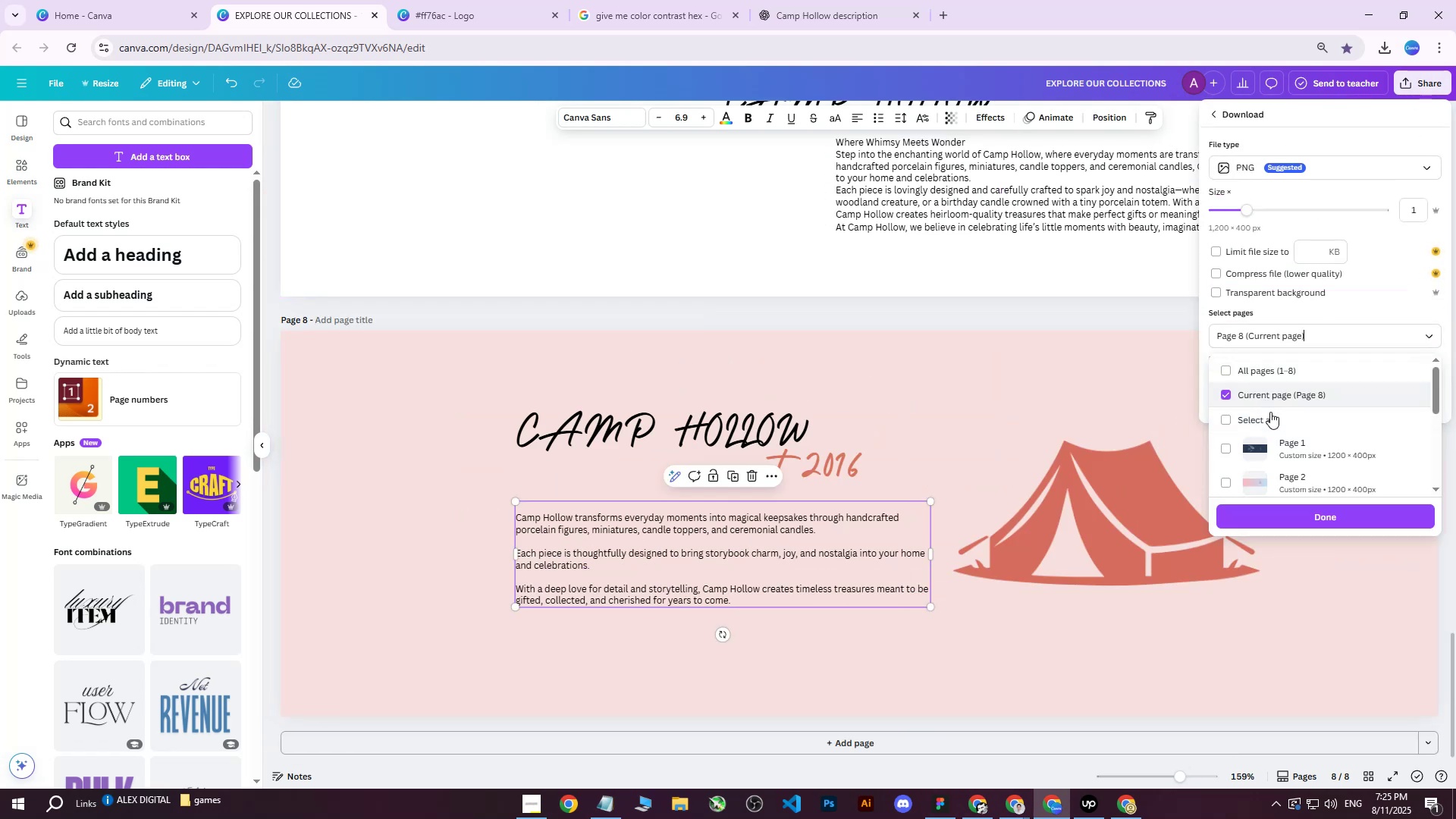 
scroll: coordinate [1285, 436], scroll_direction: down, amount: 6.0
 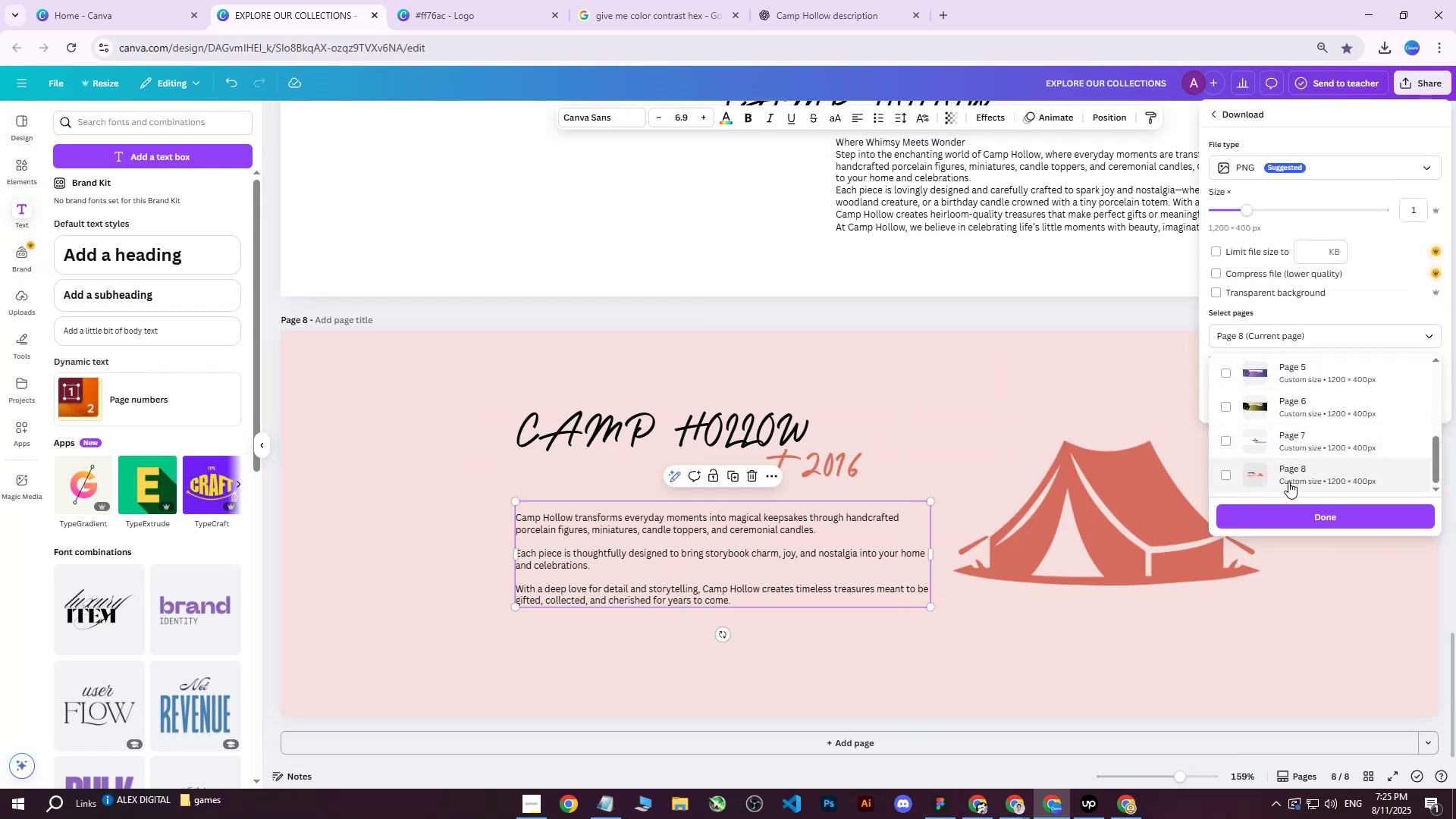 
left_click([1289, 482])
 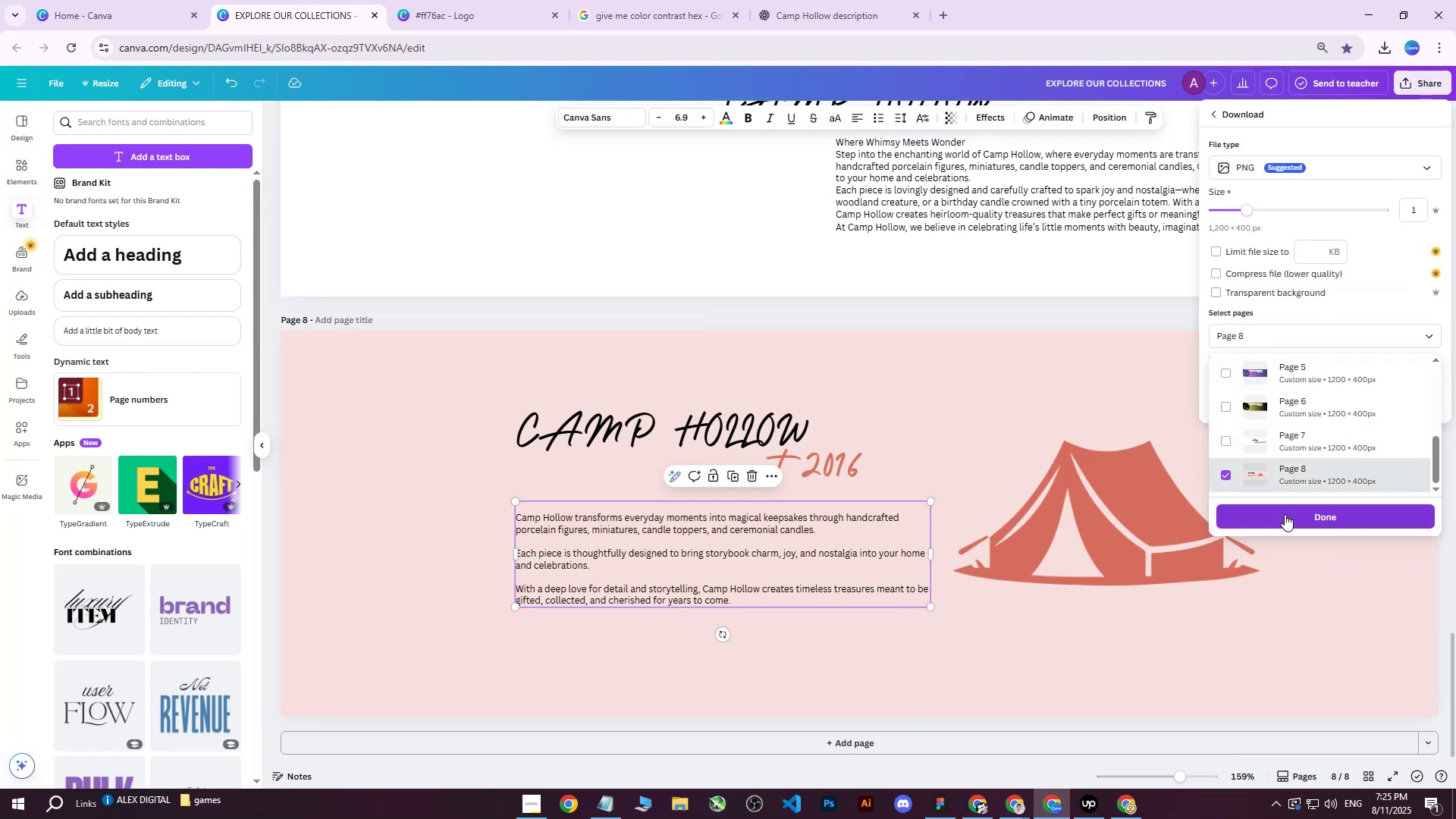 
left_click([1285, 515])
 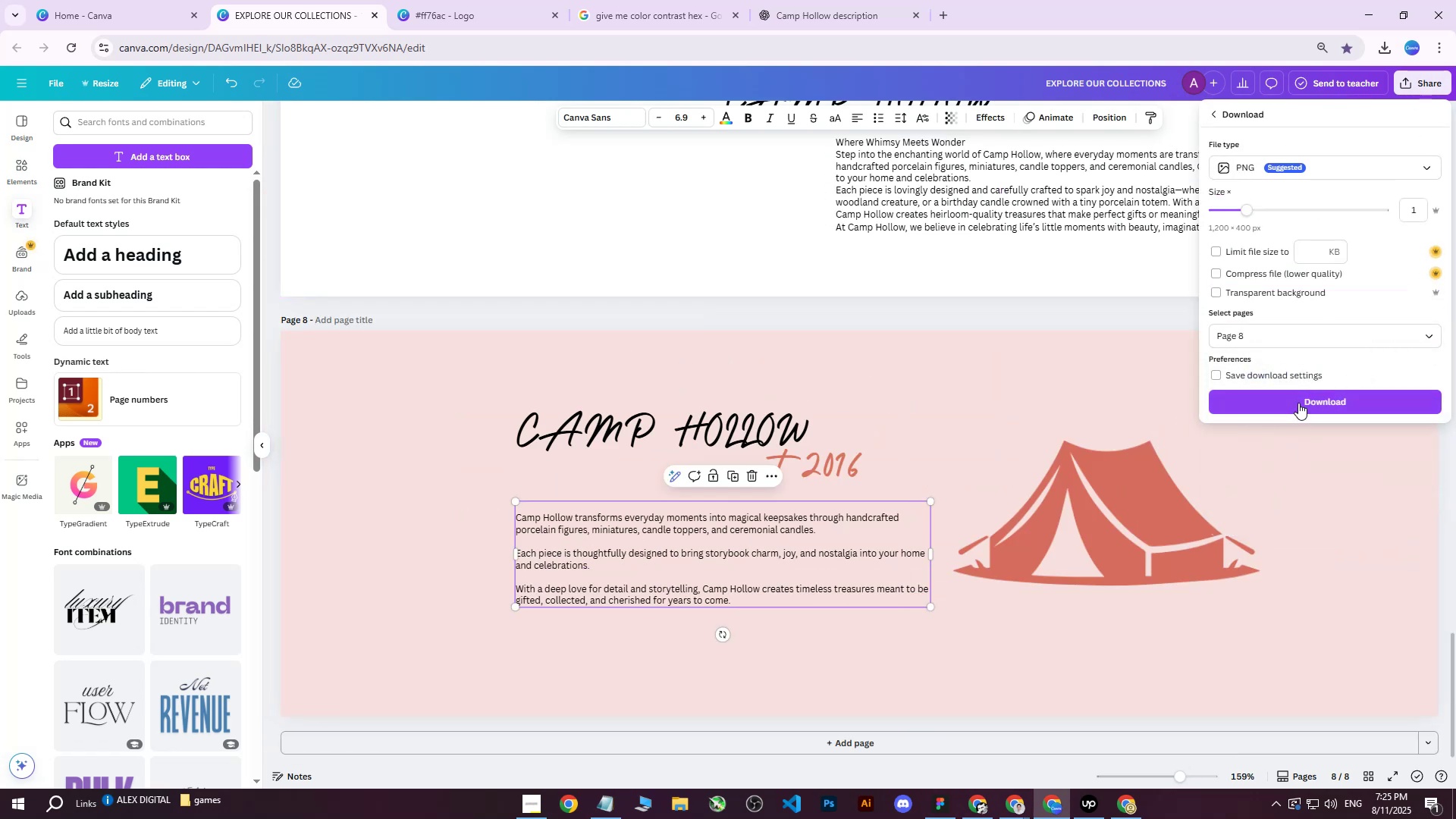 
left_click([1298, 397])
 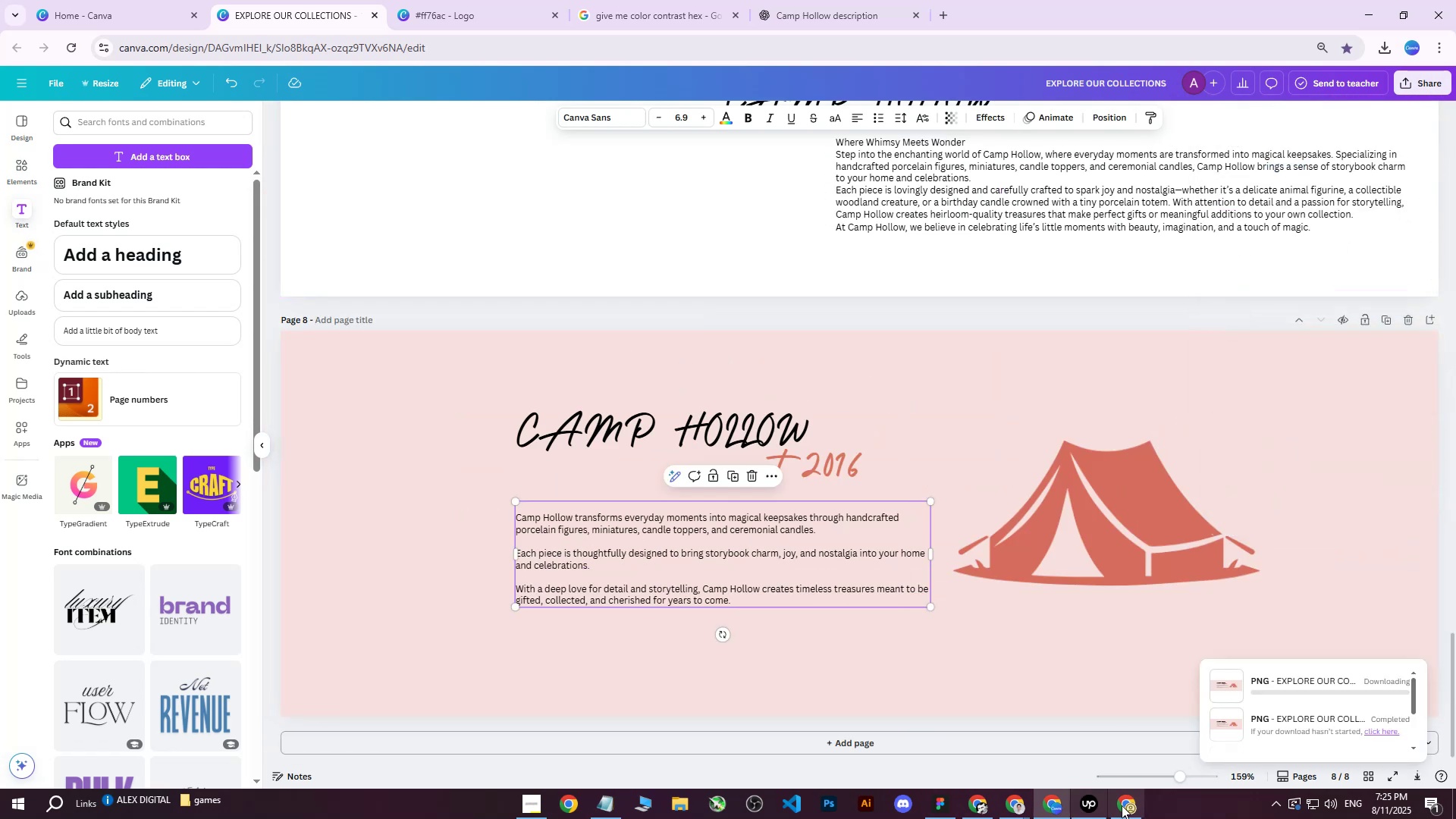 
left_click([1122, 805])
 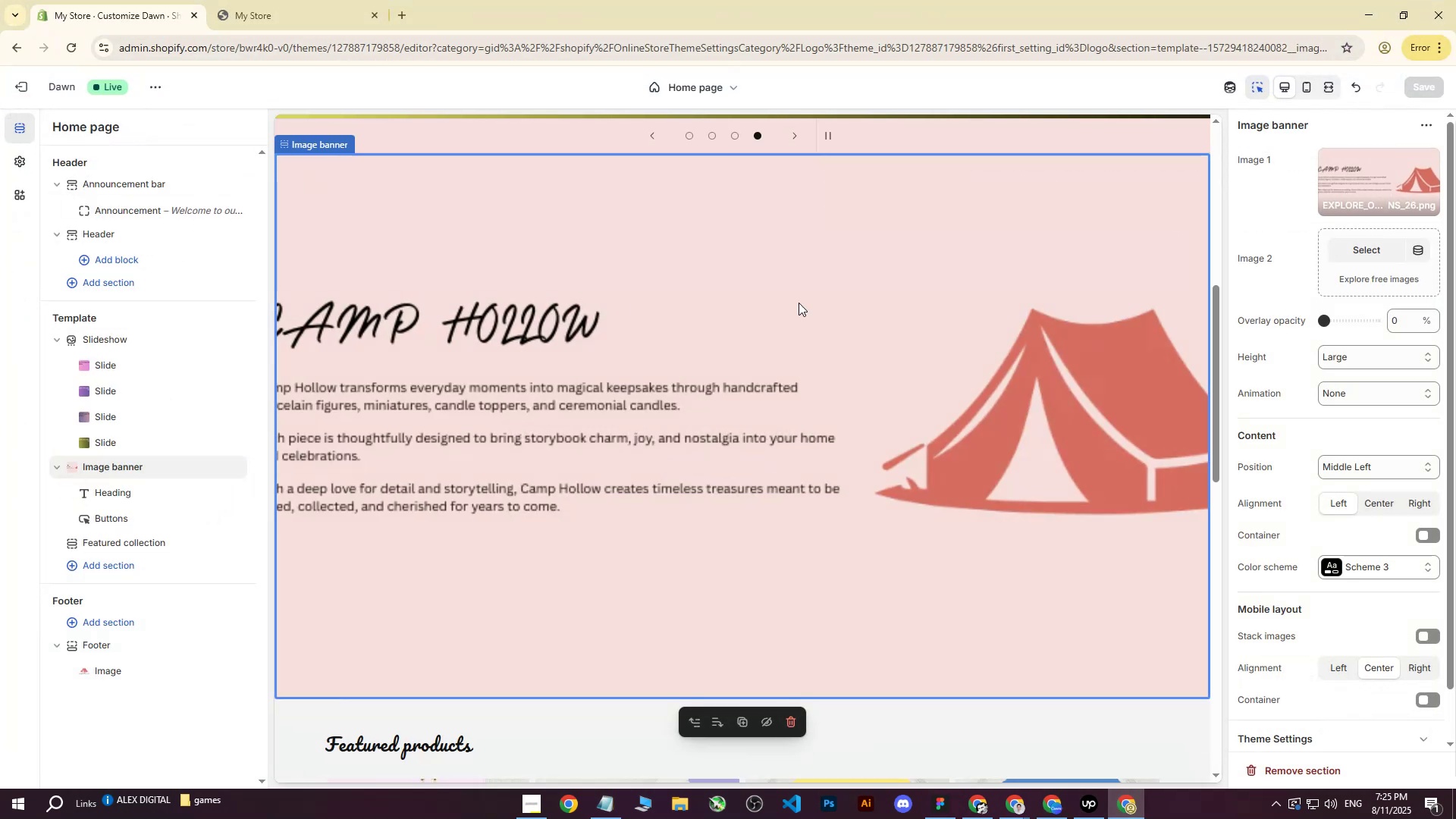 
left_click([1350, 180])
 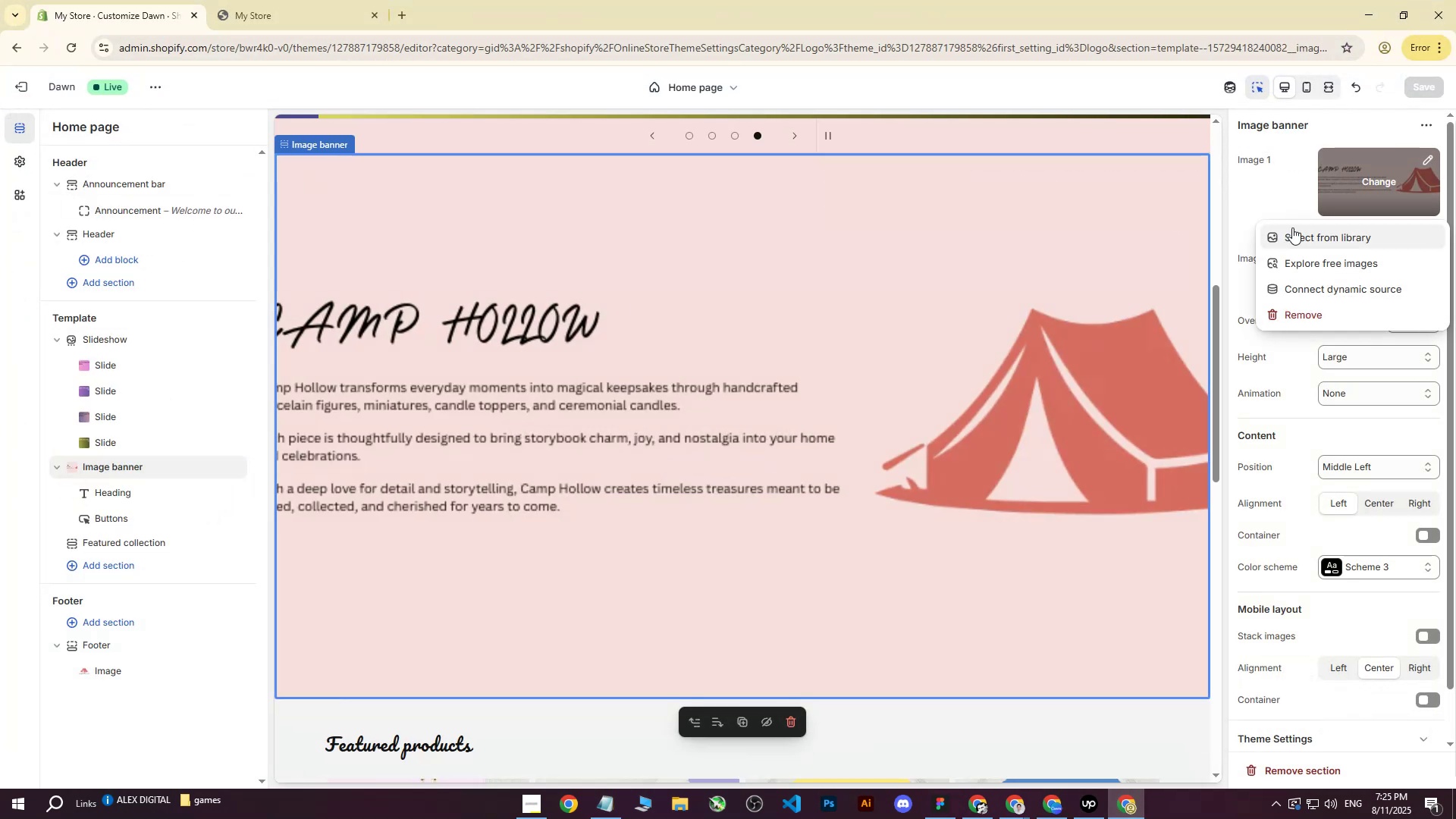 
double_click([1295, 234])
 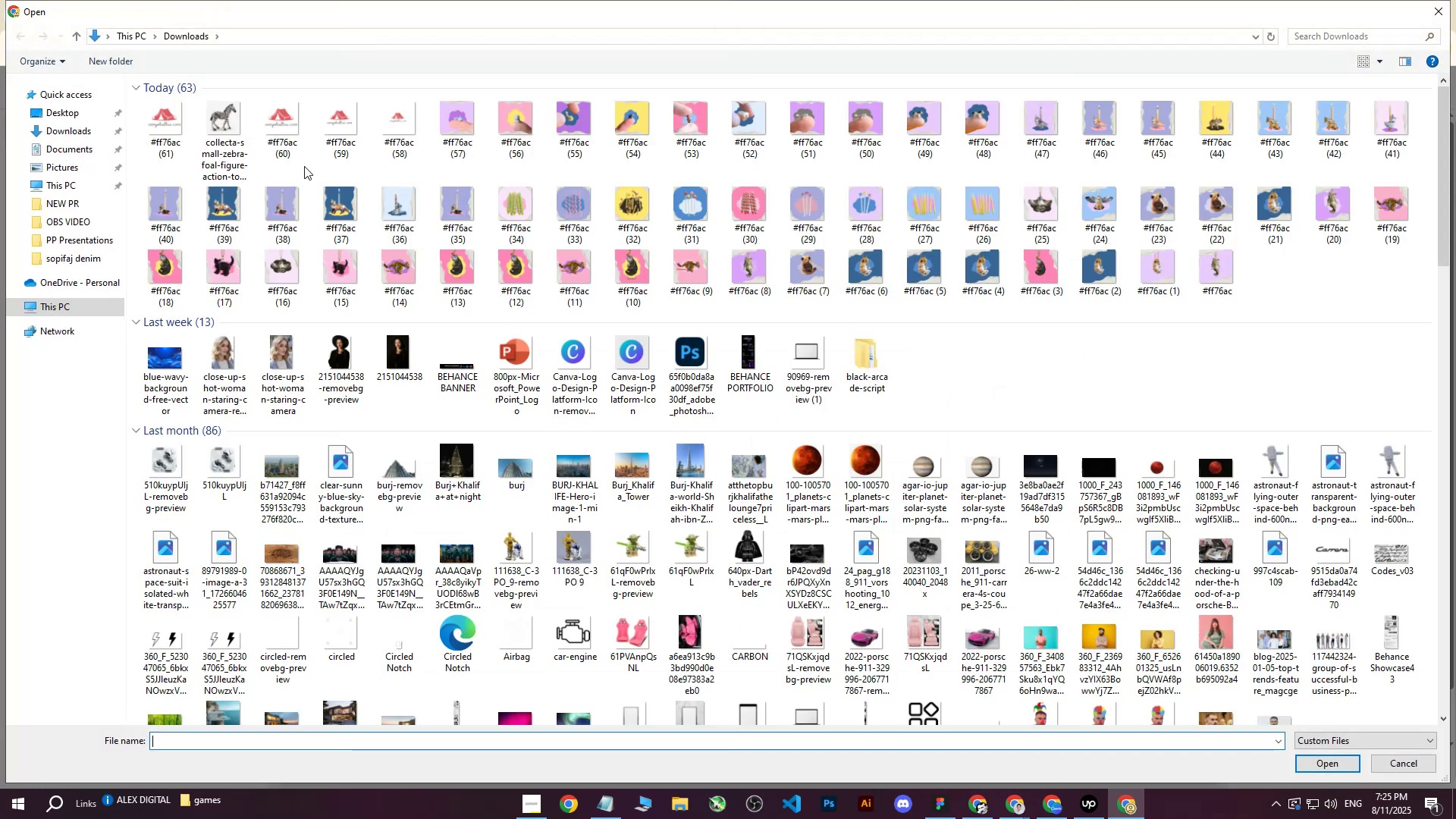 
left_click([157, 127])
 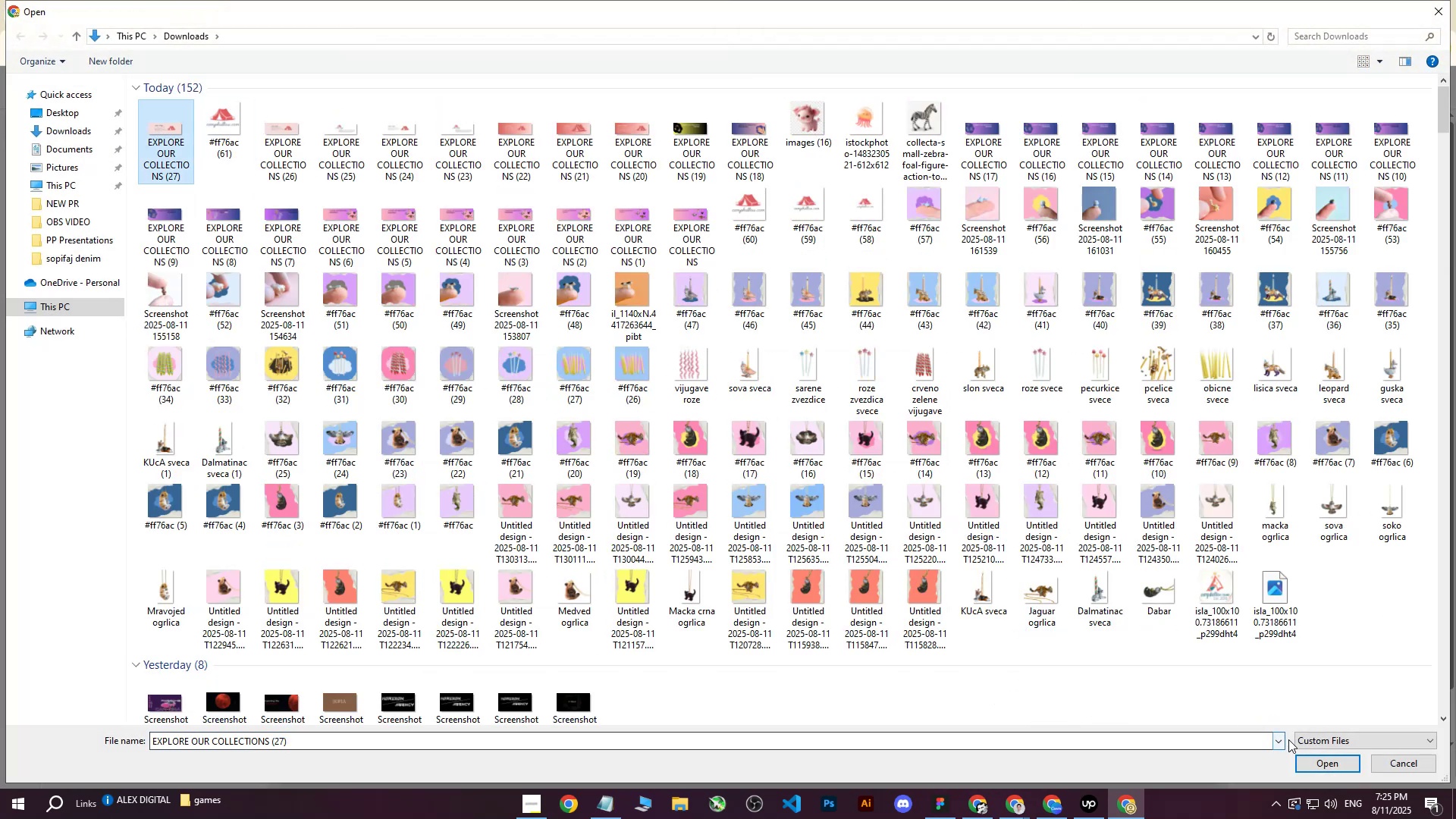 
left_click([1306, 756])
 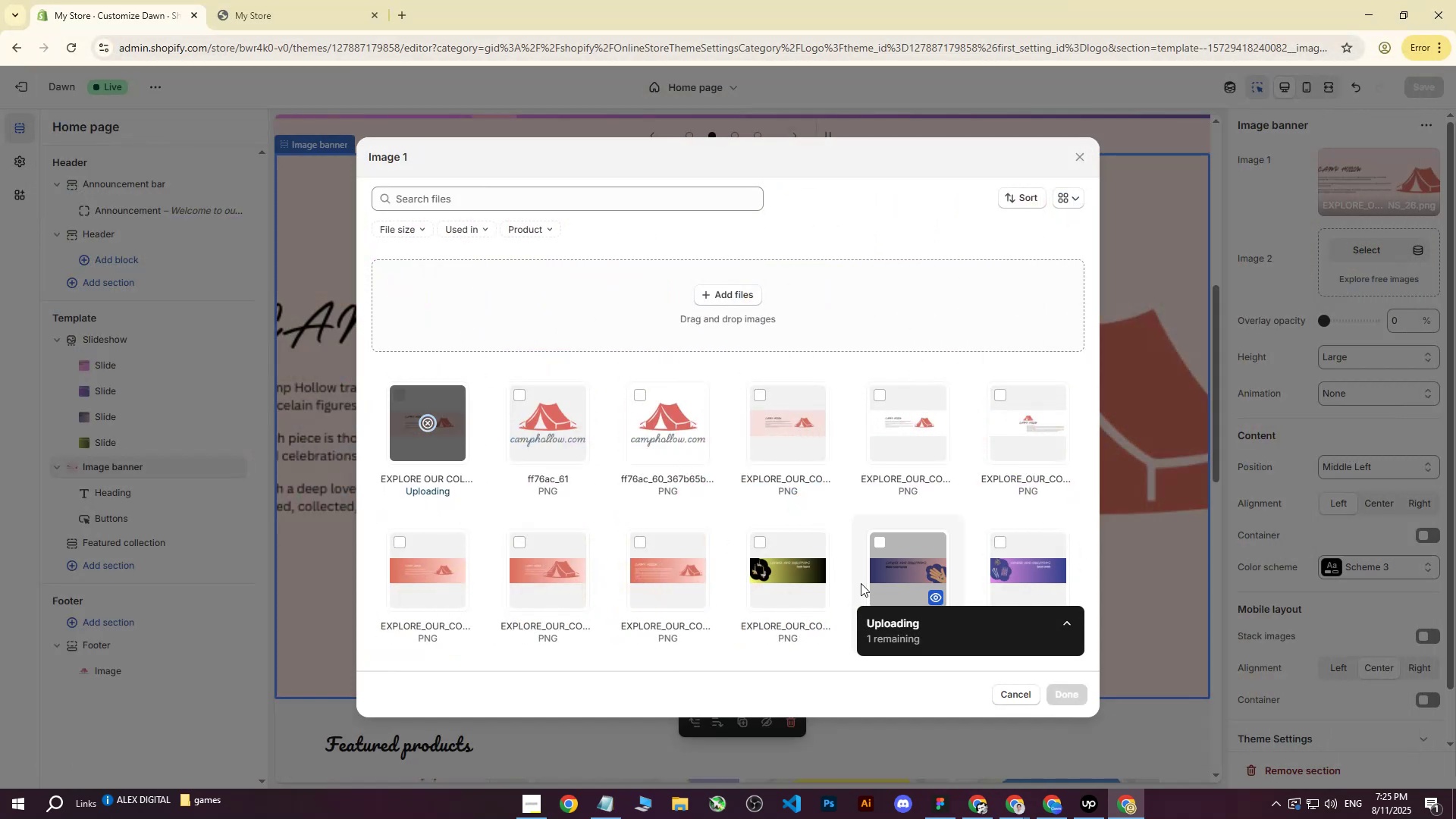 
mouse_move([846, 540])
 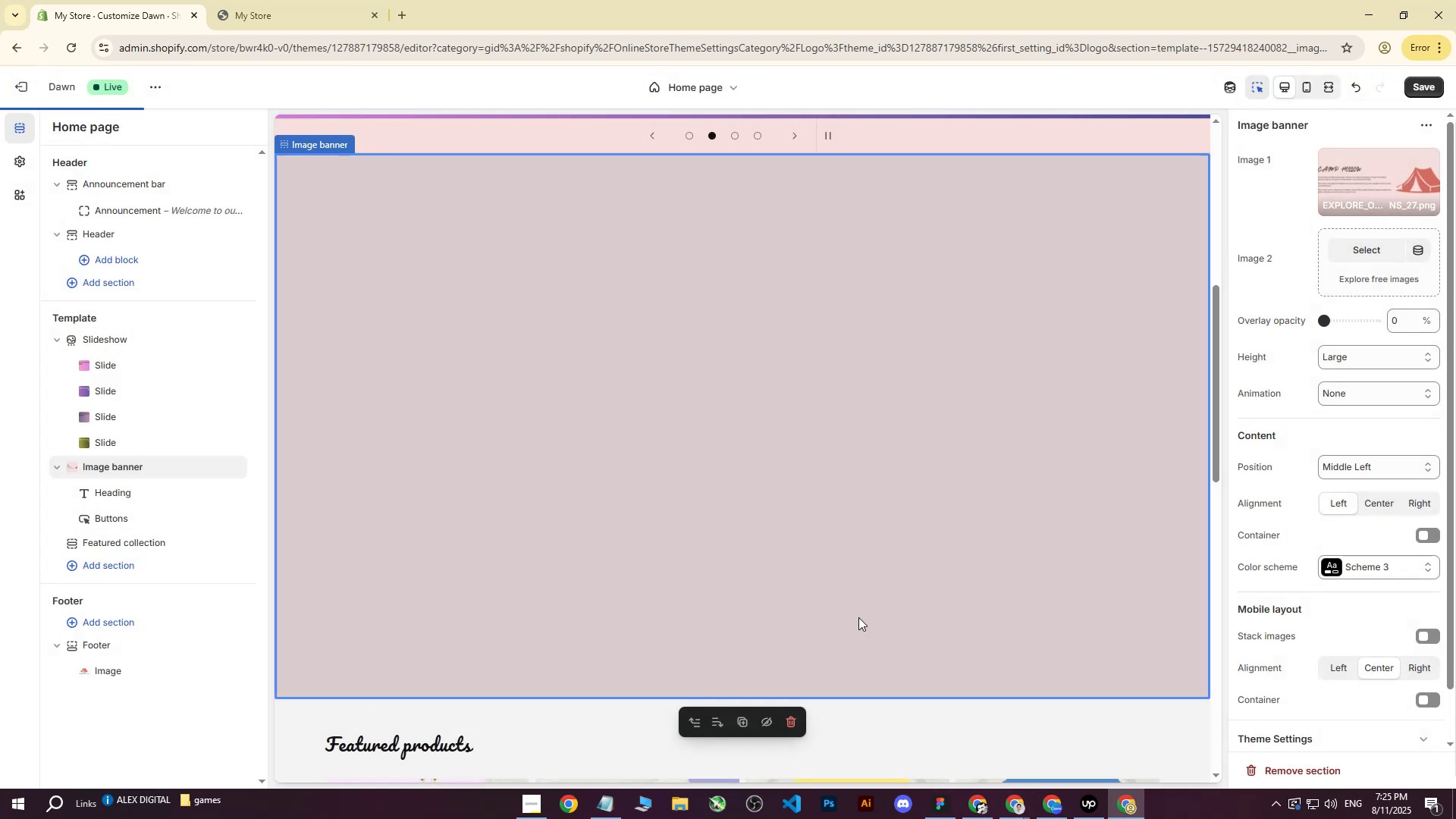 
left_click([1417, 80])
 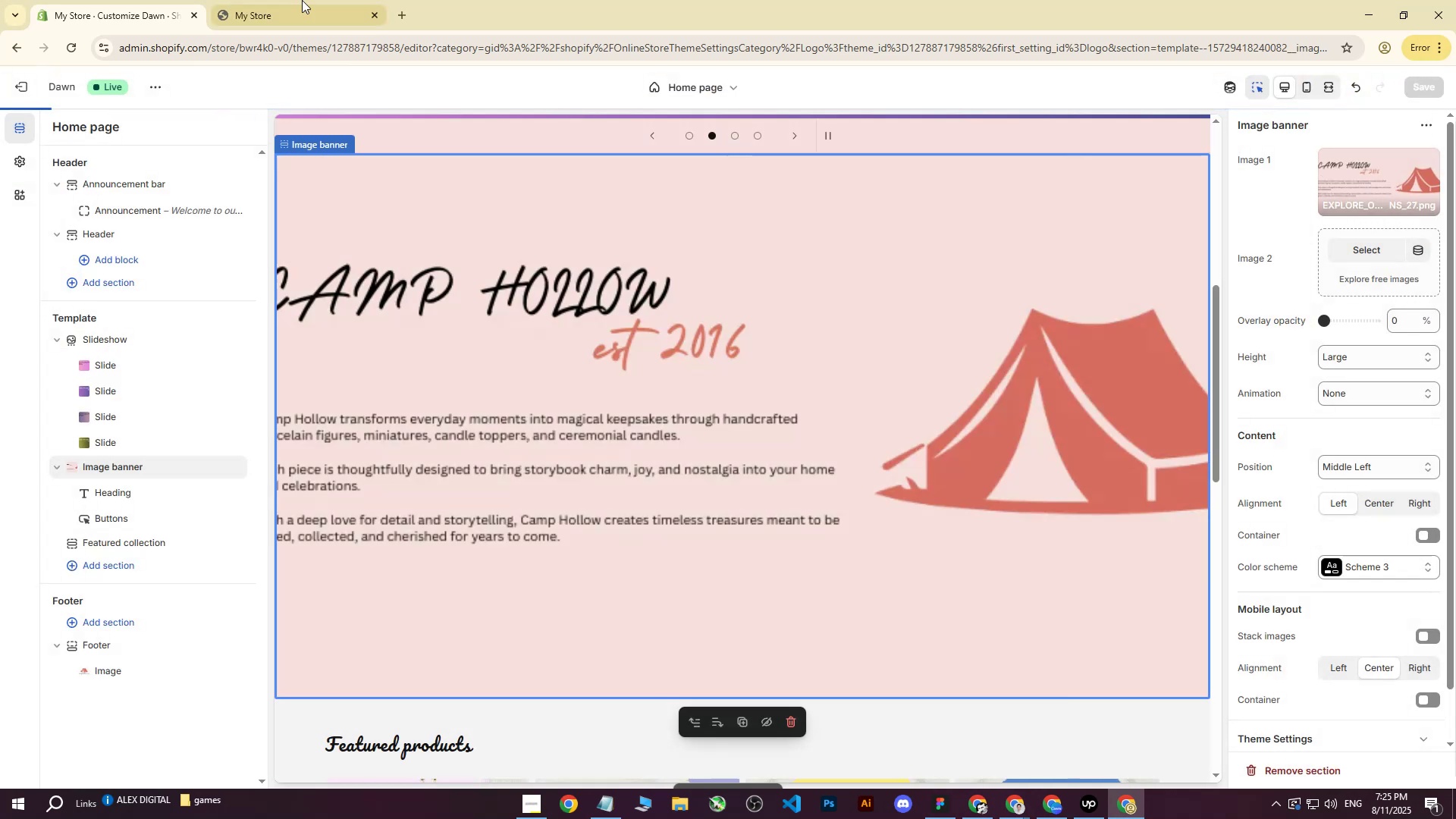 
left_click([280, 0])
 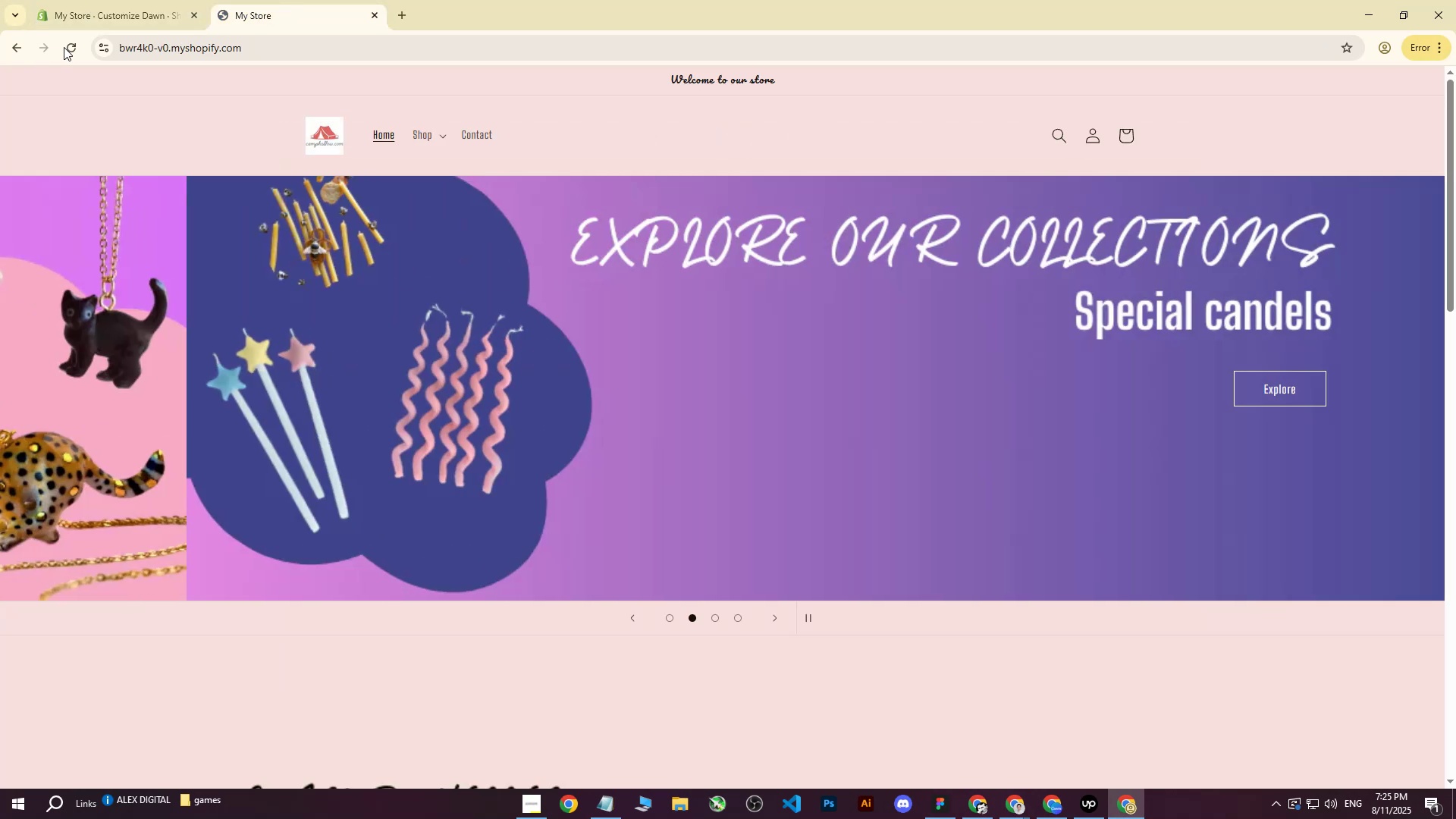 
left_click([77, 46])
 